 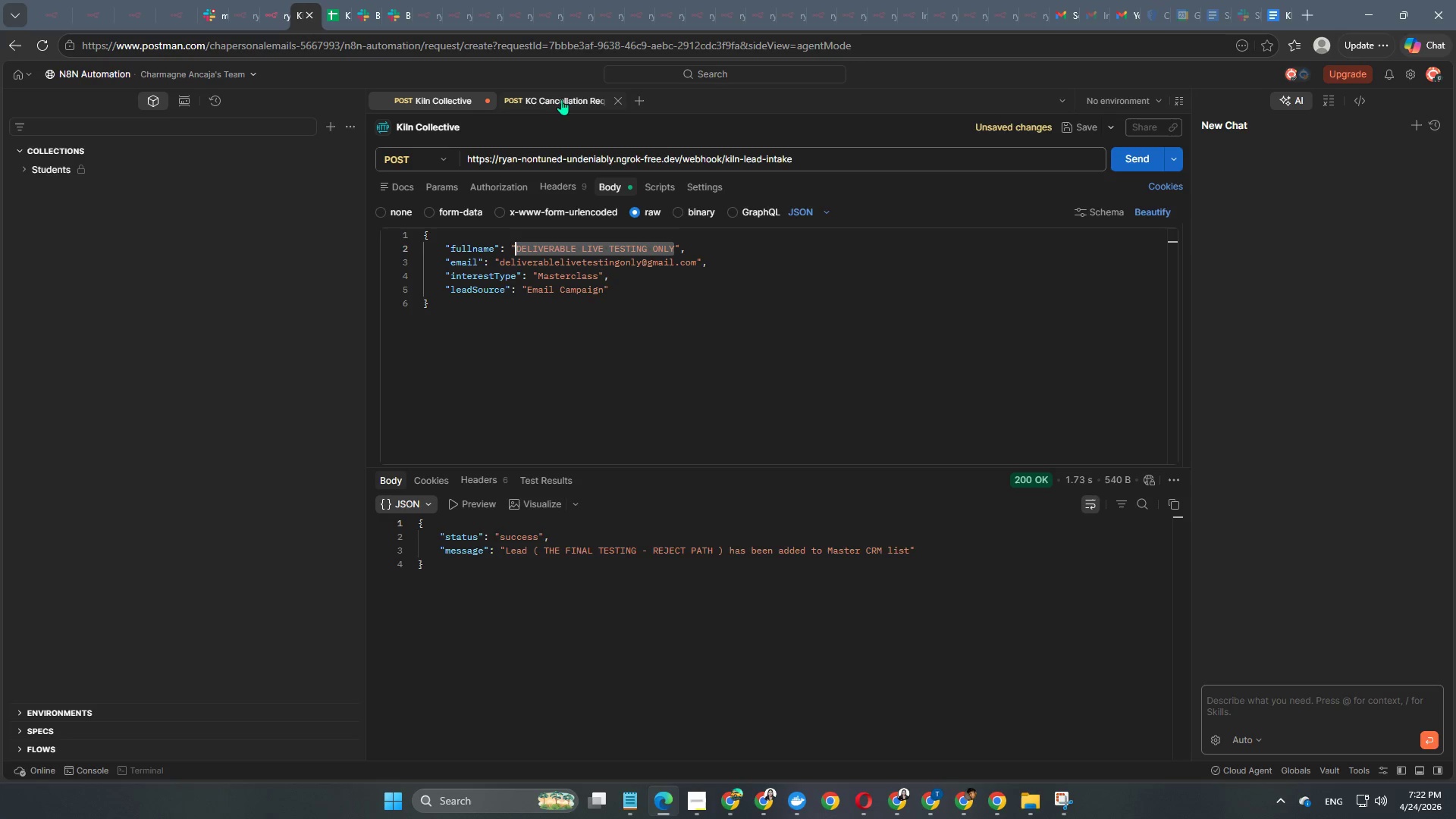 
key(Control+C)
 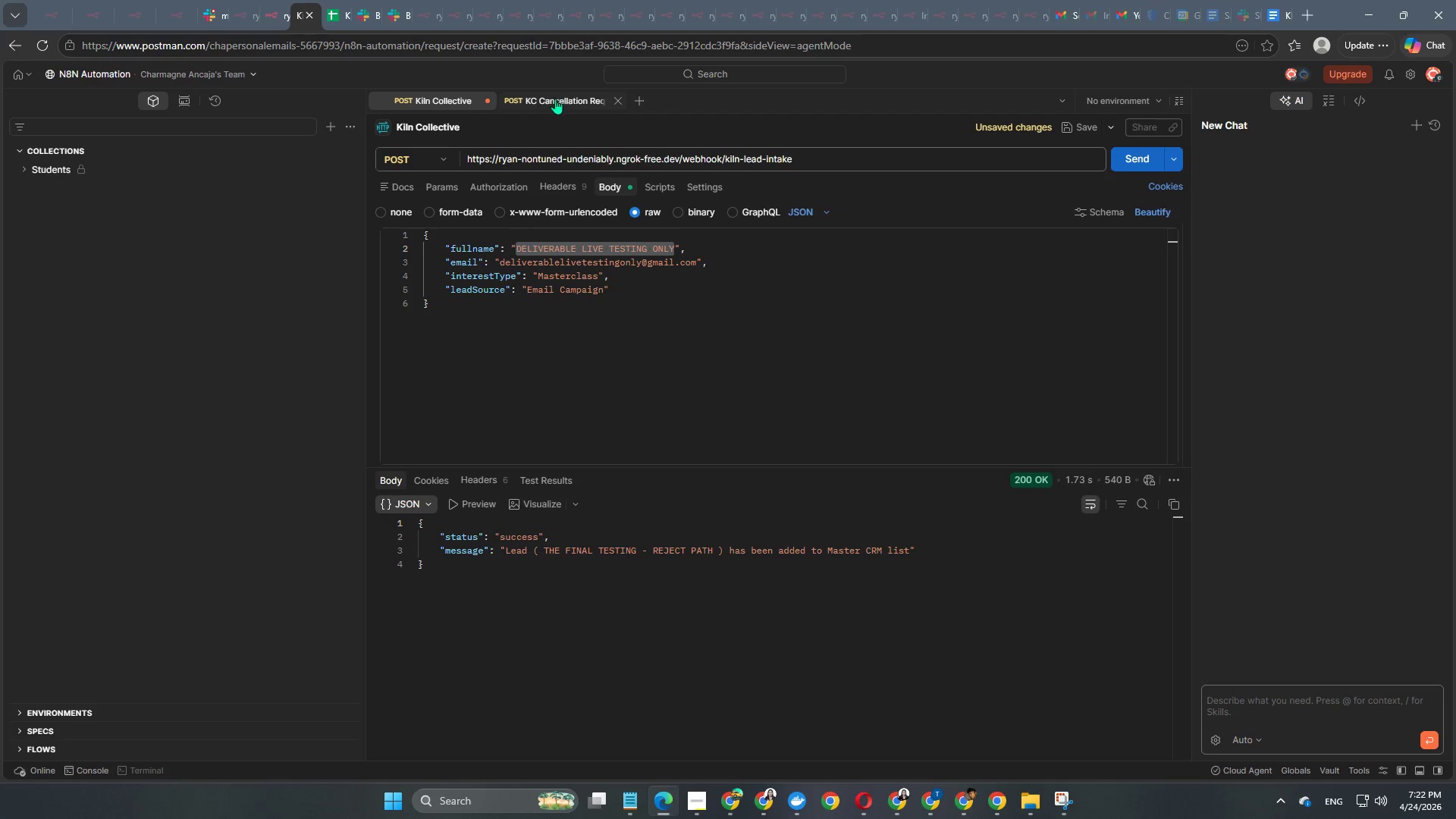 
left_click([555, 99])
 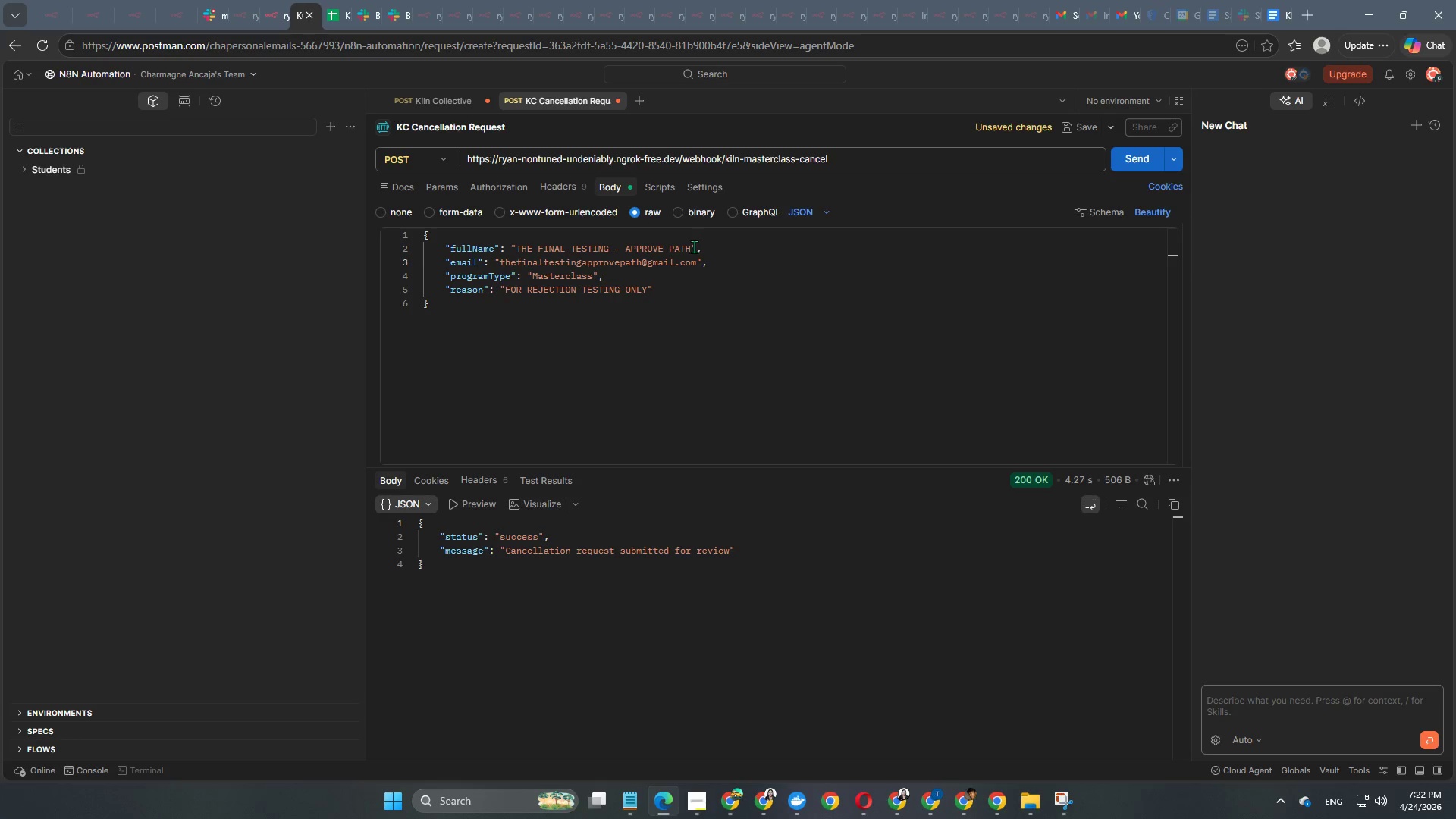 
left_click_drag(start_coordinate=[692, 246], to_coordinate=[518, 248])
 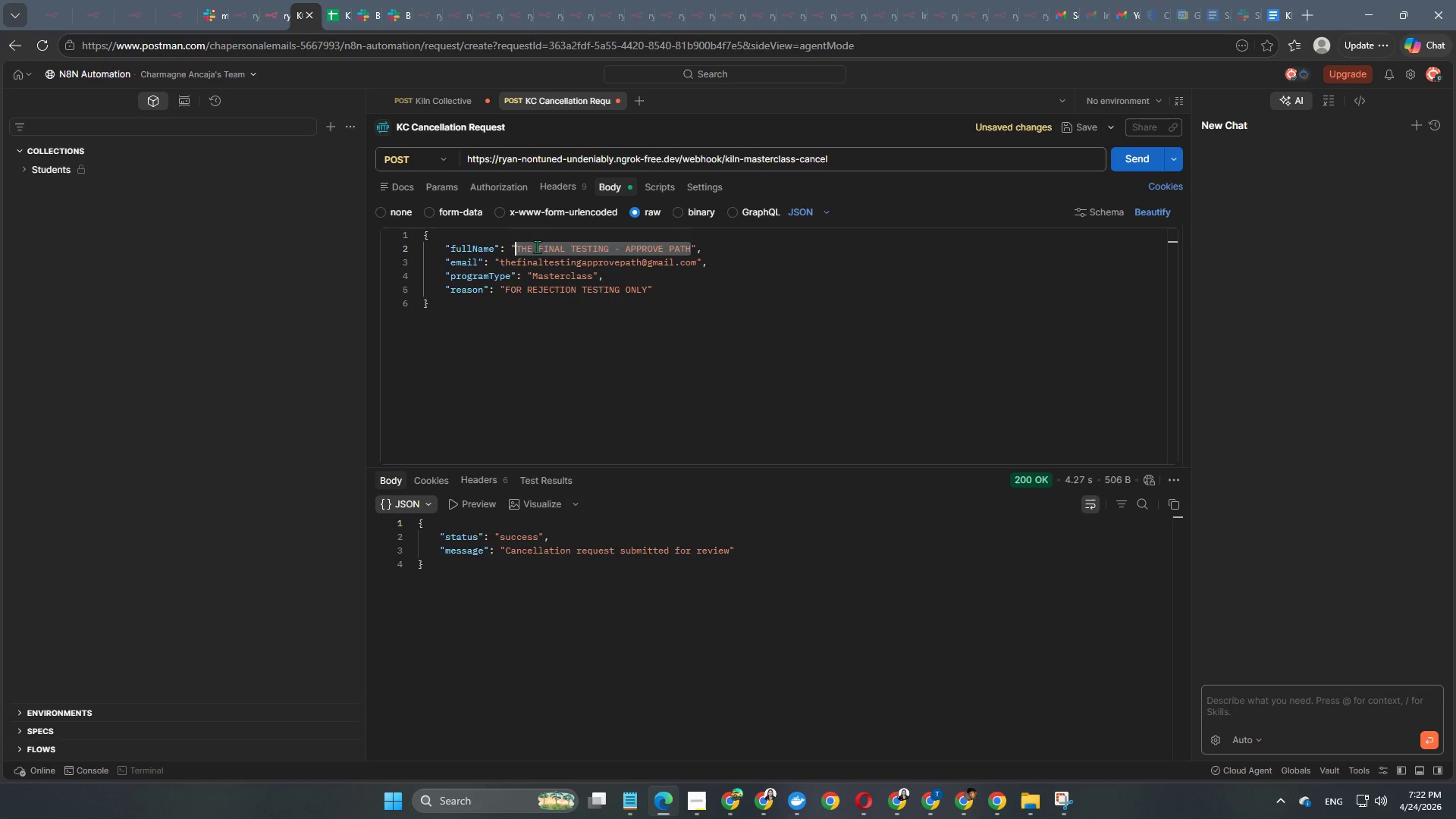 
key(Control+ControlLeft)
 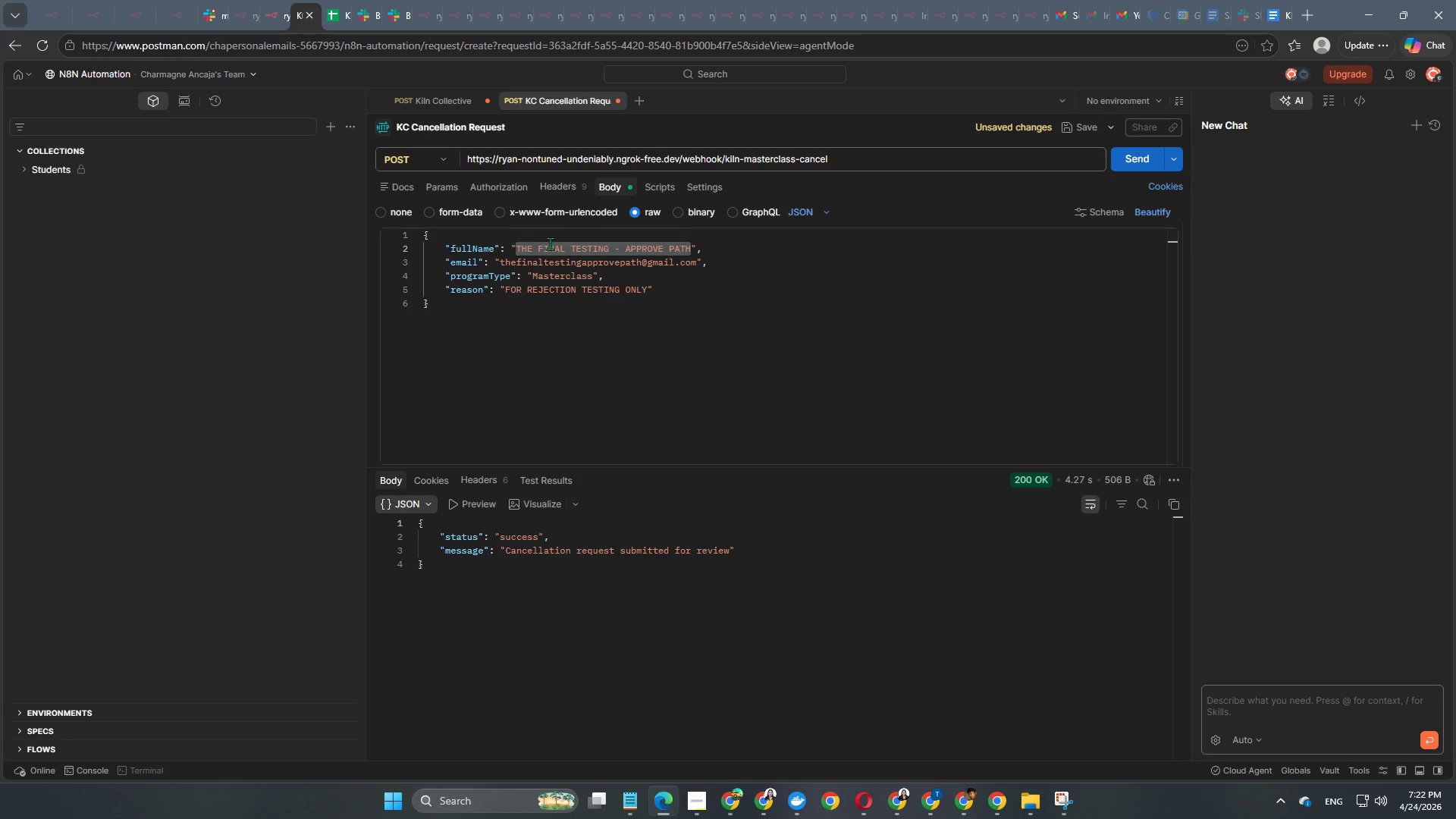 
key(Control+V)
 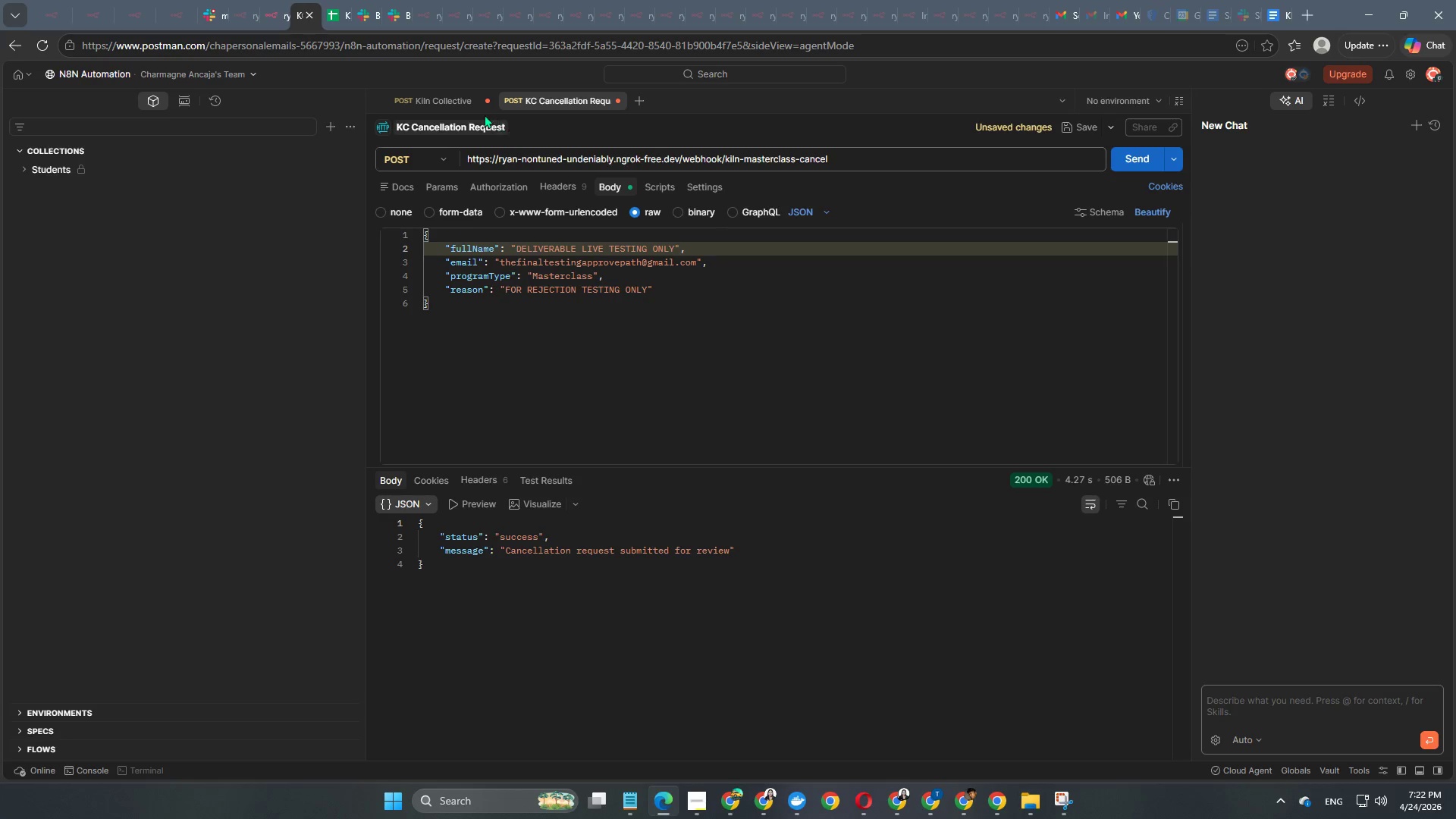 
left_click([469, 105])
 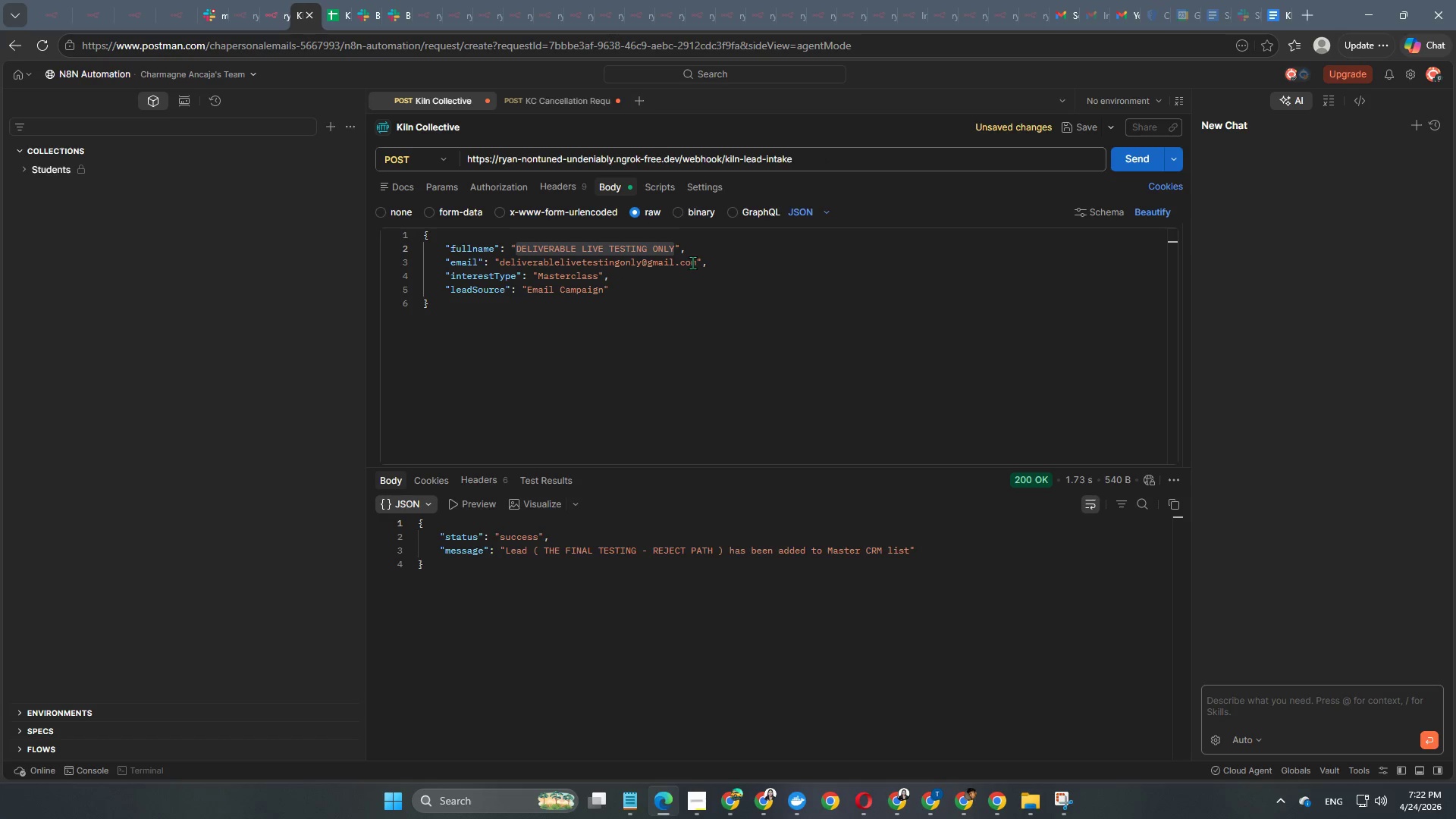 
left_click_drag(start_coordinate=[695, 261], to_coordinate=[499, 262])
 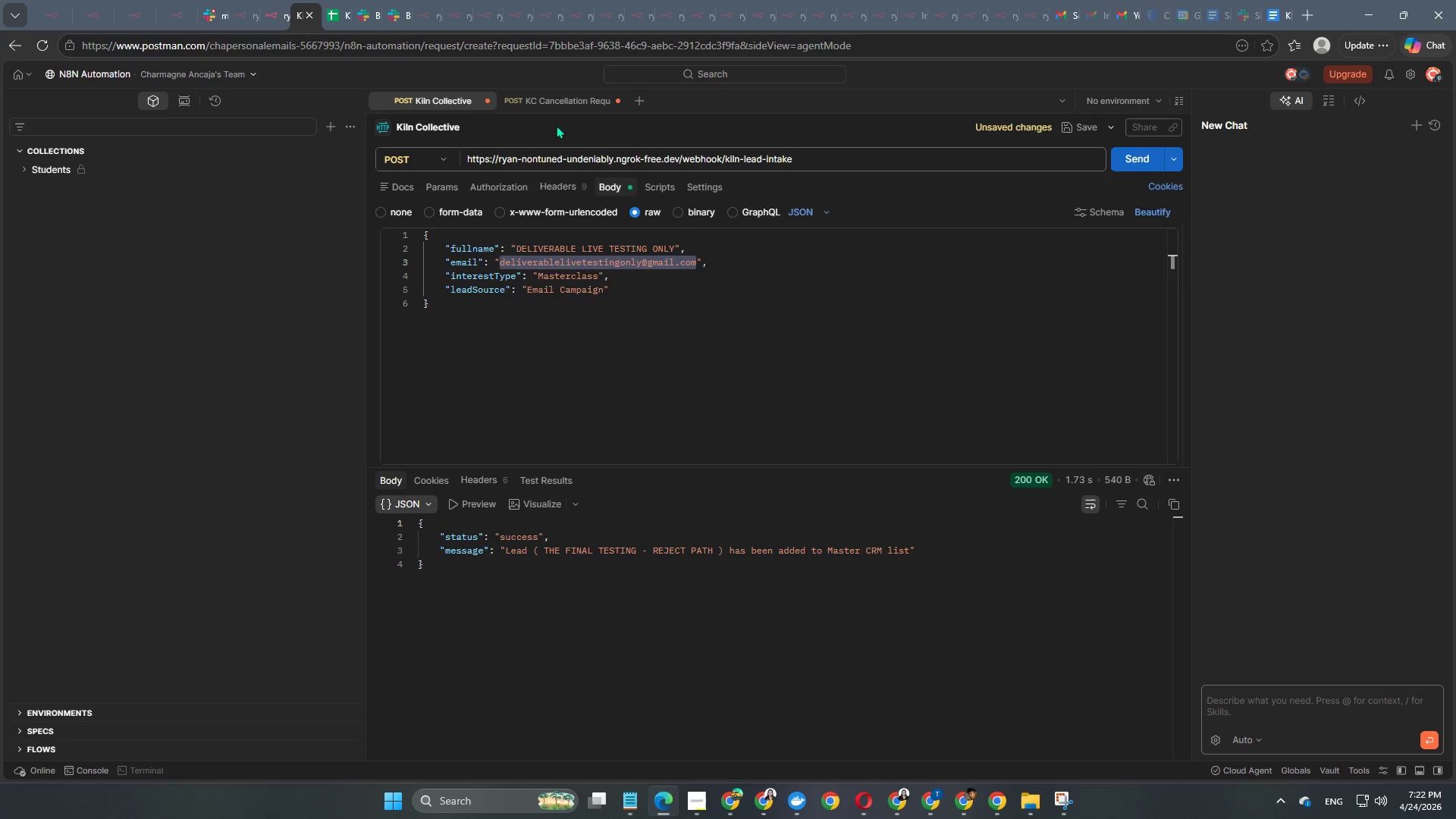 
key(Control+ControlLeft)
 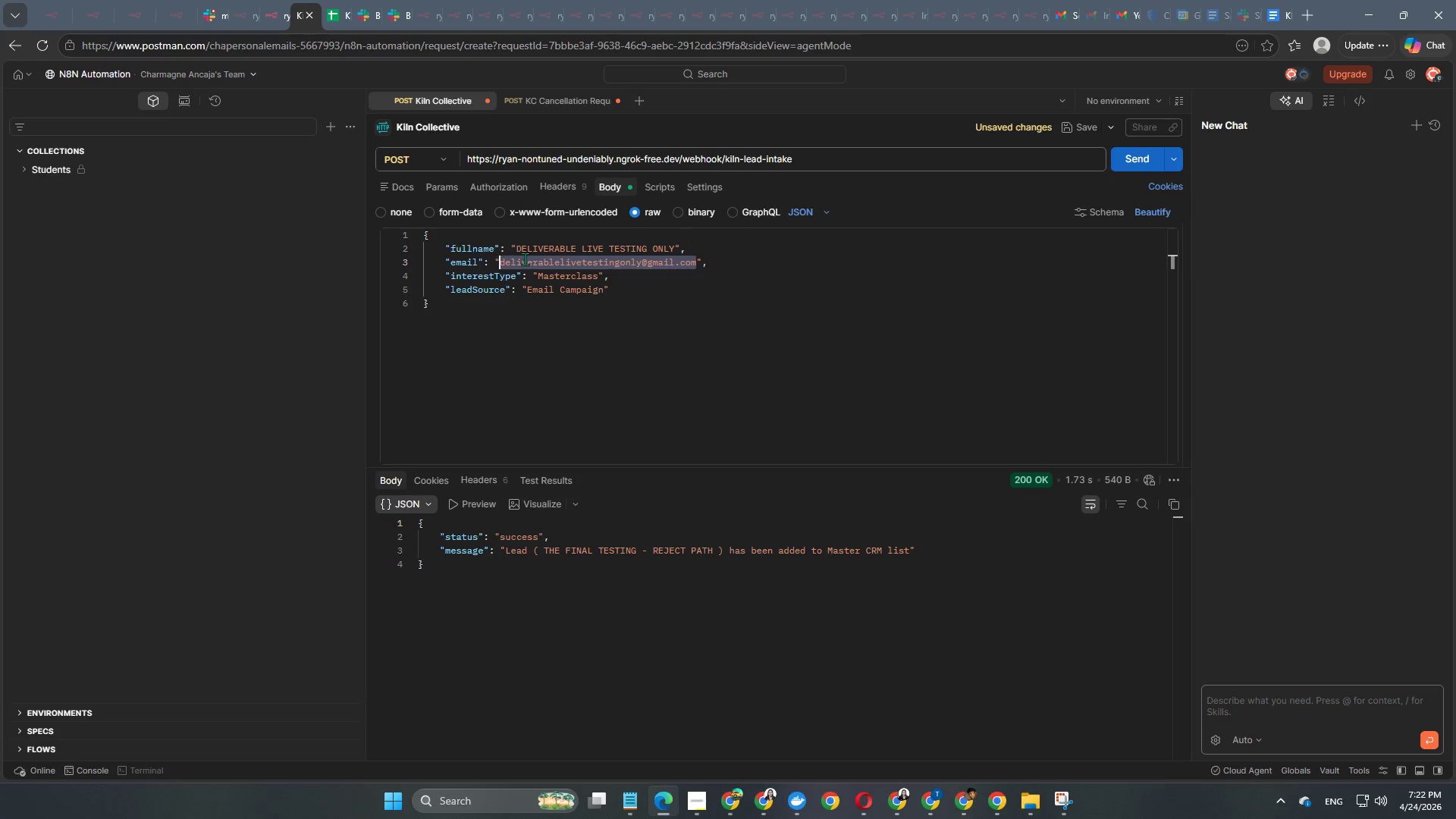 
key(Control+C)
 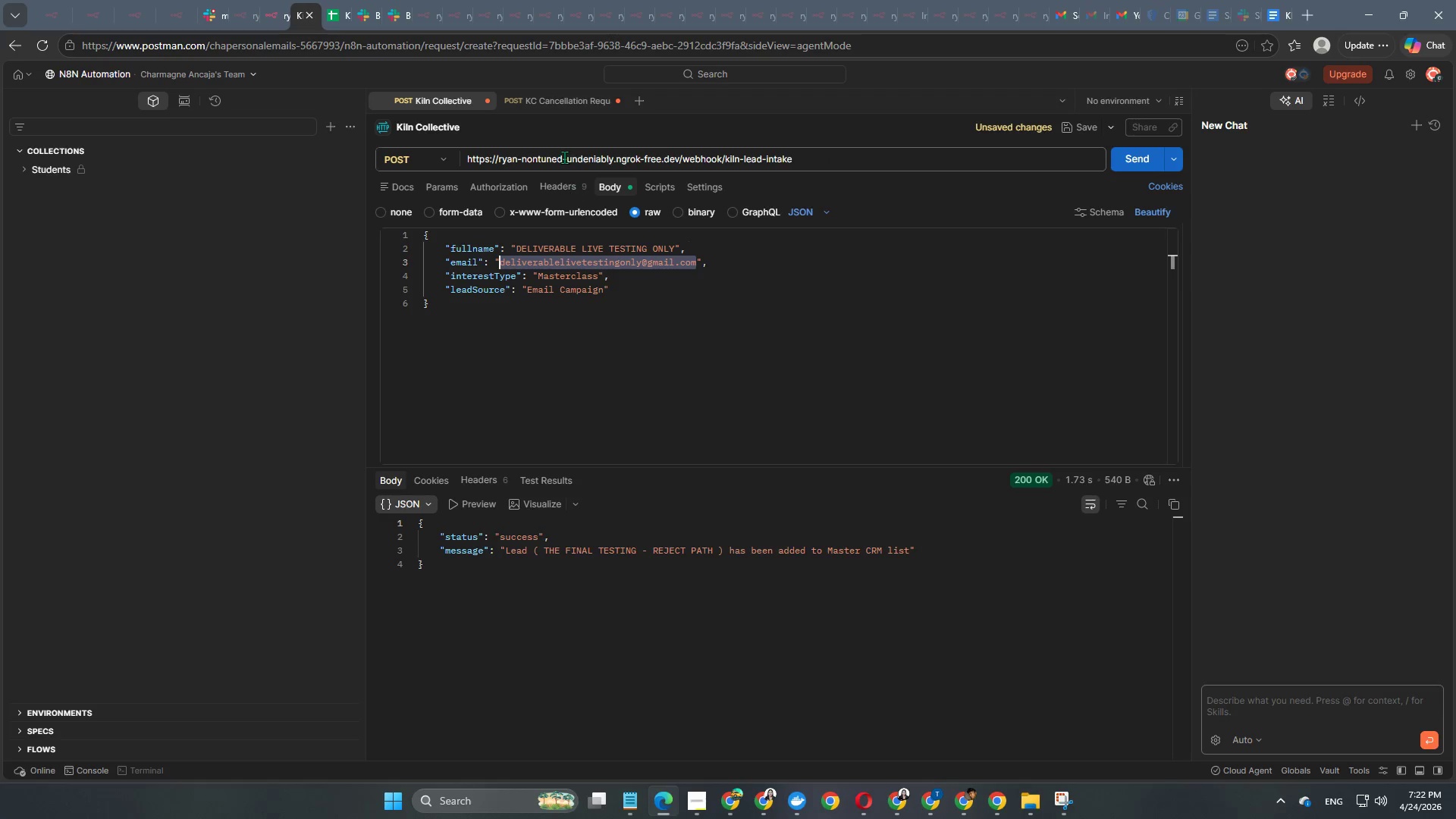 
key(Control+ControlLeft)
 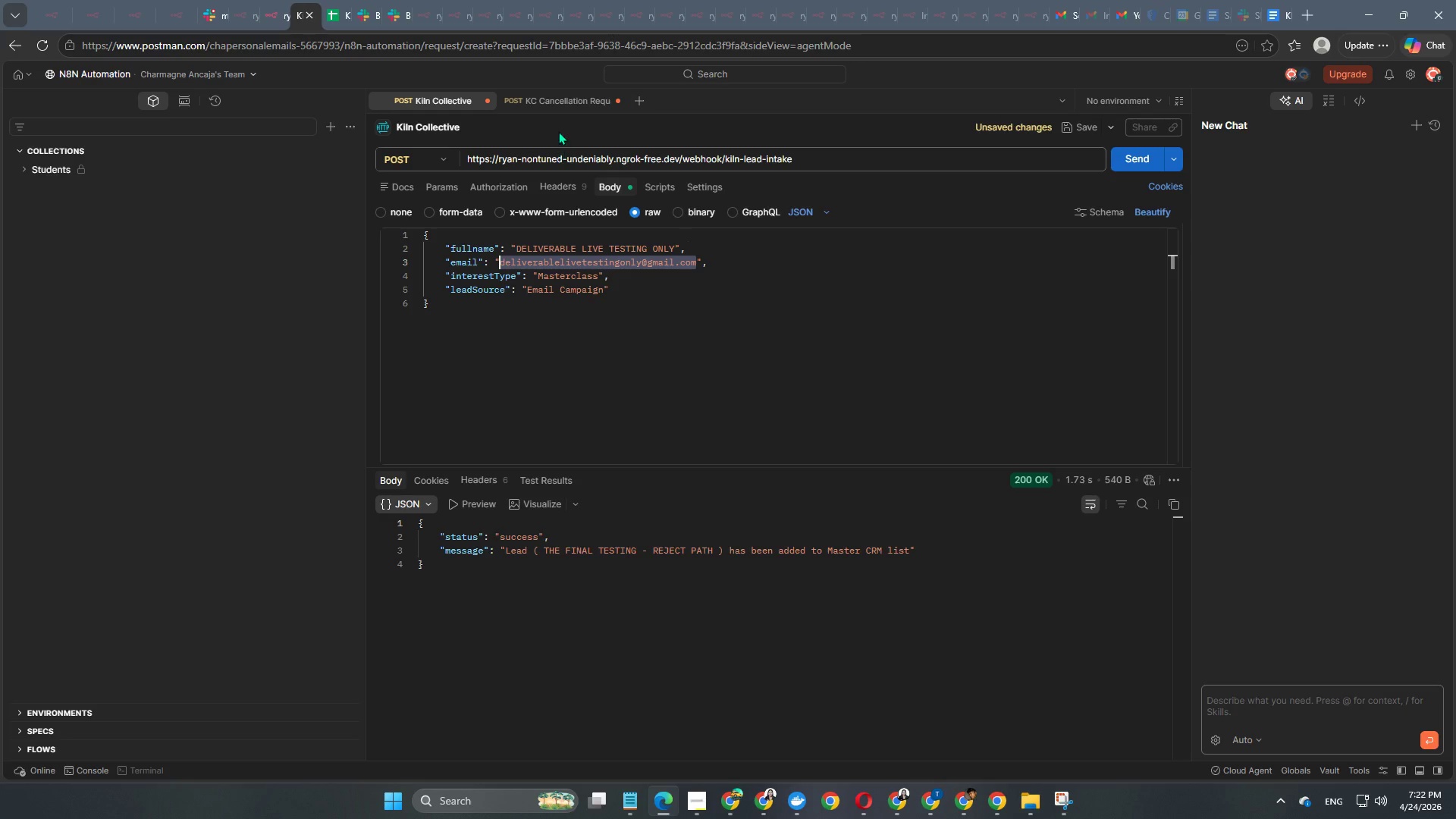 
key(Control+C)
 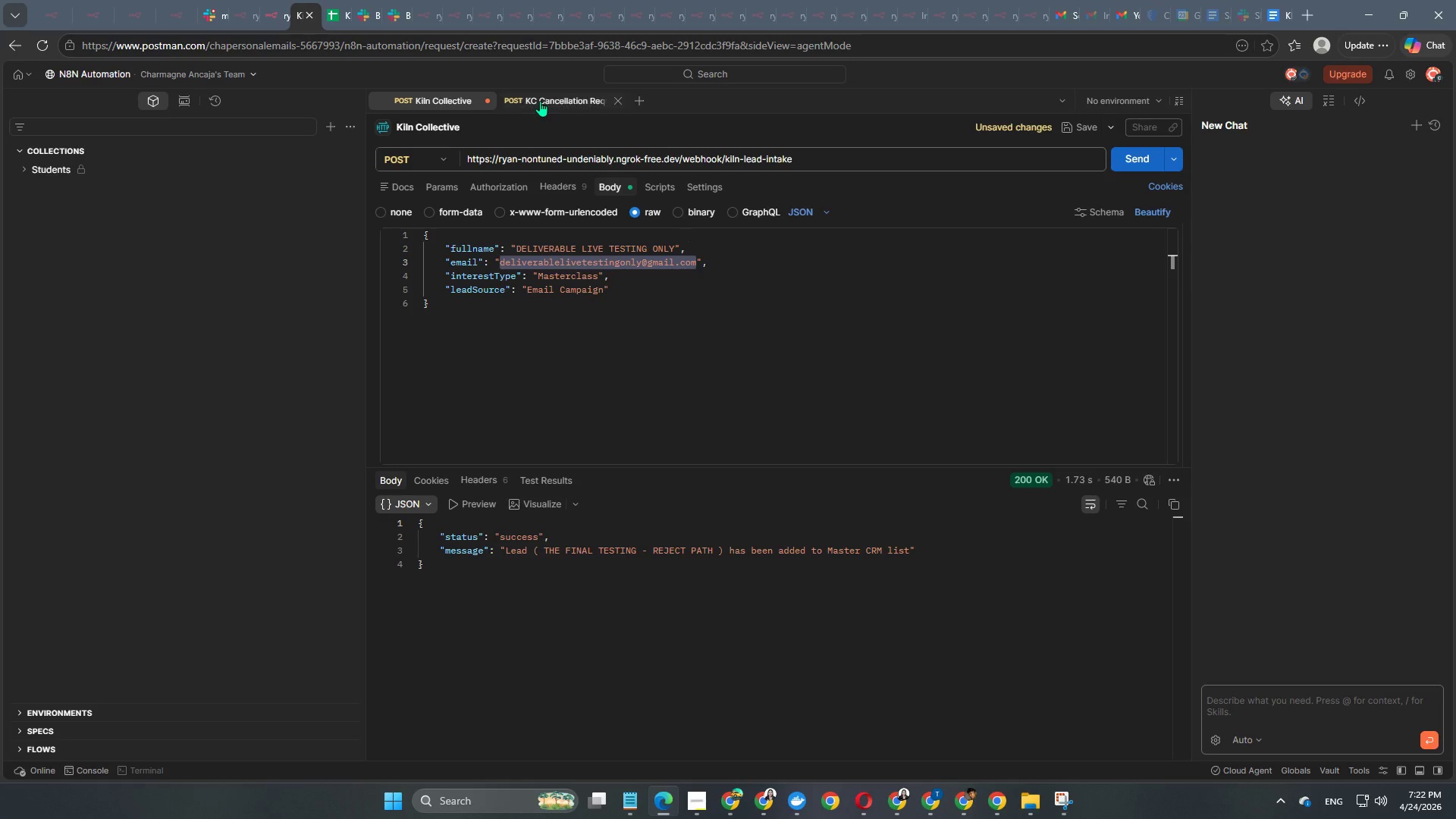 
left_click([540, 101])
 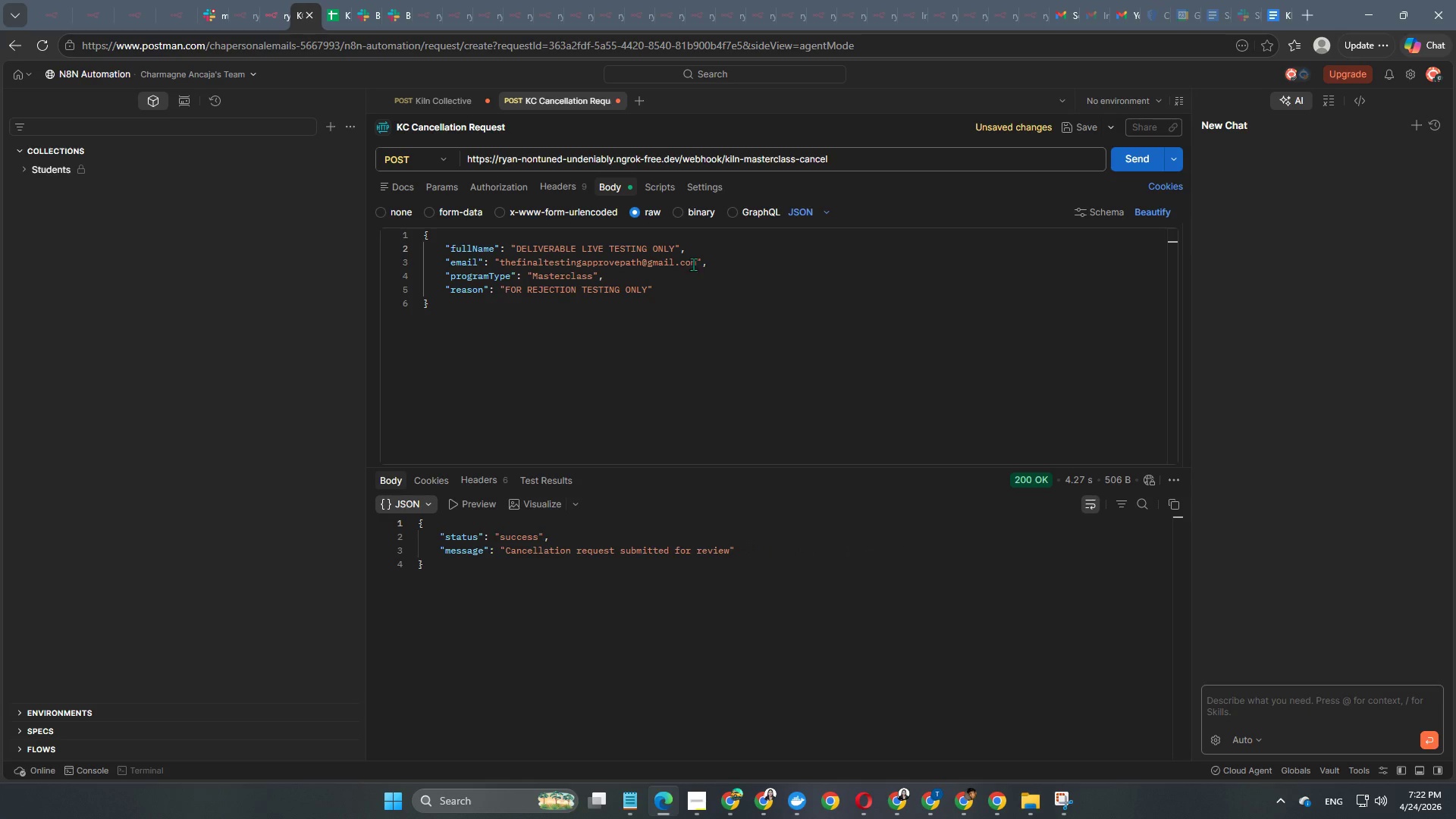 
left_click_drag(start_coordinate=[696, 260], to_coordinate=[502, 266])
 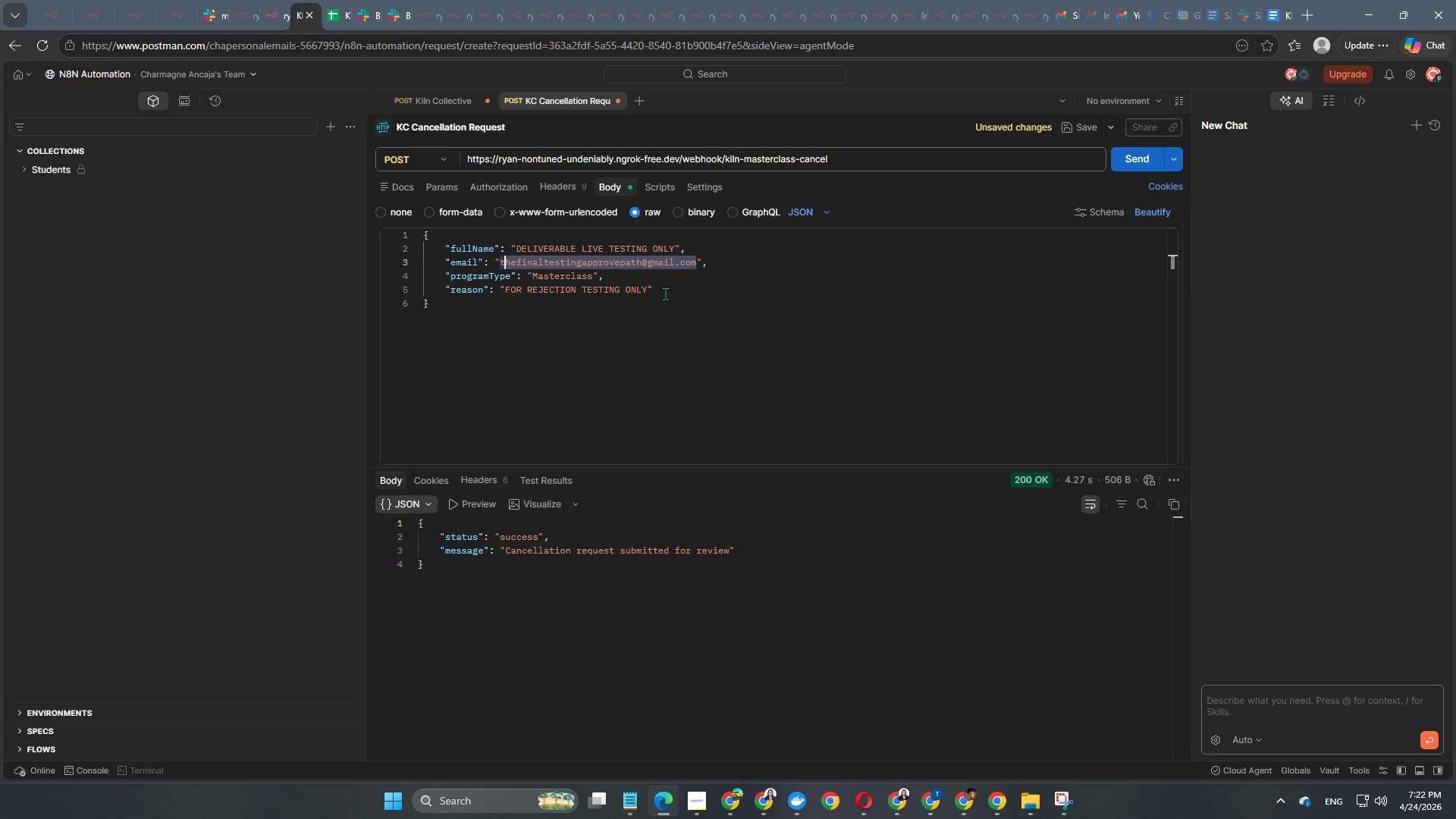 
hold_key(key=ControlLeft, duration=0.5)
 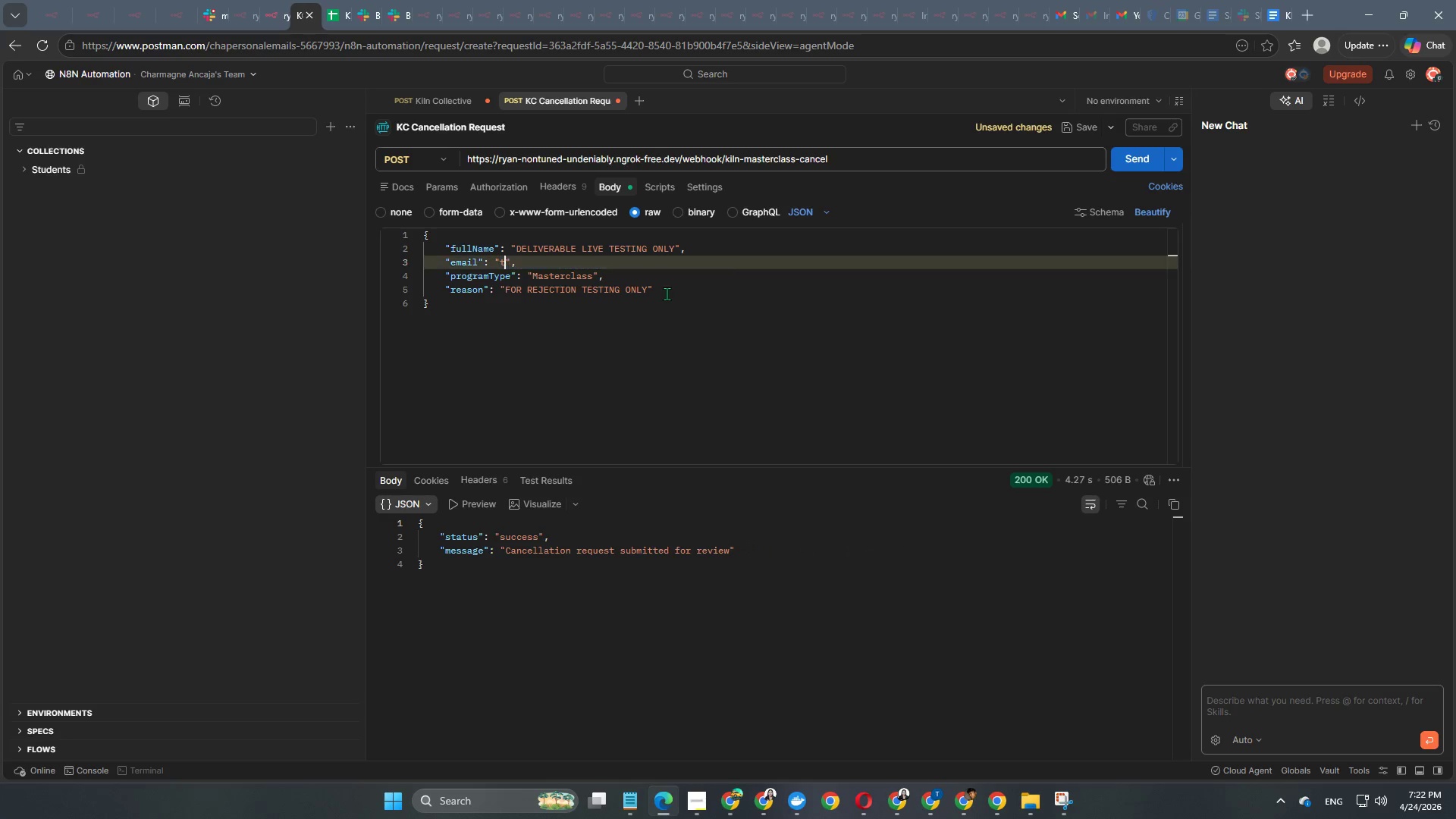 
key(Backspace)
 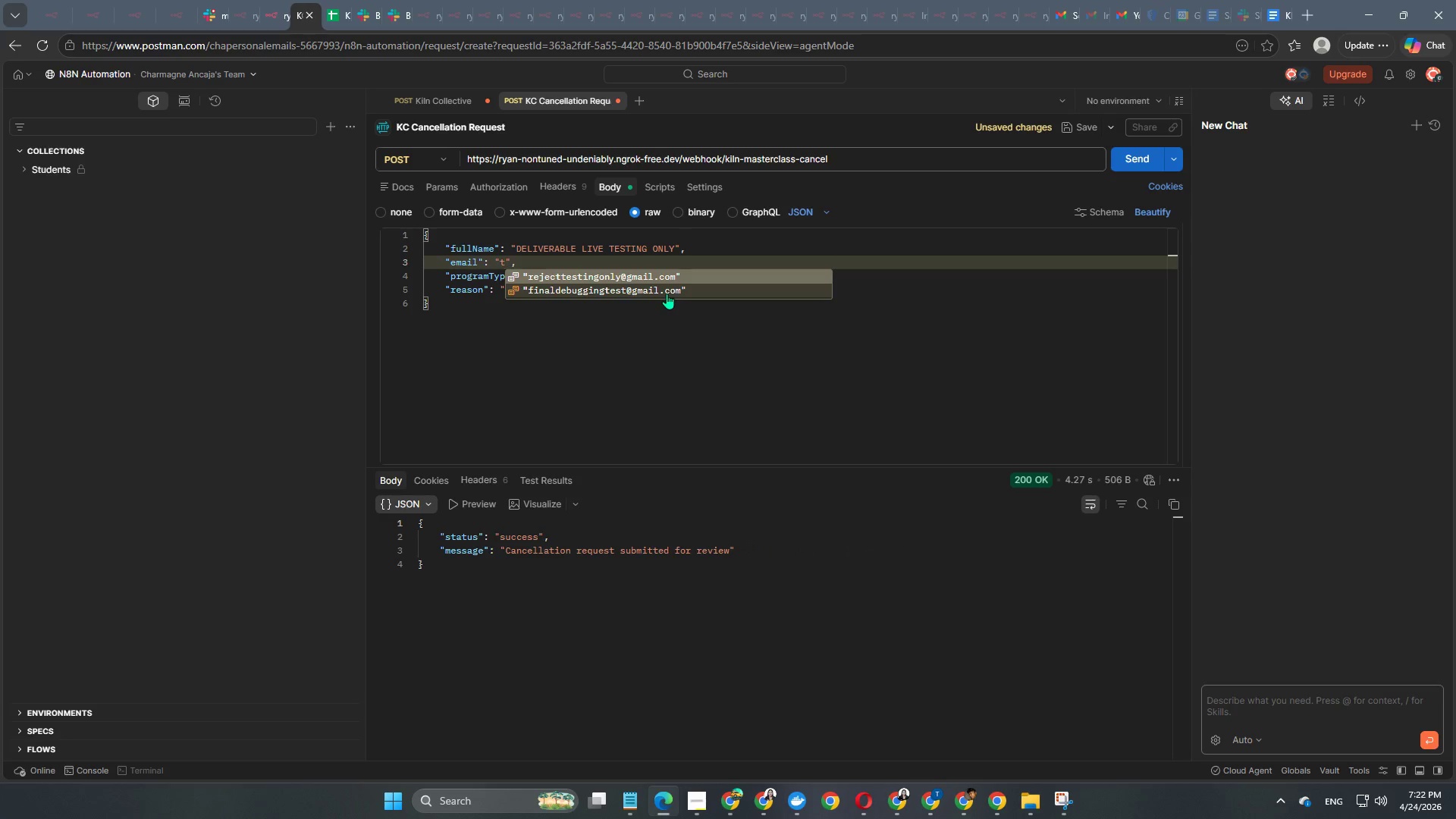 
key(Backspace)
 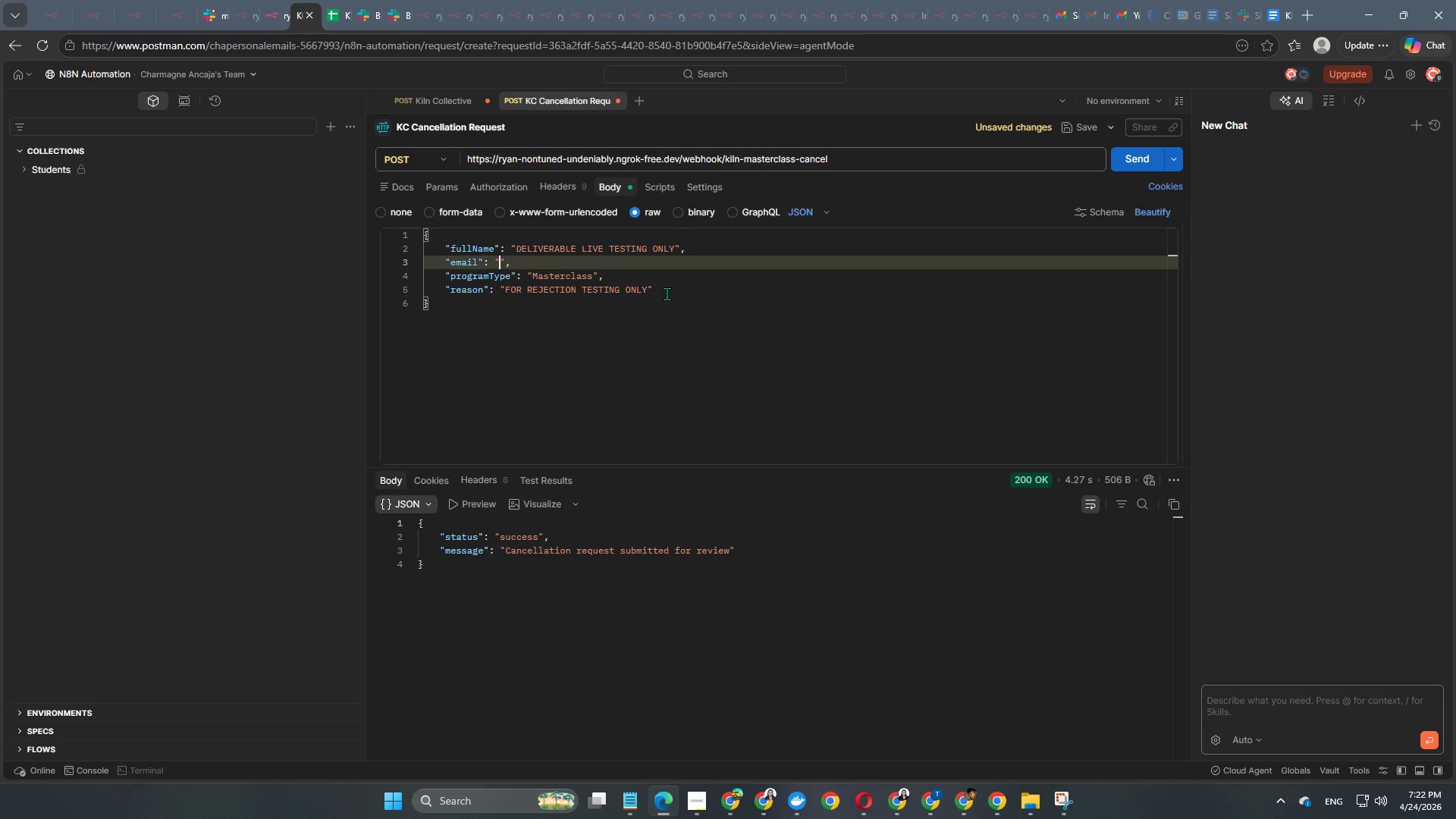 
key(Control+V)
 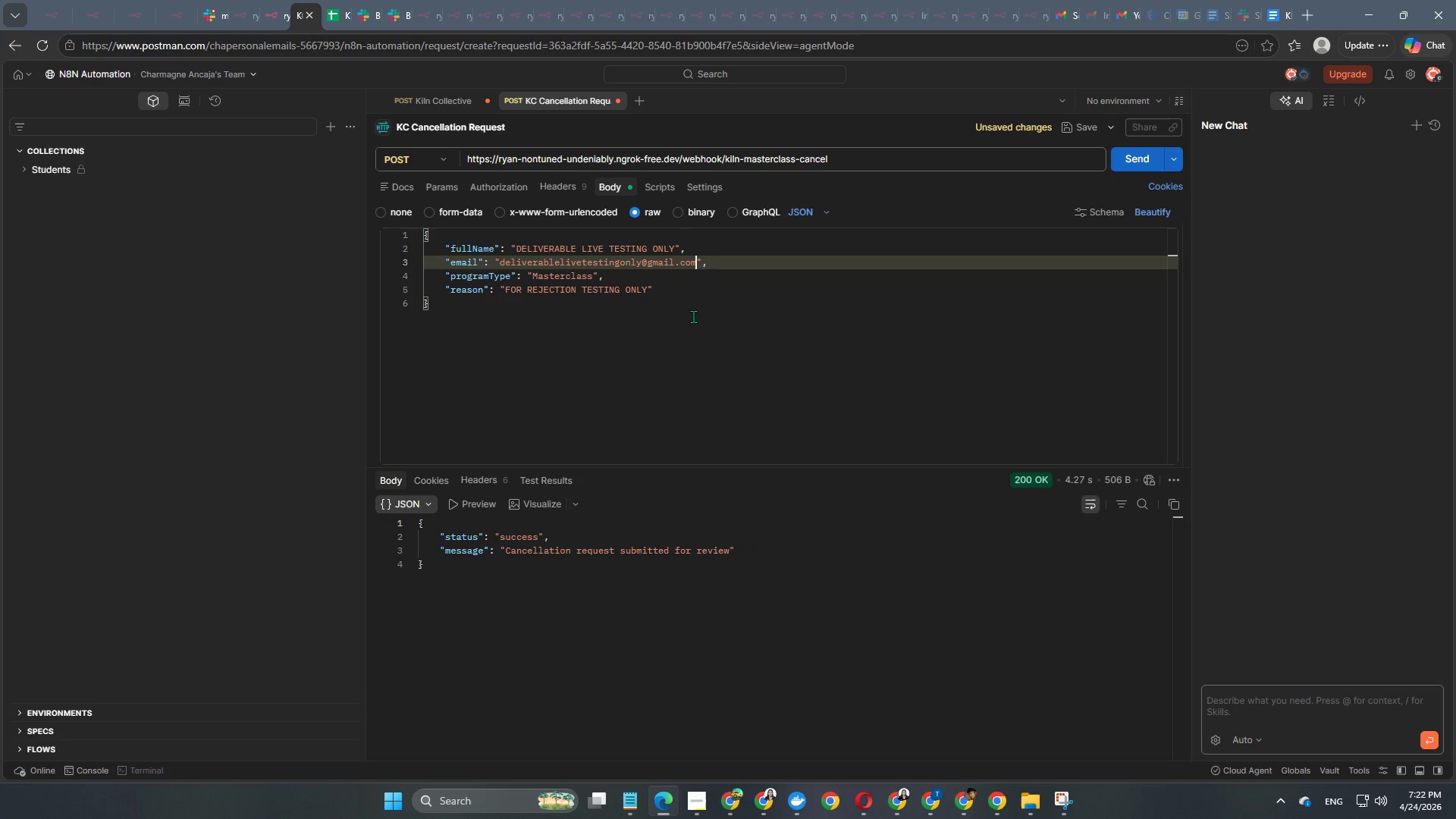 
left_click([706, 294])
 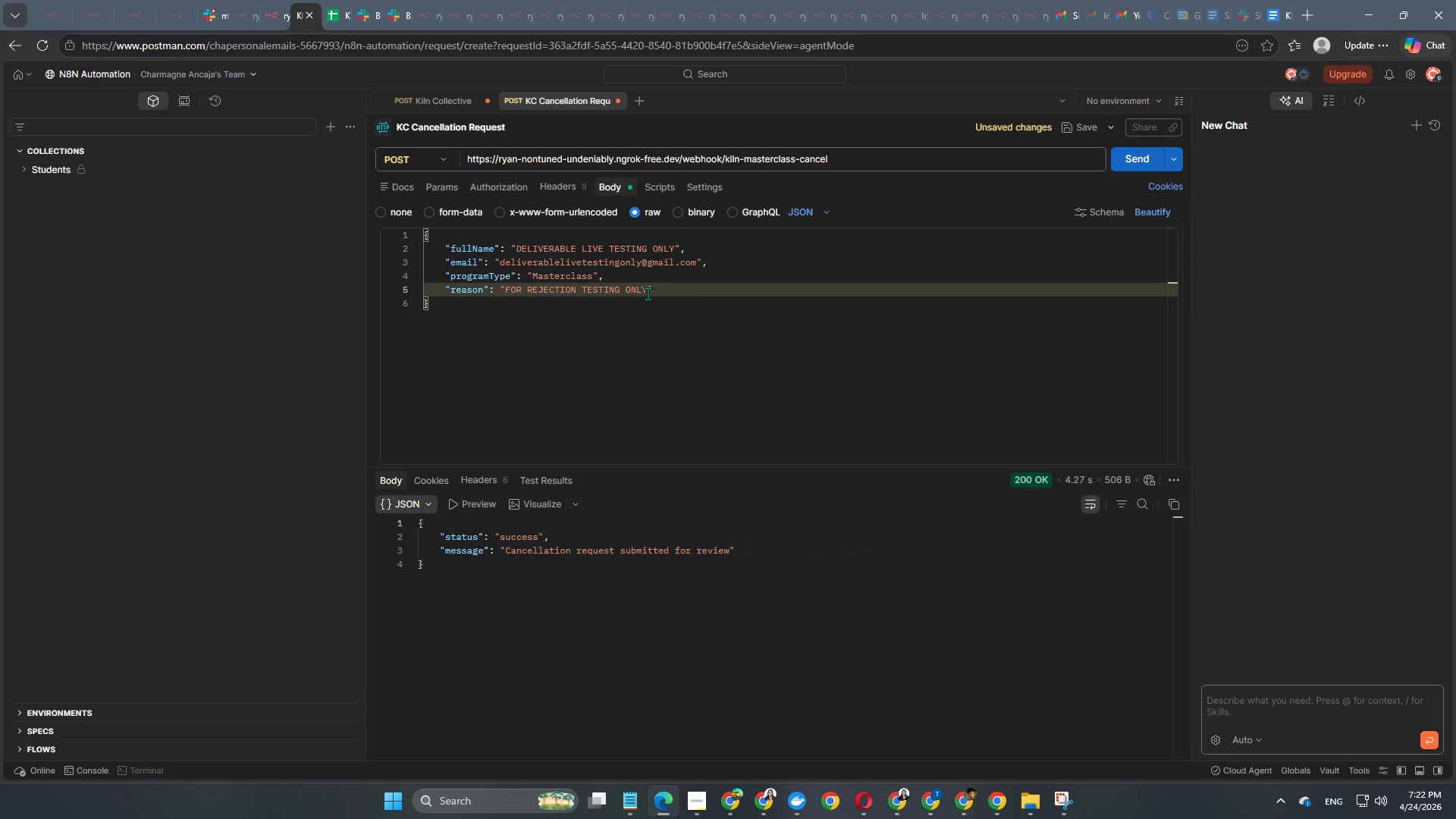 
left_click_drag(start_coordinate=[648, 293], to_coordinate=[506, 293])
 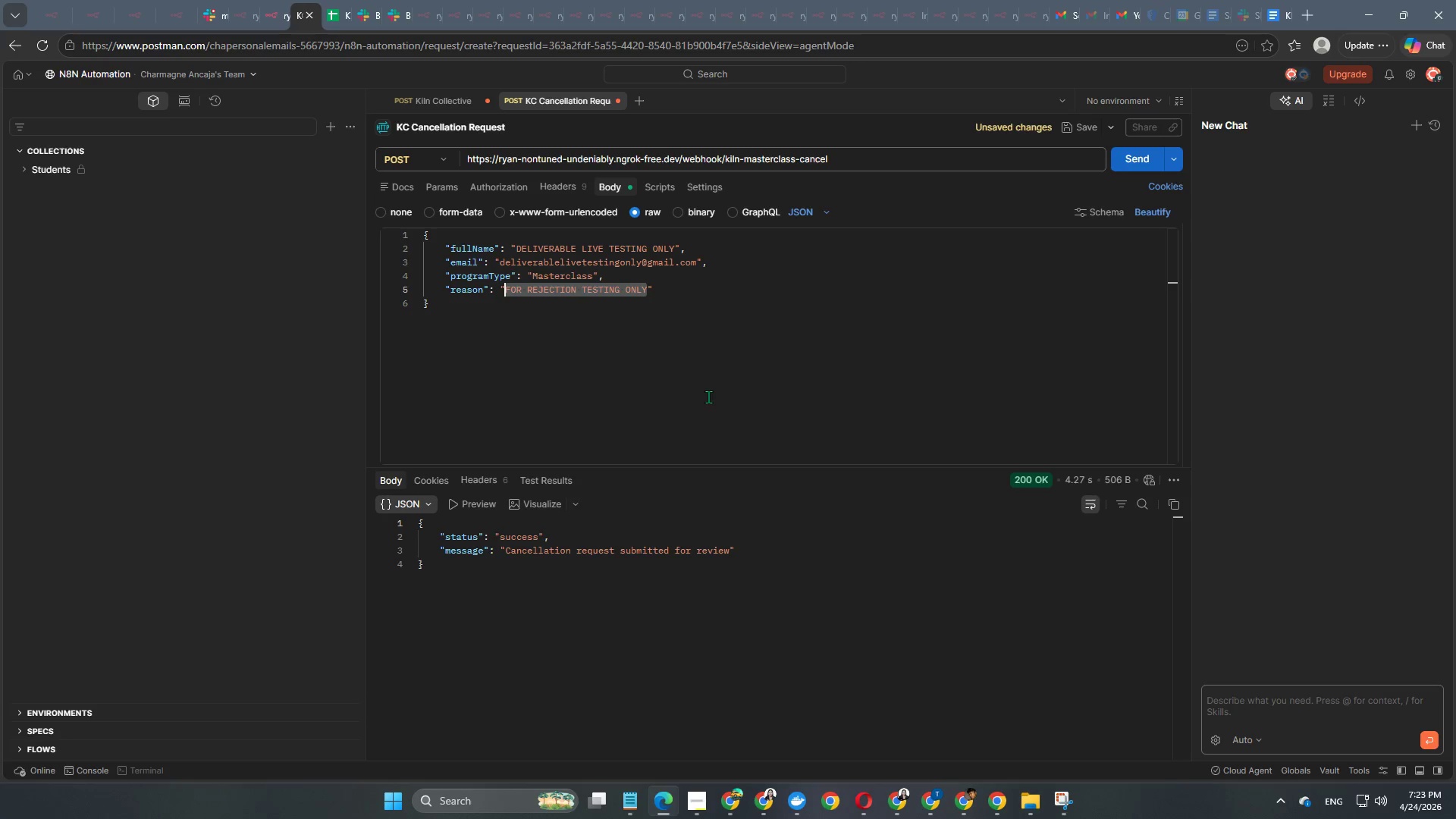 
type(THIS DATA IS FOR LIVE TESTING AS PART OF THE DELIVERAL)
key(Backspace)
type(BLES)
 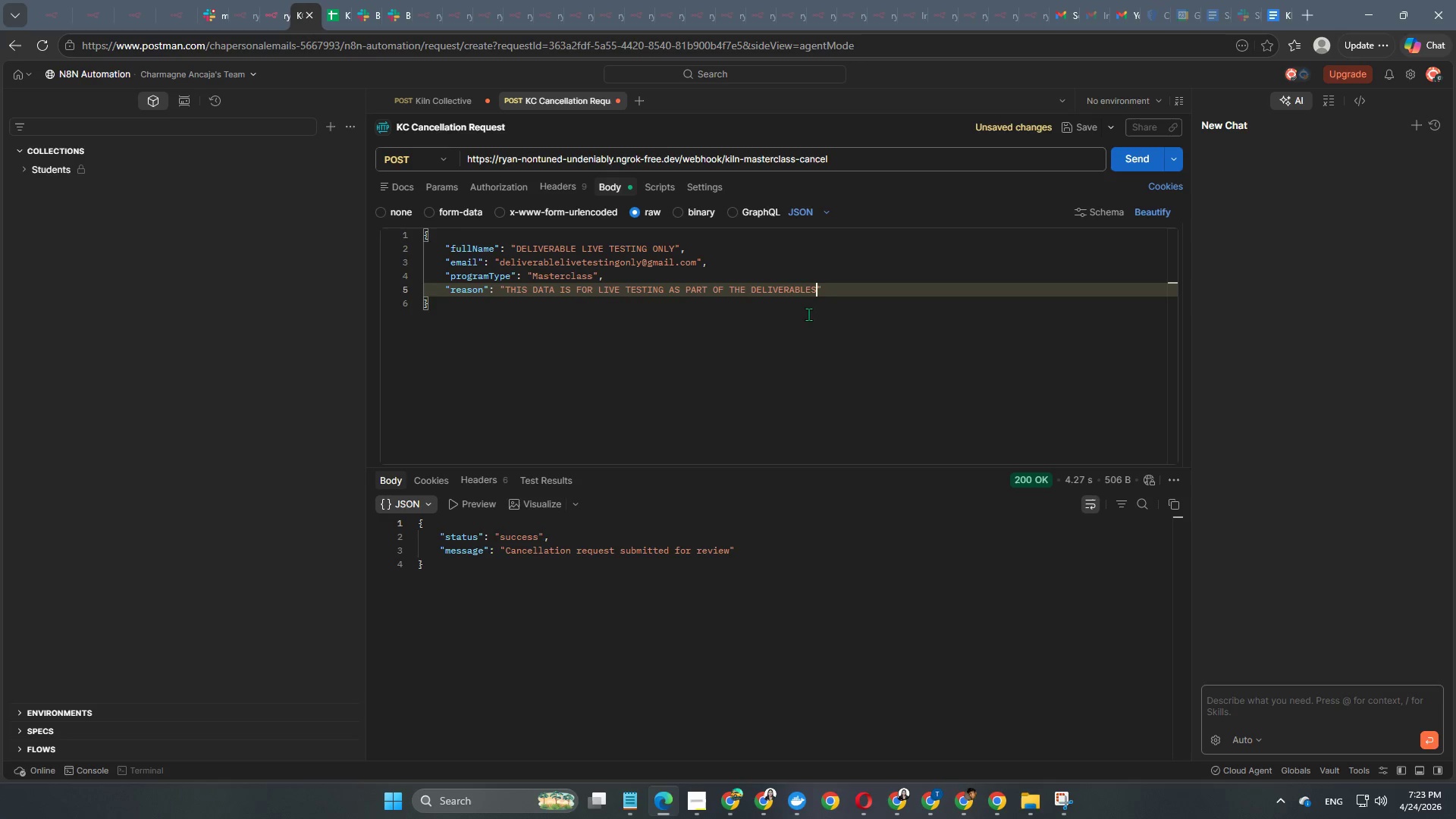 
left_click([841, 293])
 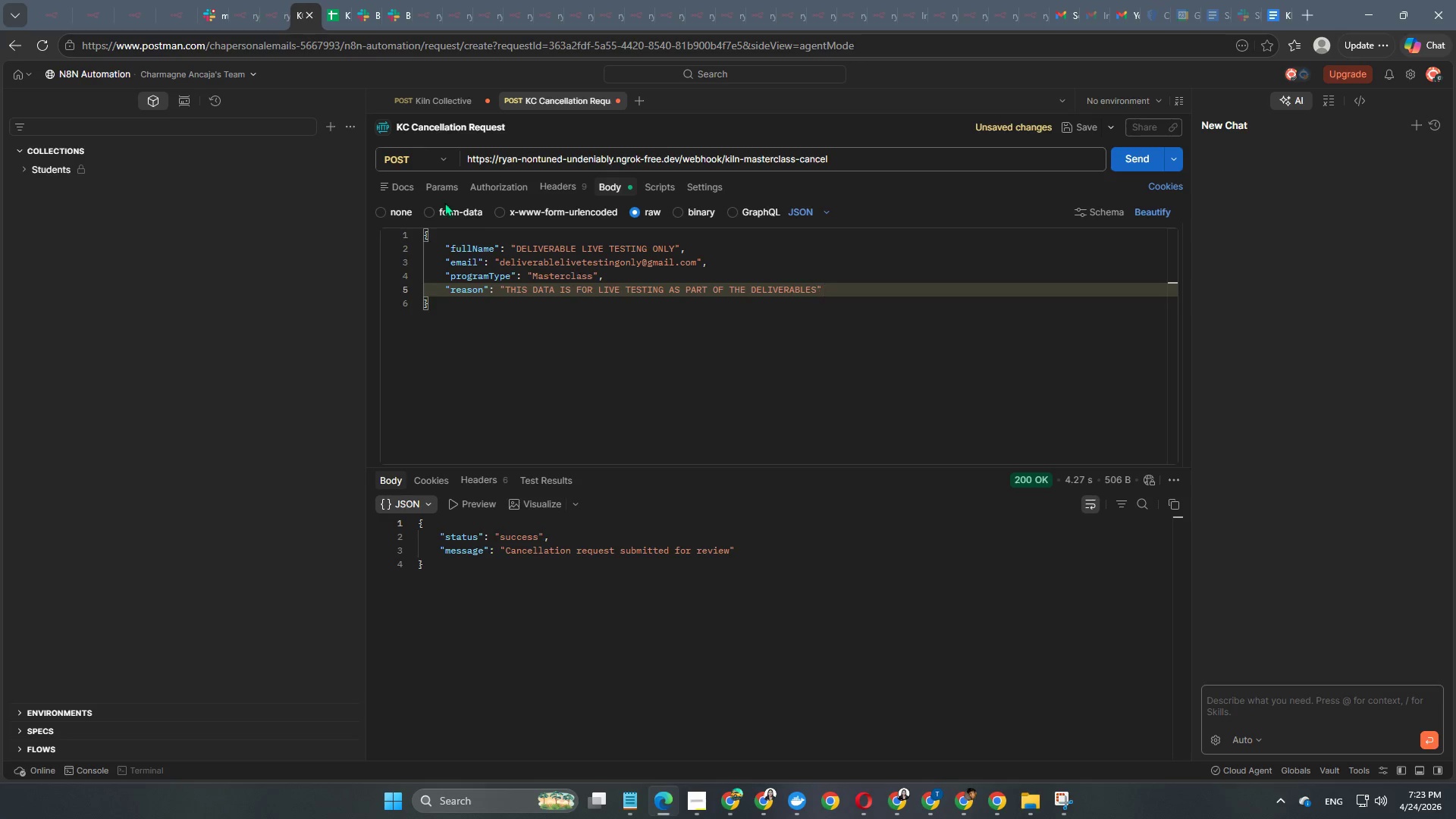 
left_click([408, 96])
 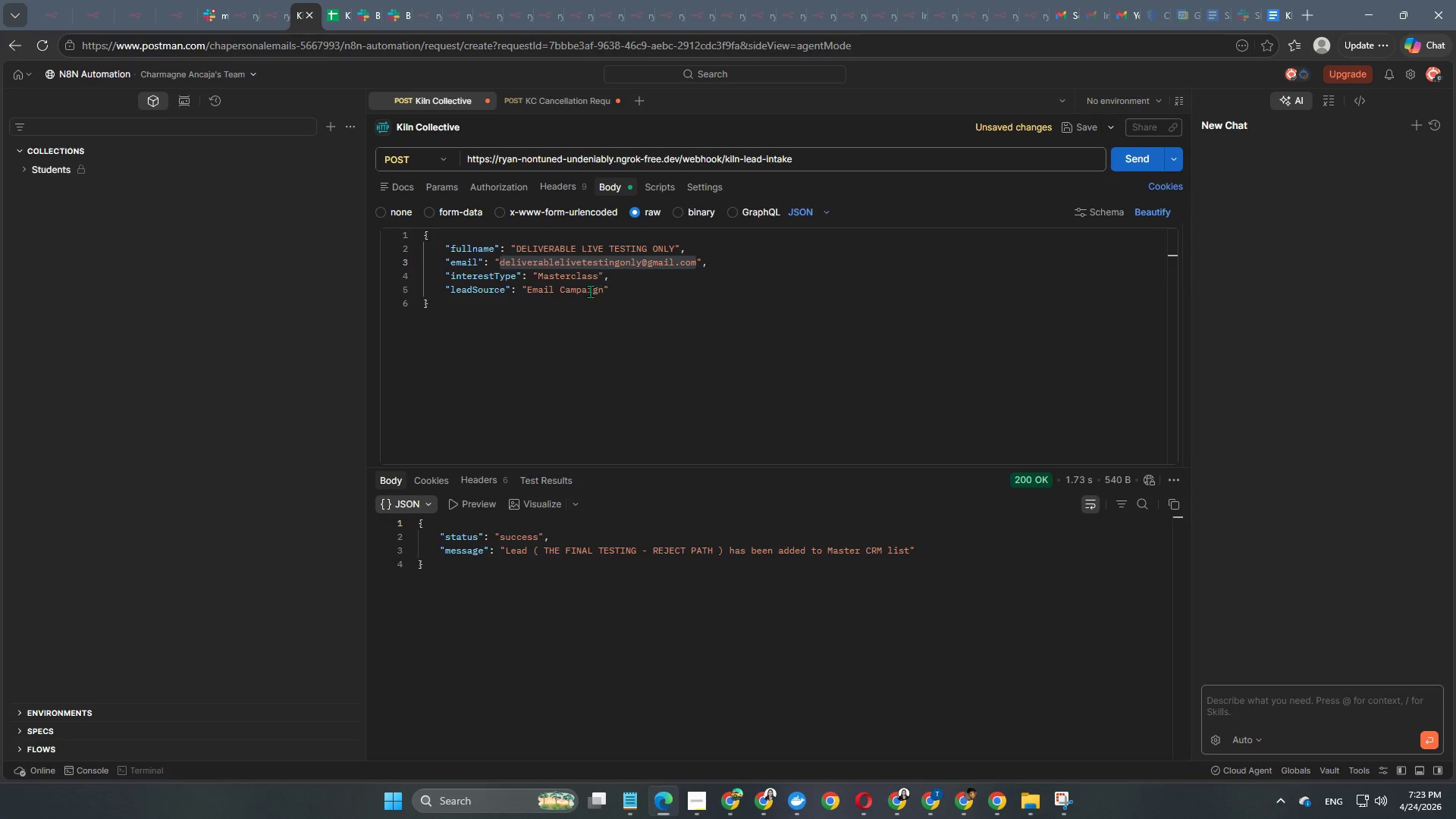 
left_click([590, 291])
 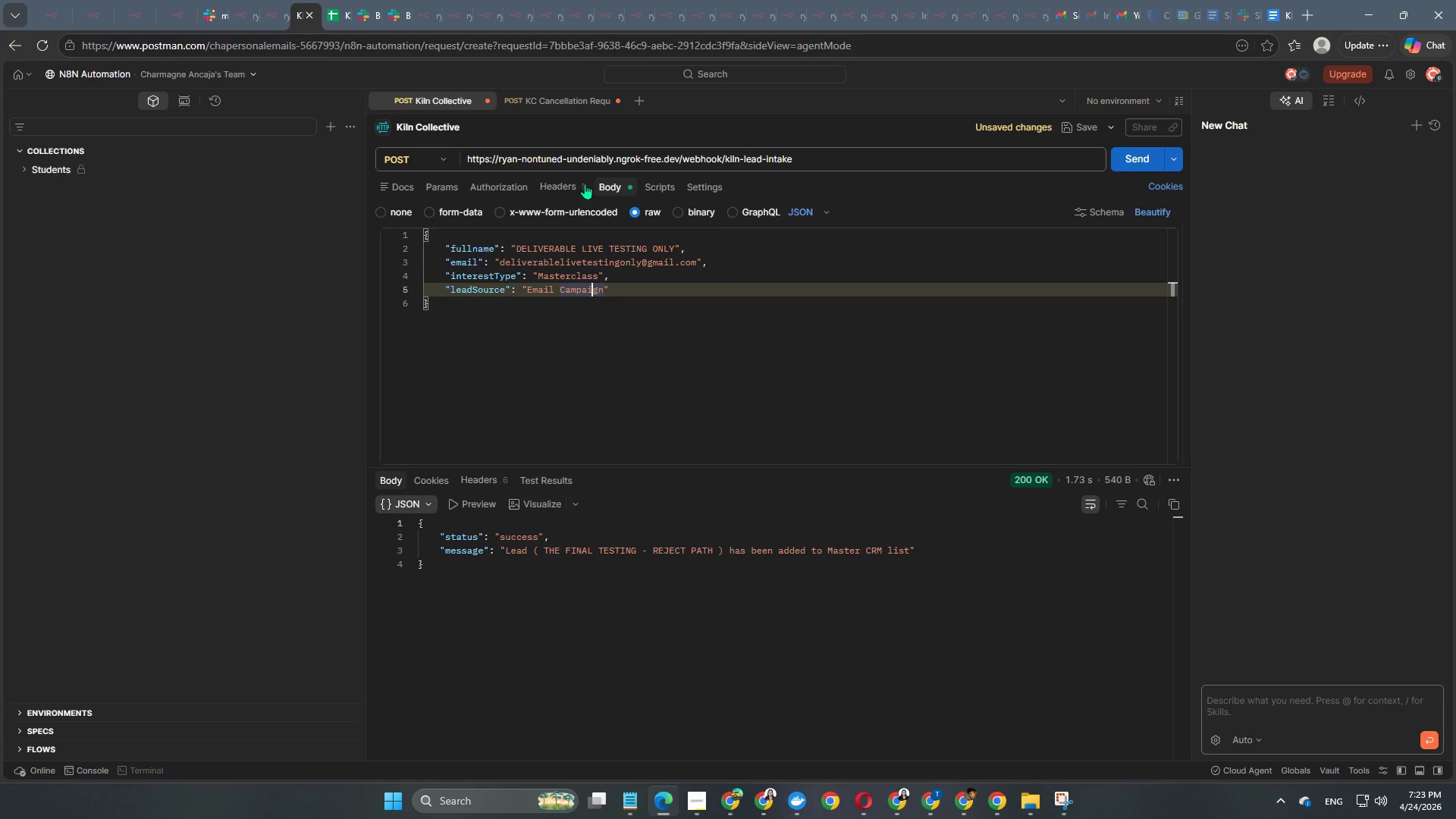 
left_click([544, 104])
 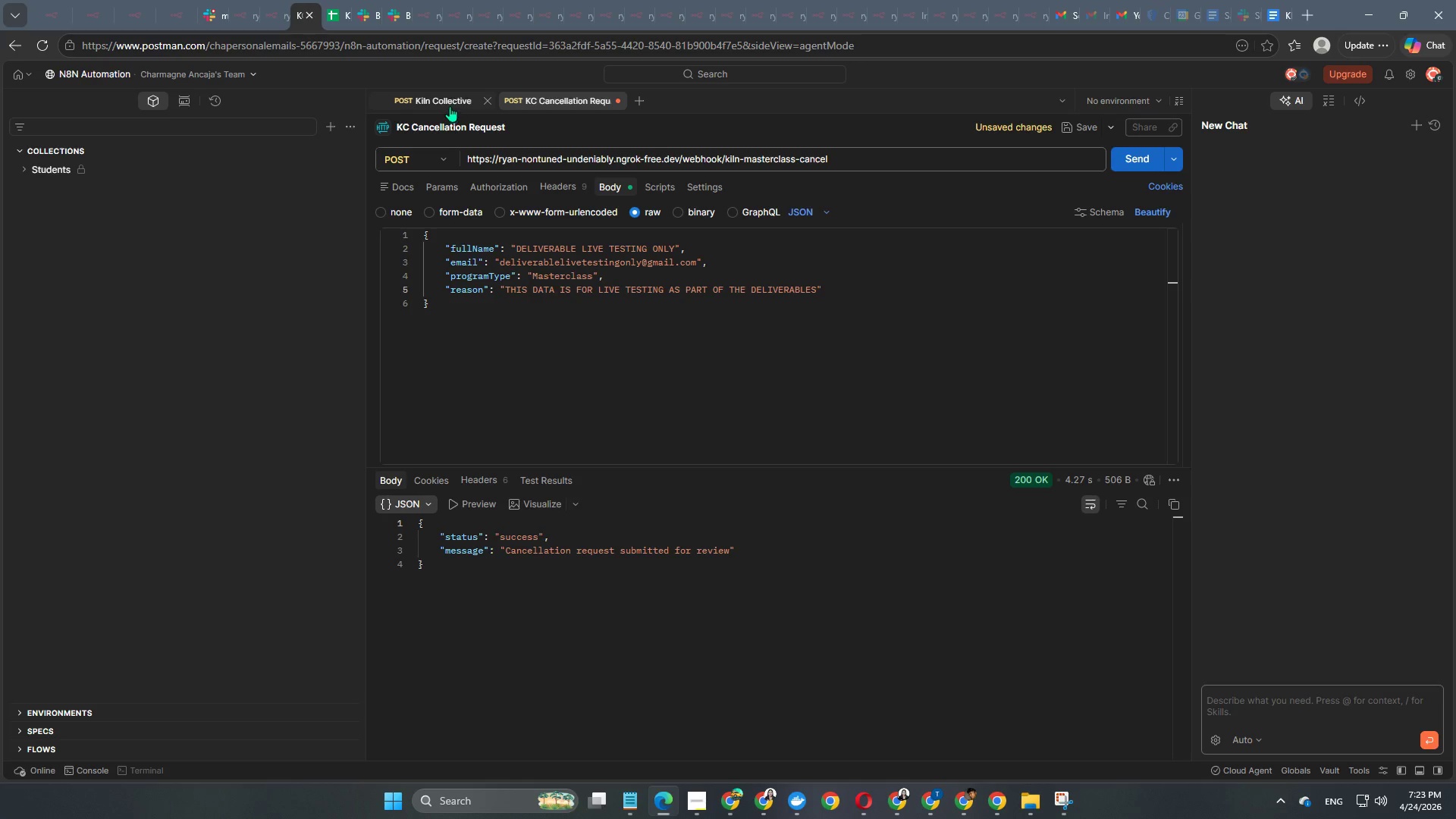 
left_click([450, 105])
 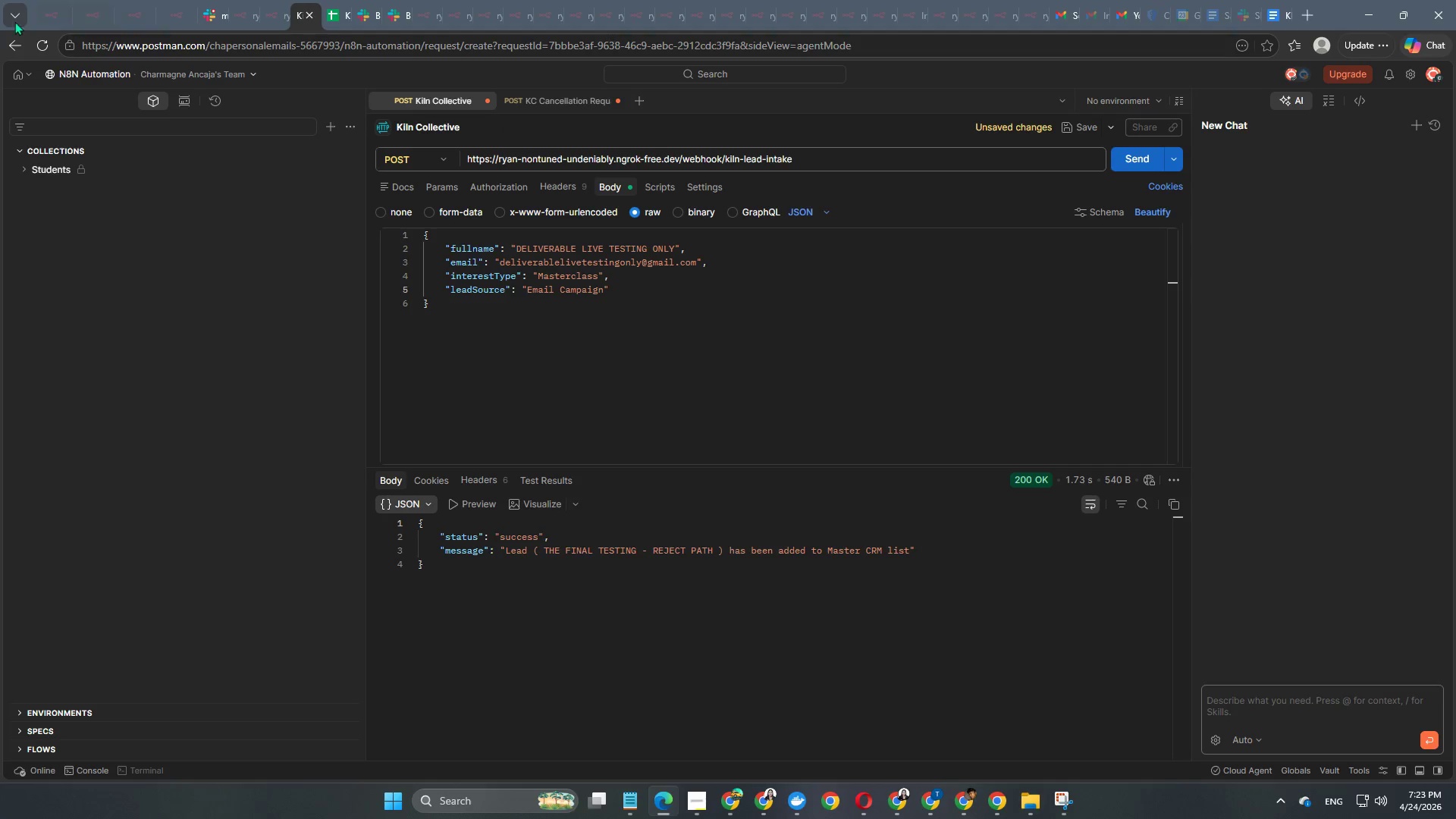 
left_click([45, 16])
 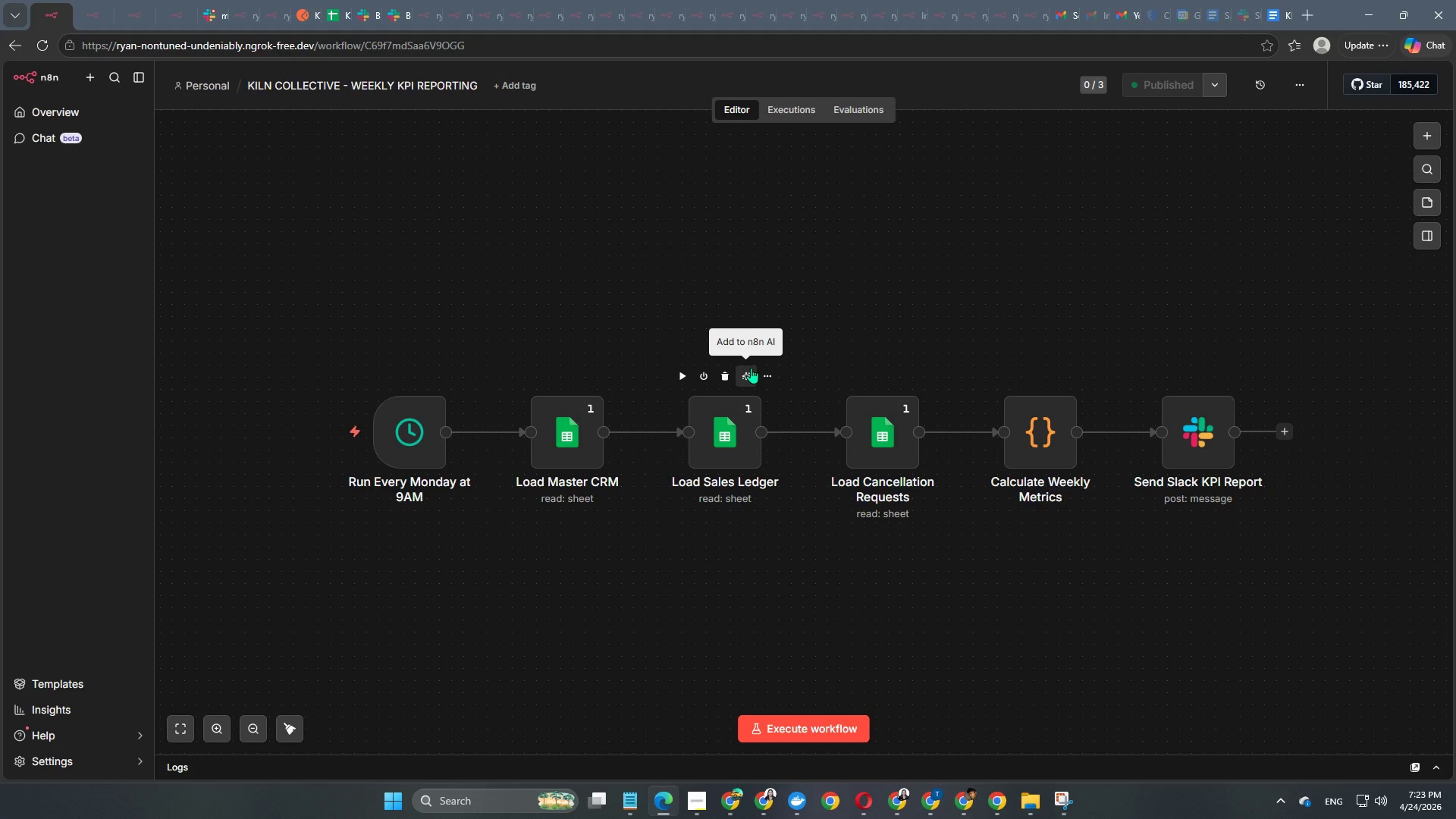 
scroll: coordinate [1127, 384], scroll_direction: up, amount: 1.0
 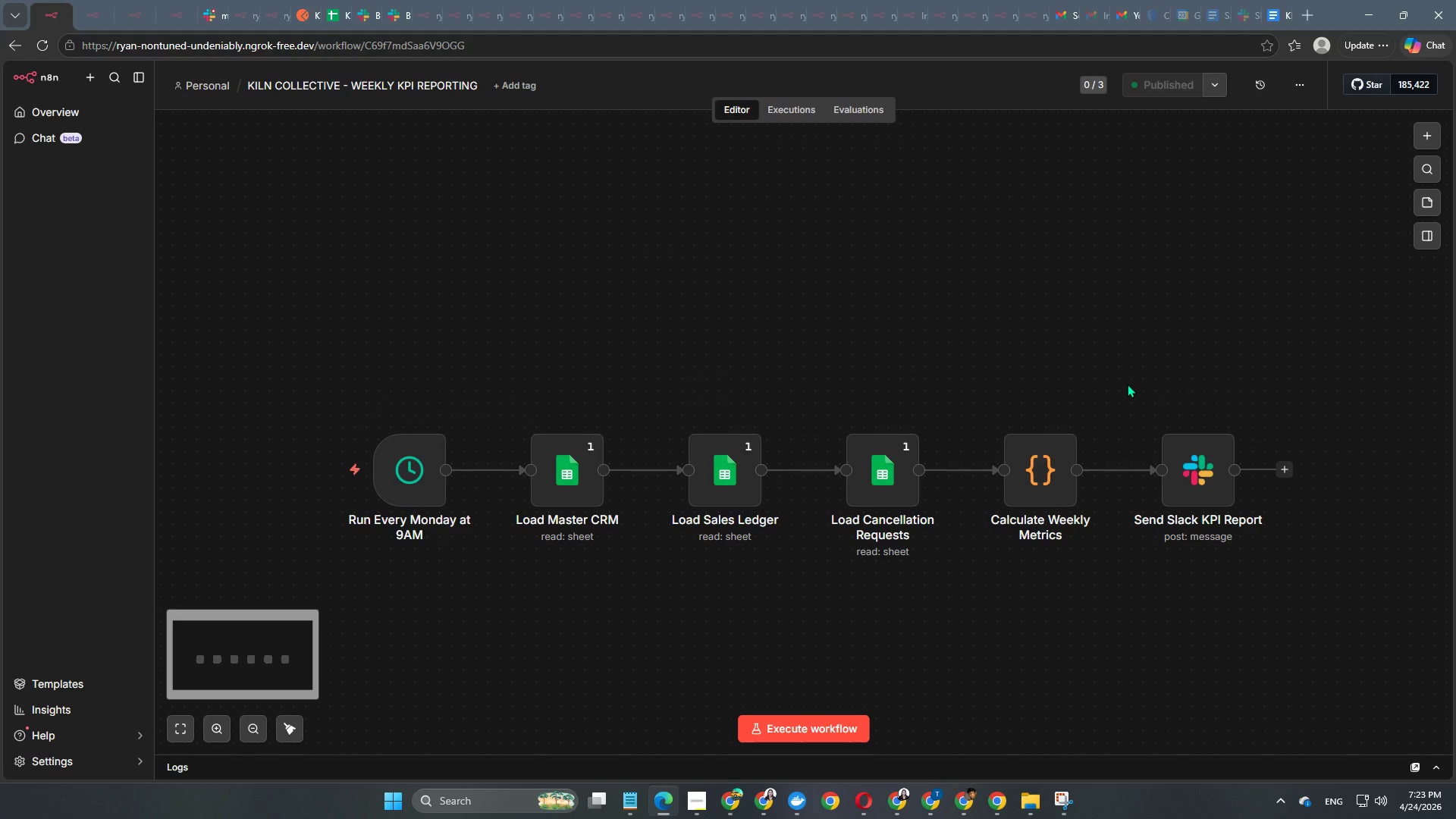 
scroll: coordinate [1127, 384], scroll_direction: down, amount: 1.0
 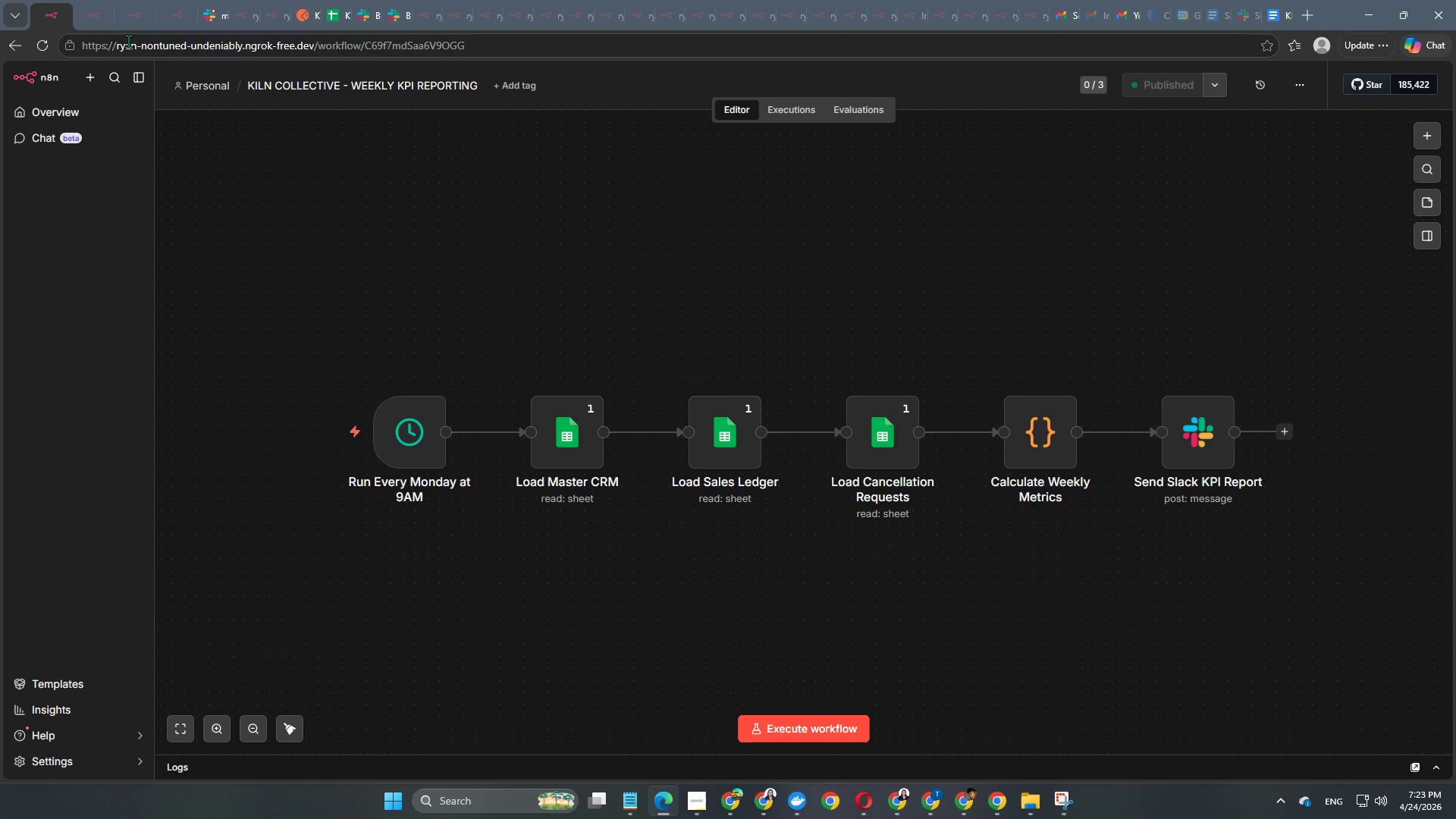 
left_click([96, 19])
 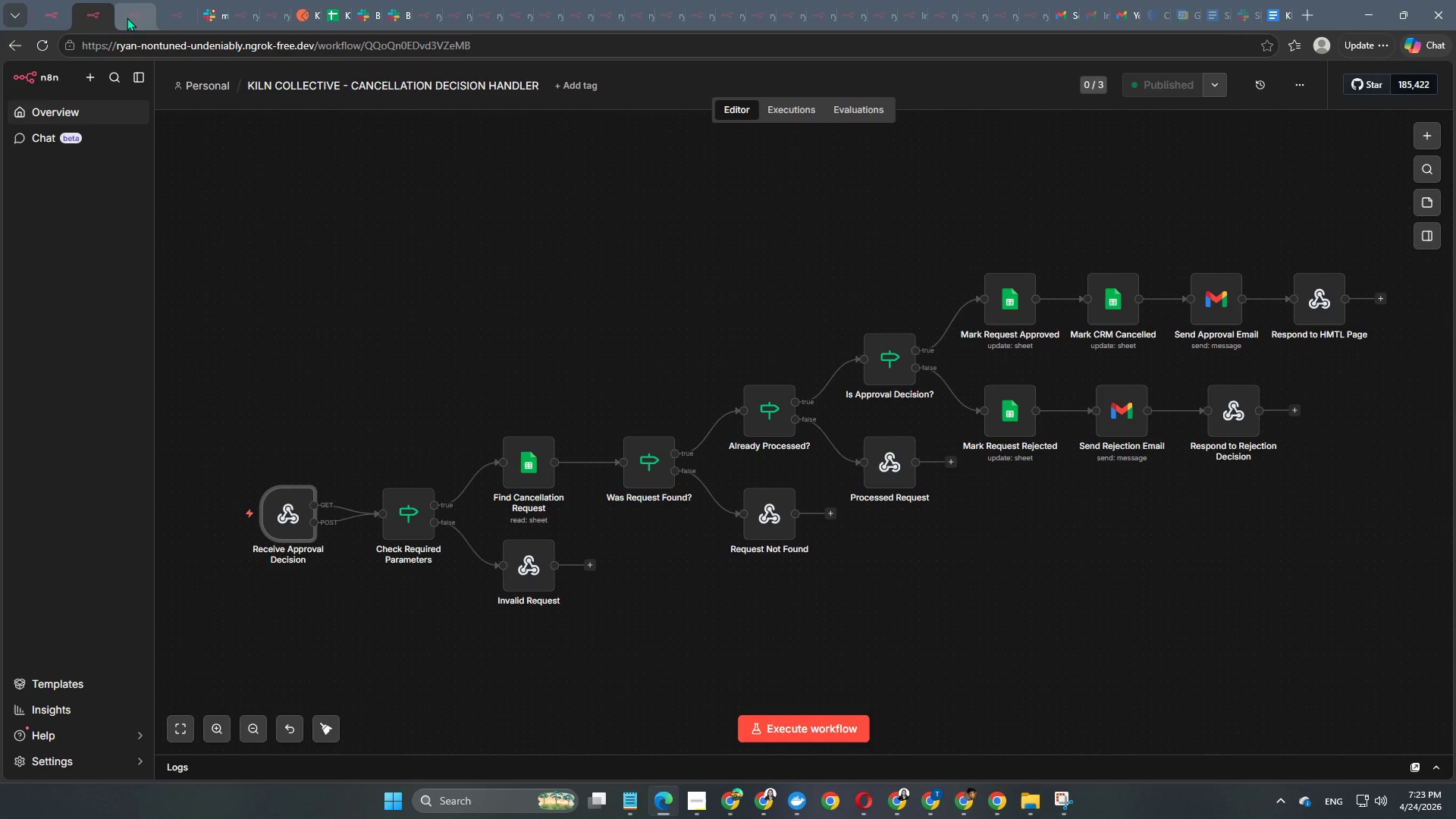 
left_click([128, 17])
 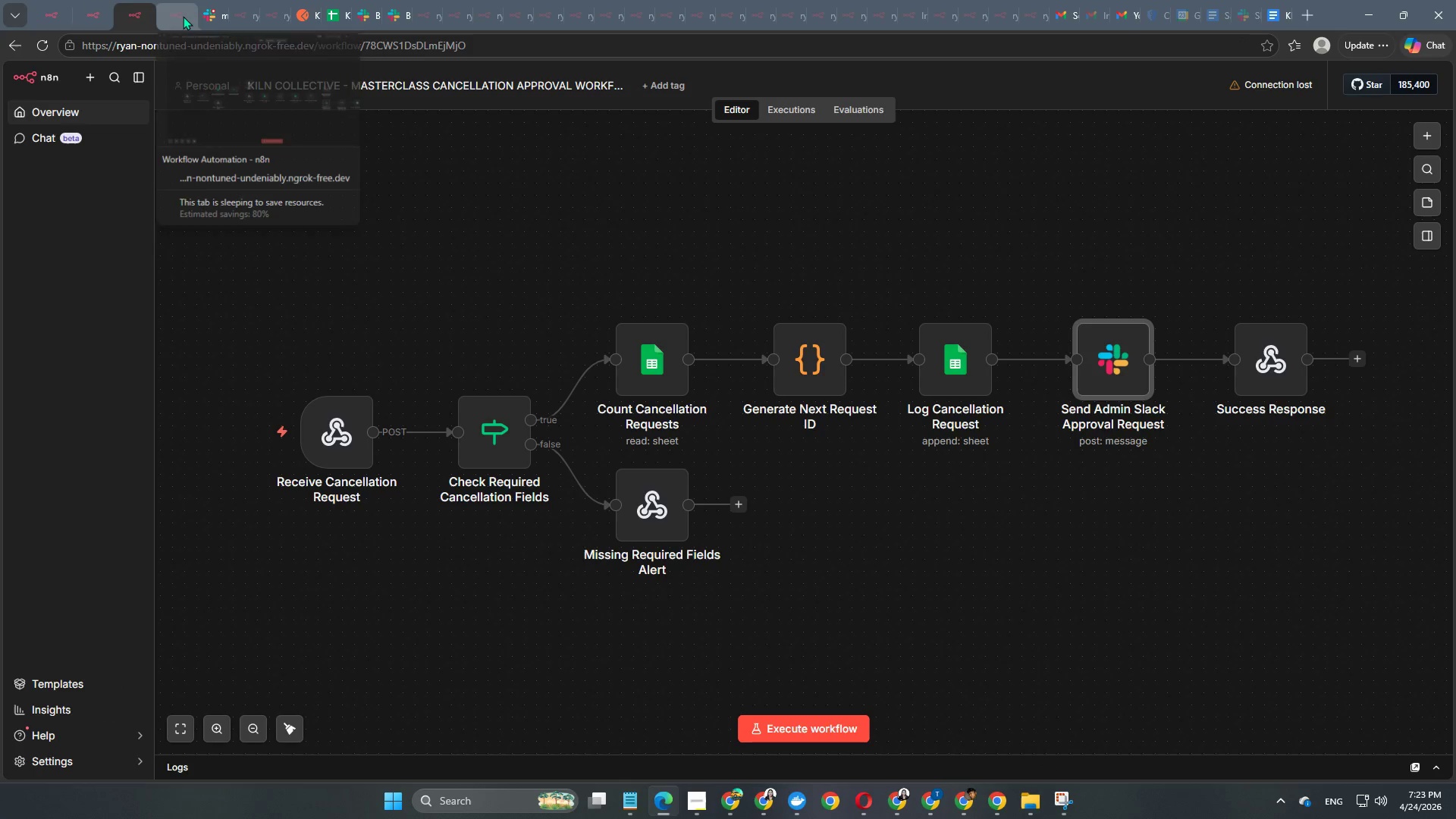 
left_click([183, 16])
 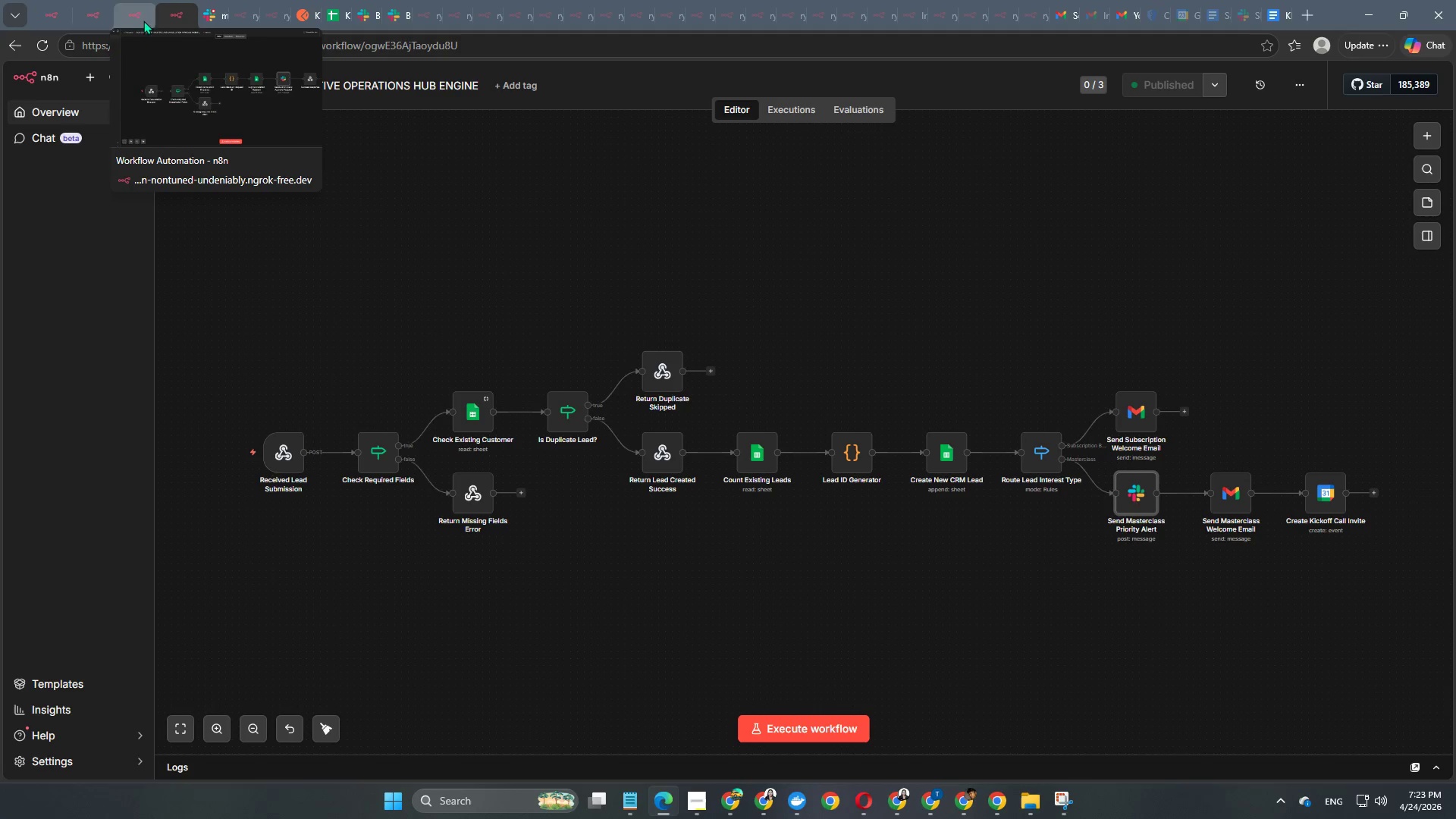 
left_click([126, 15])
 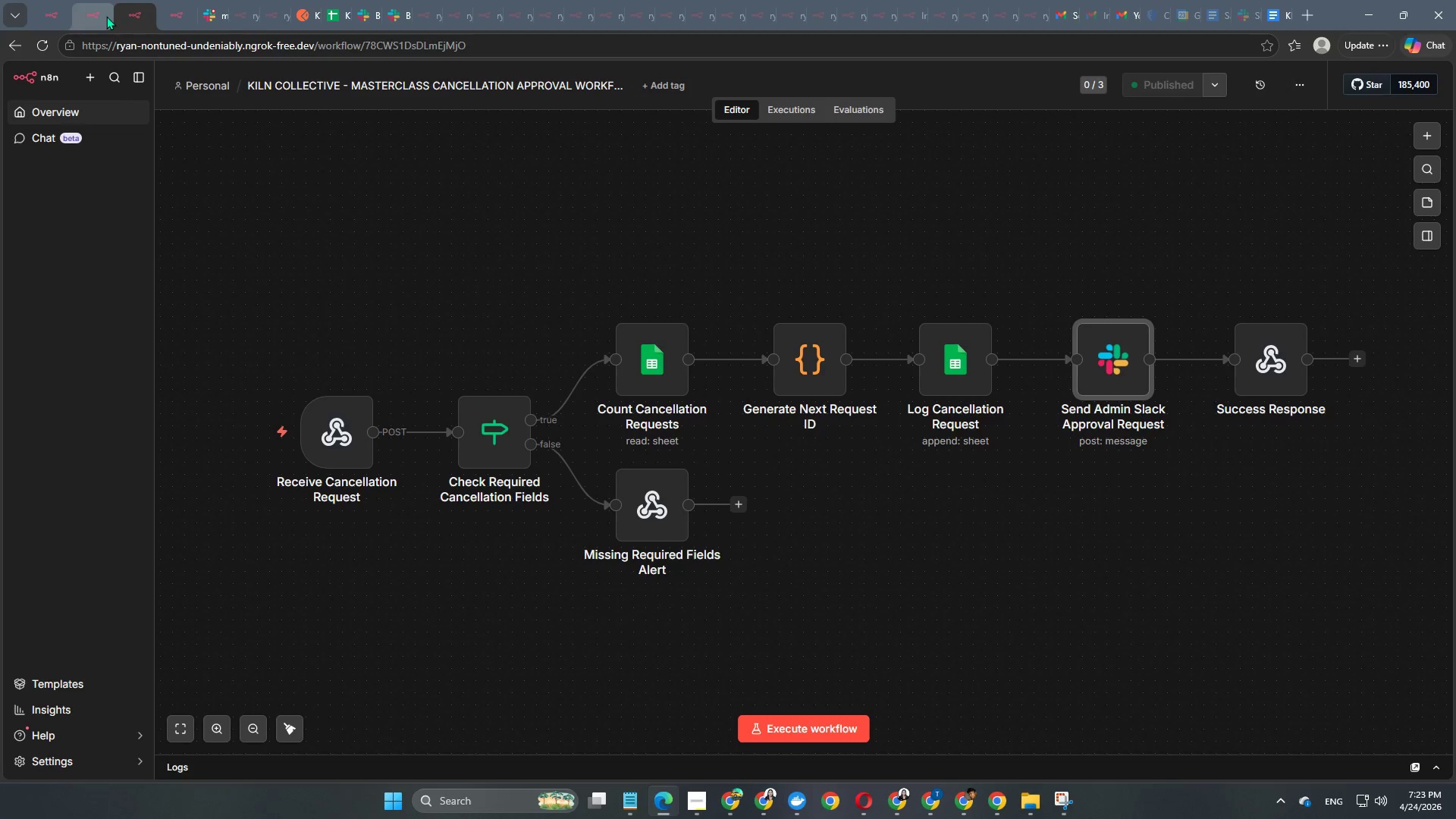 
left_click([105, 16])
 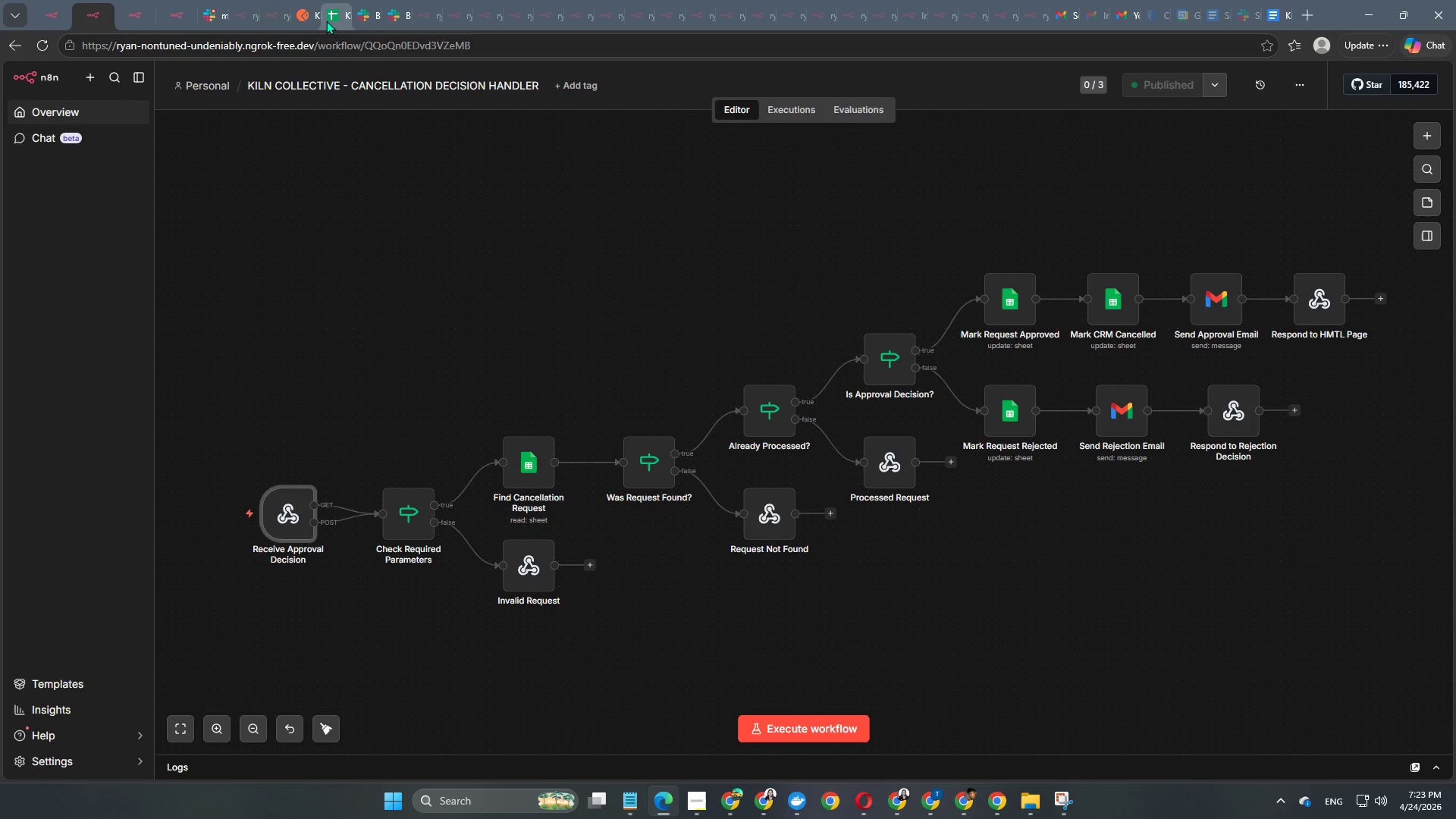 
left_click([300, 15])
 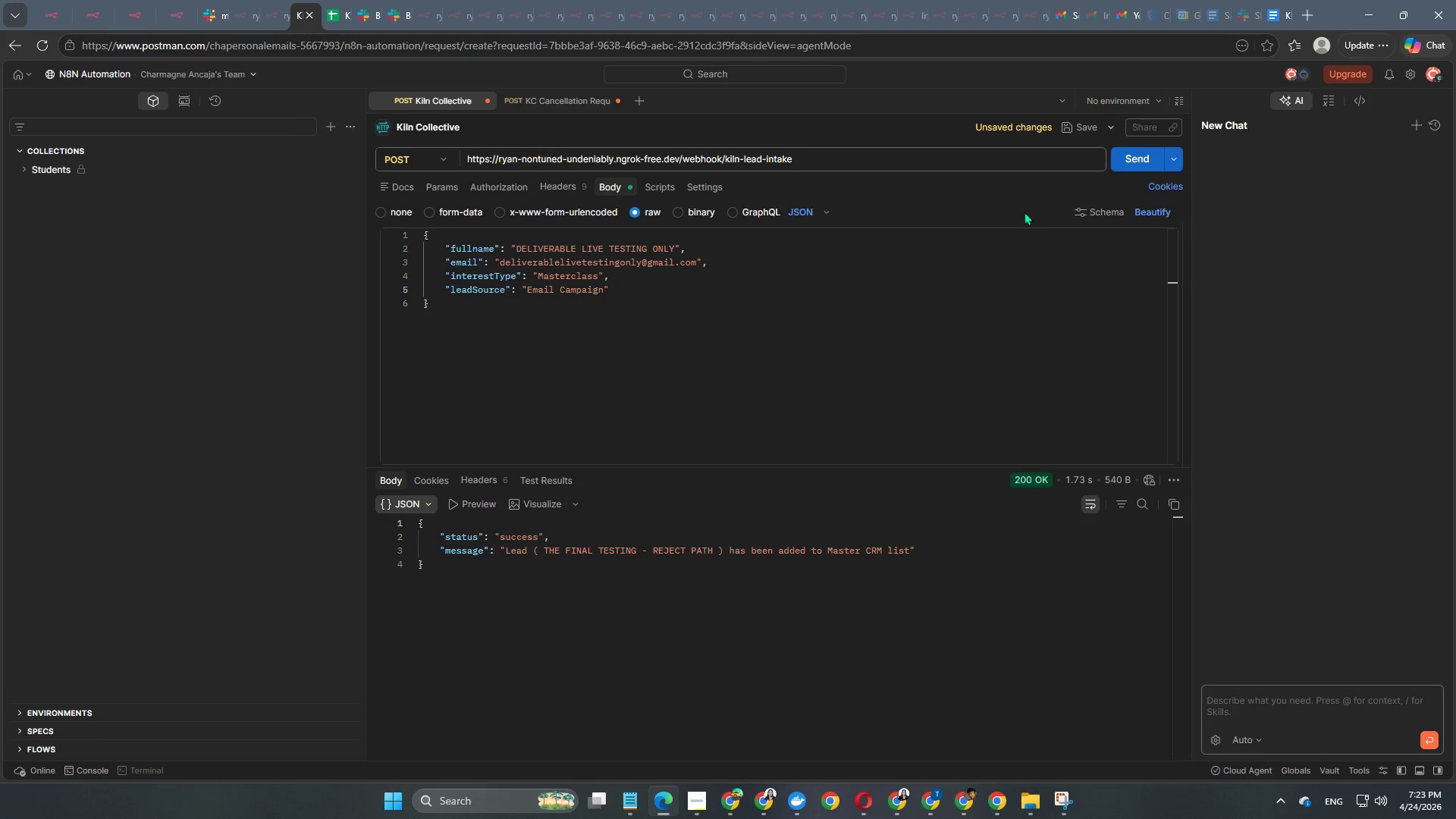 
left_click([1137, 168])
 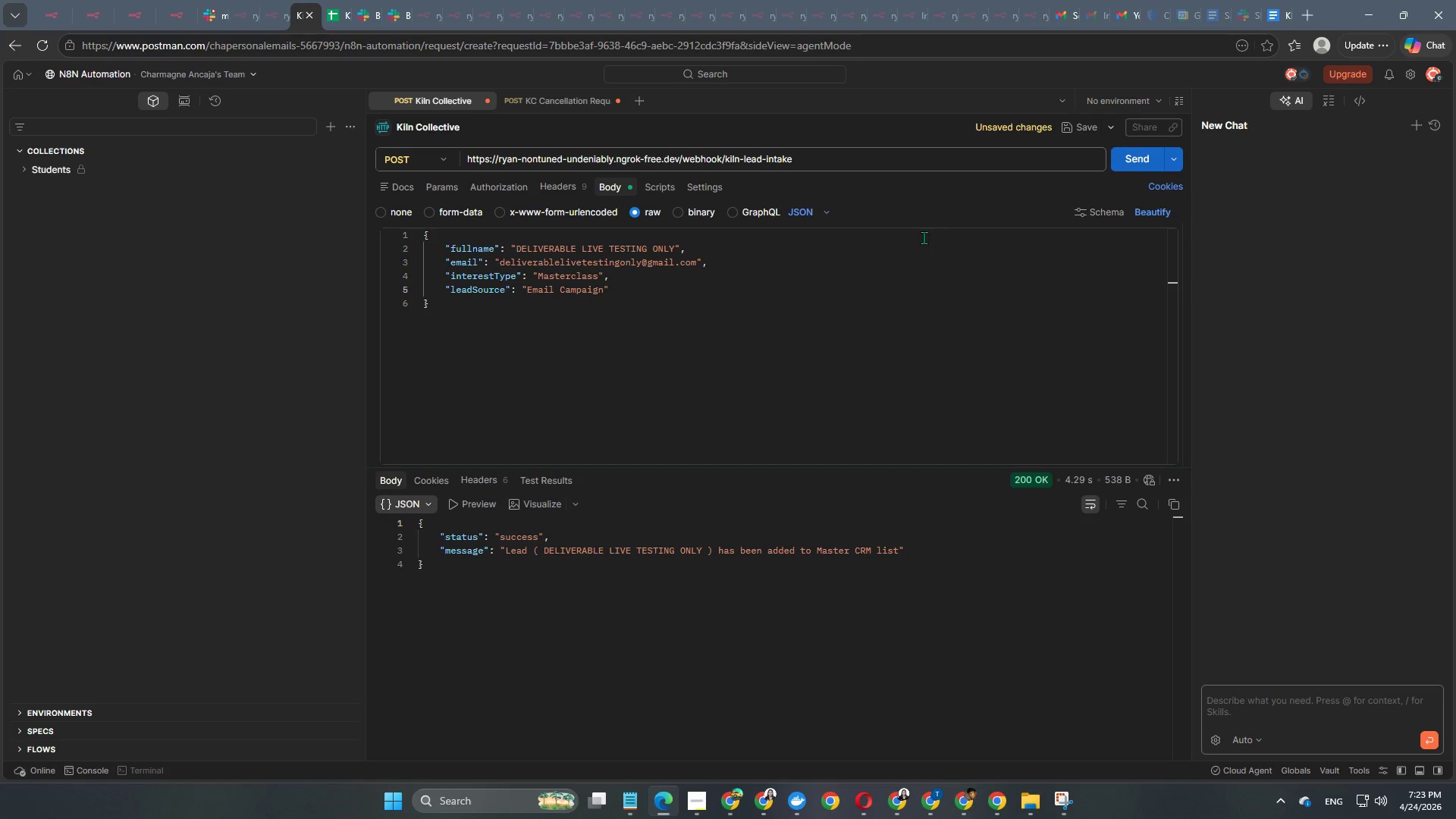 
wait(7.7)
 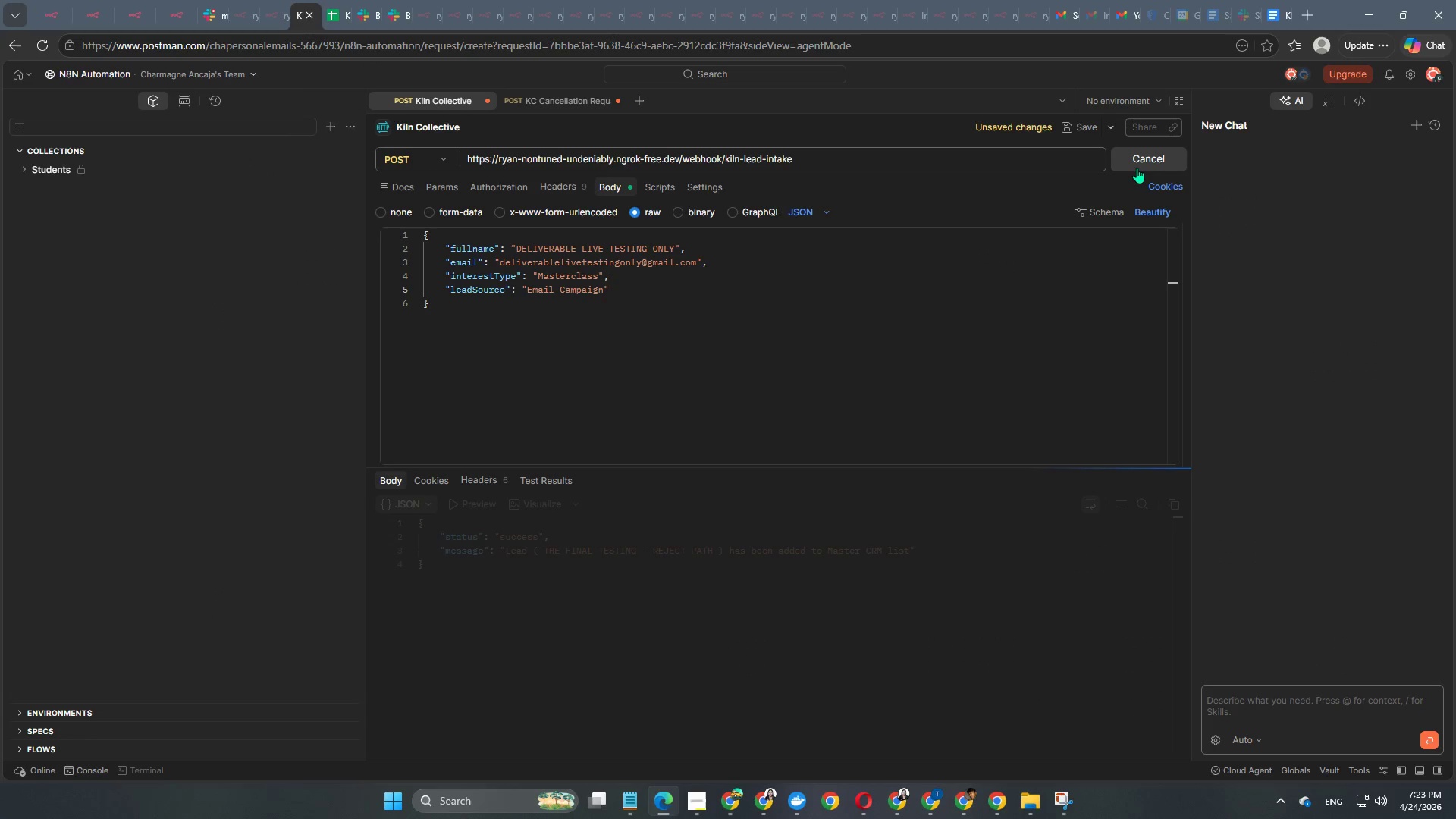 
left_click([337, 20])
 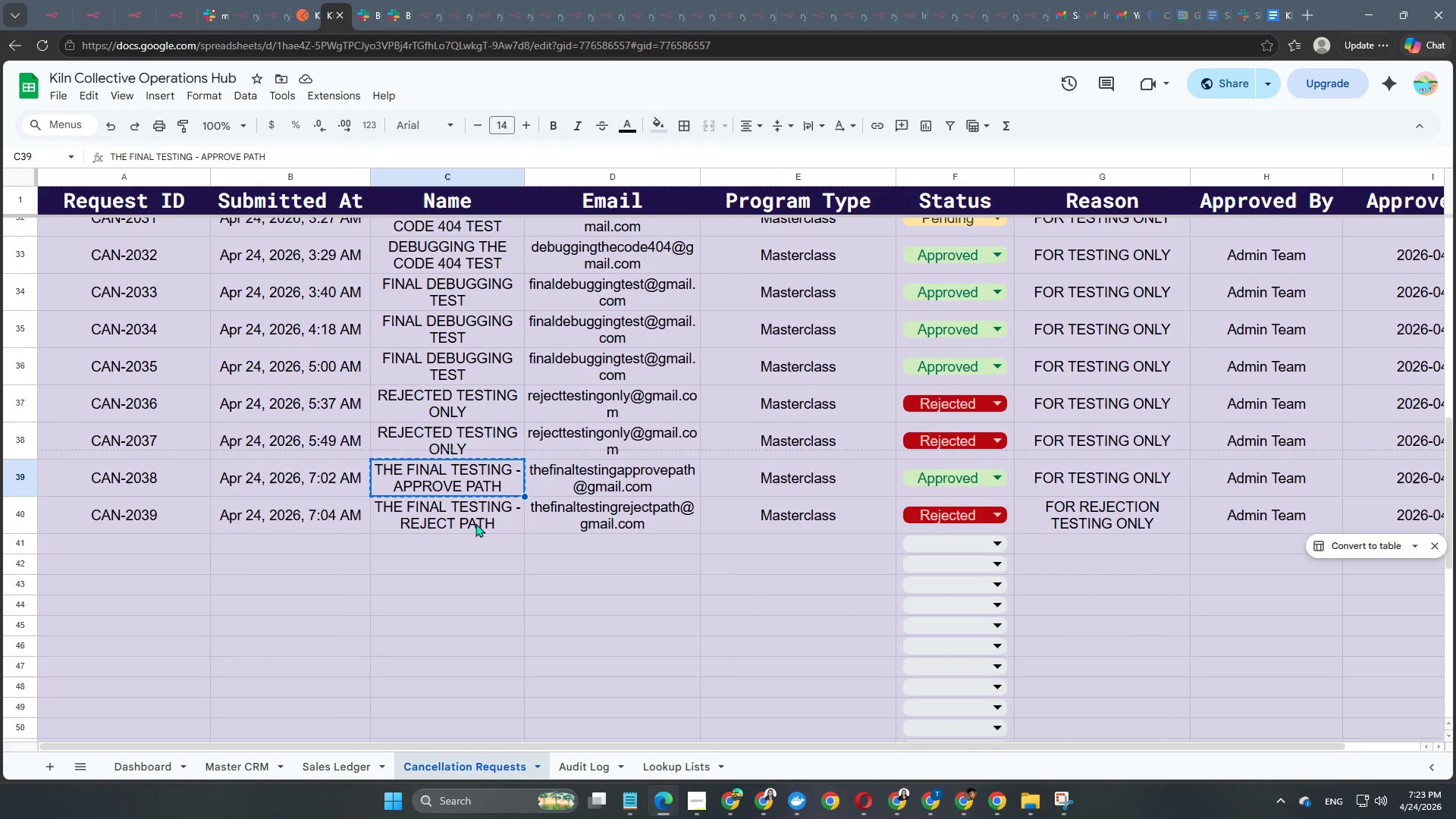 
wait(6.39)
 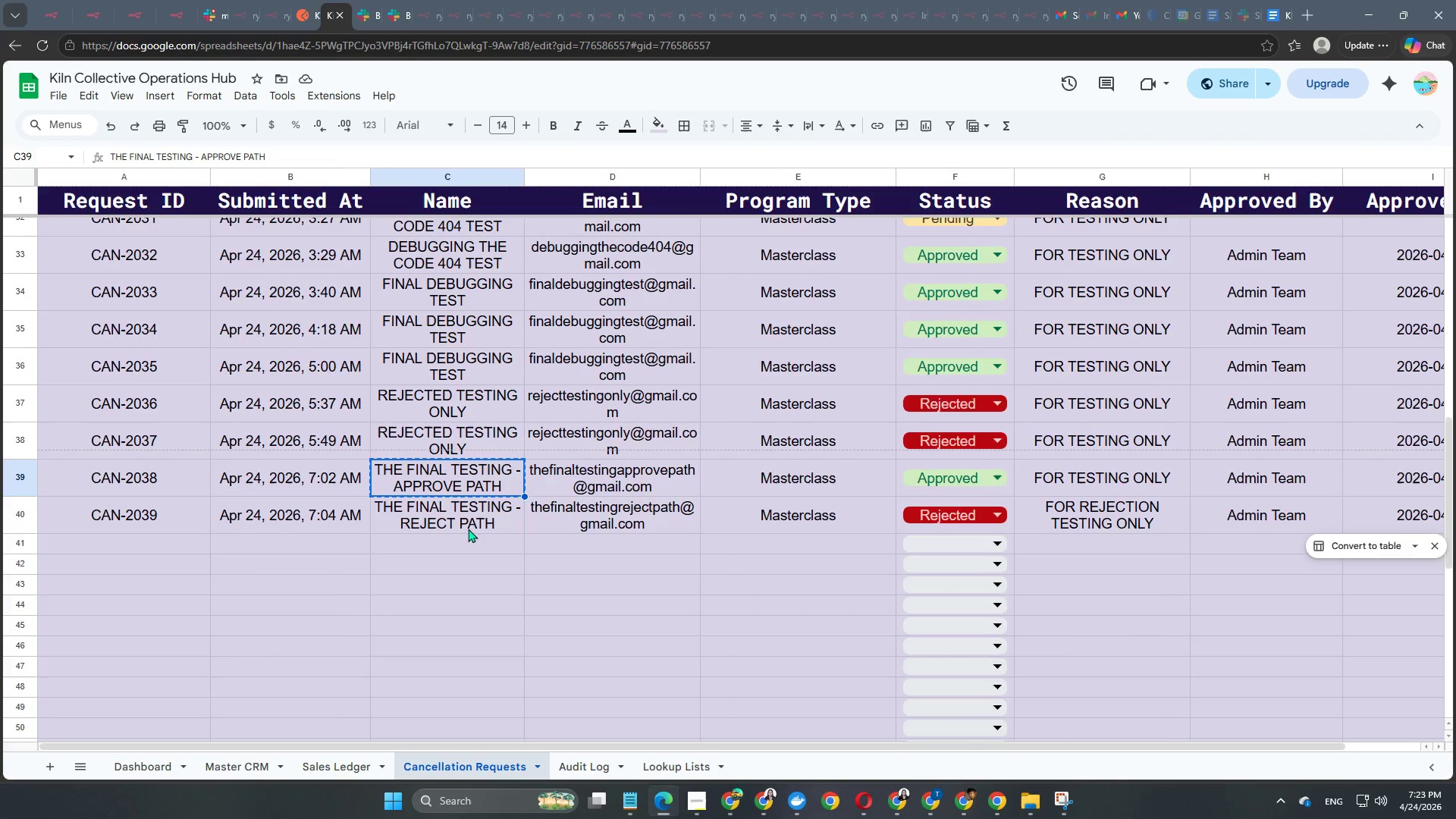 
scroll: coordinate [365, 536], scroll_direction: up, amount: 1.0
 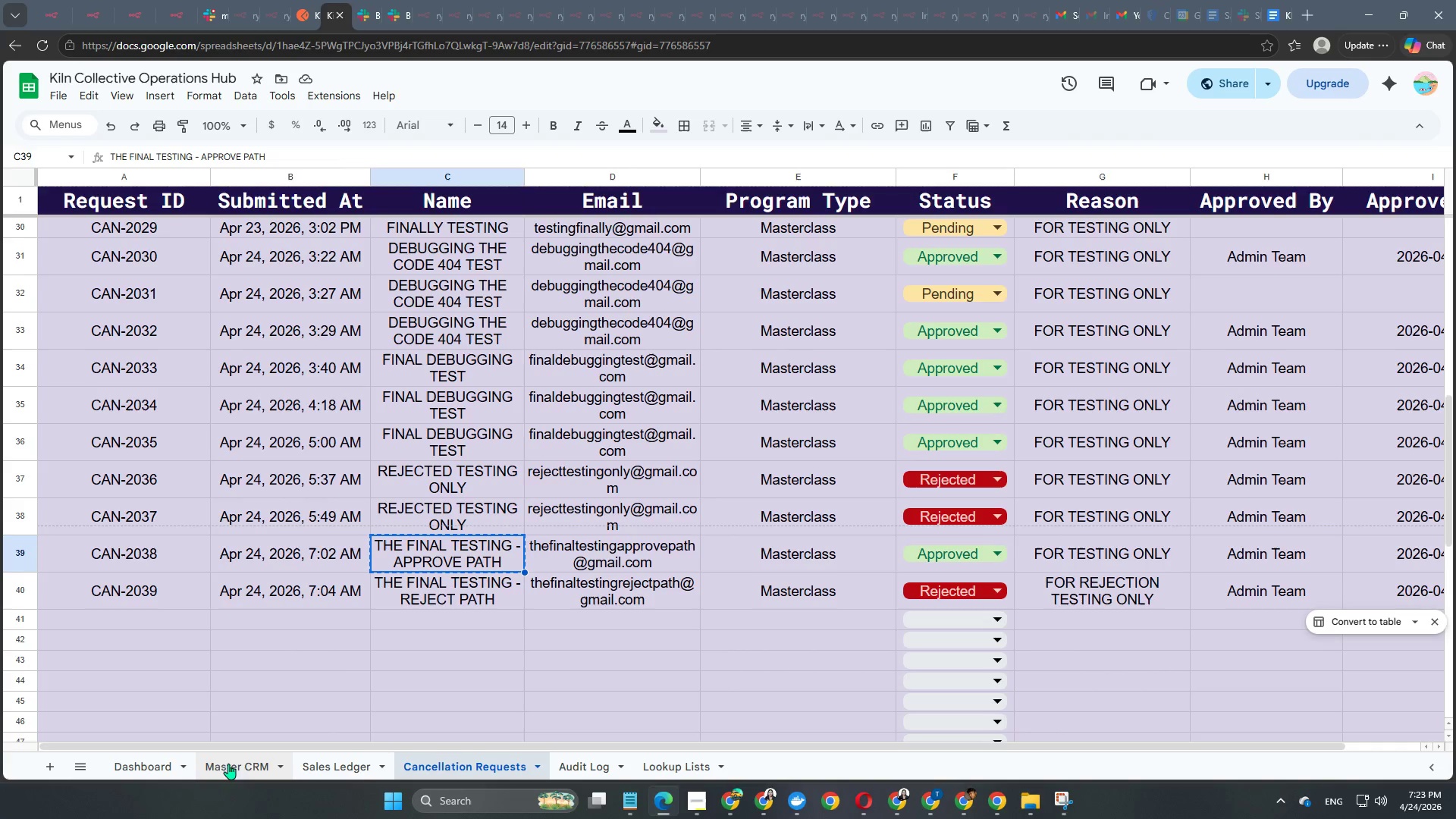 
left_click([222, 764])
 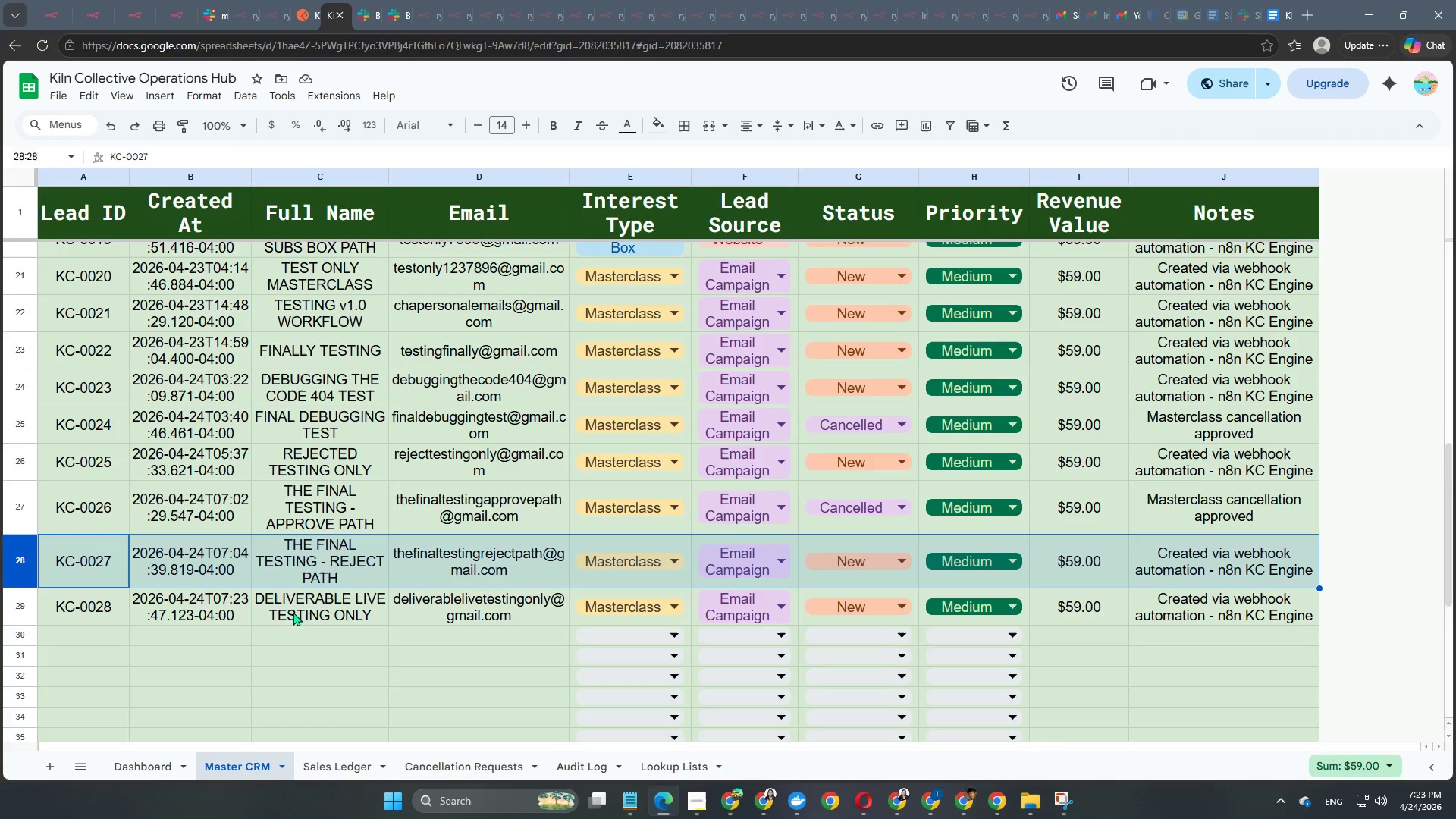 
left_click([274, 610])
 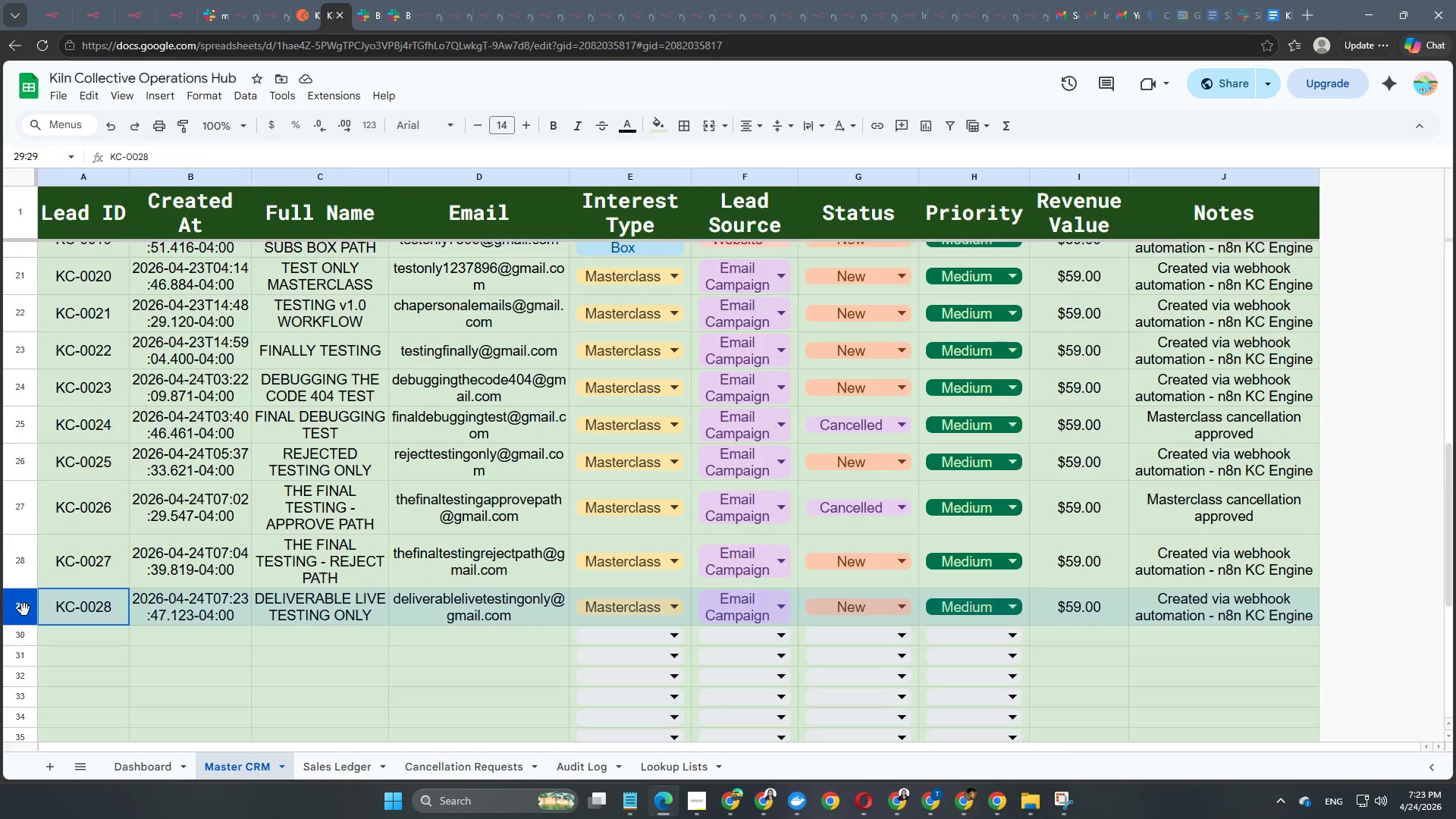 
right_click([24, 610])
 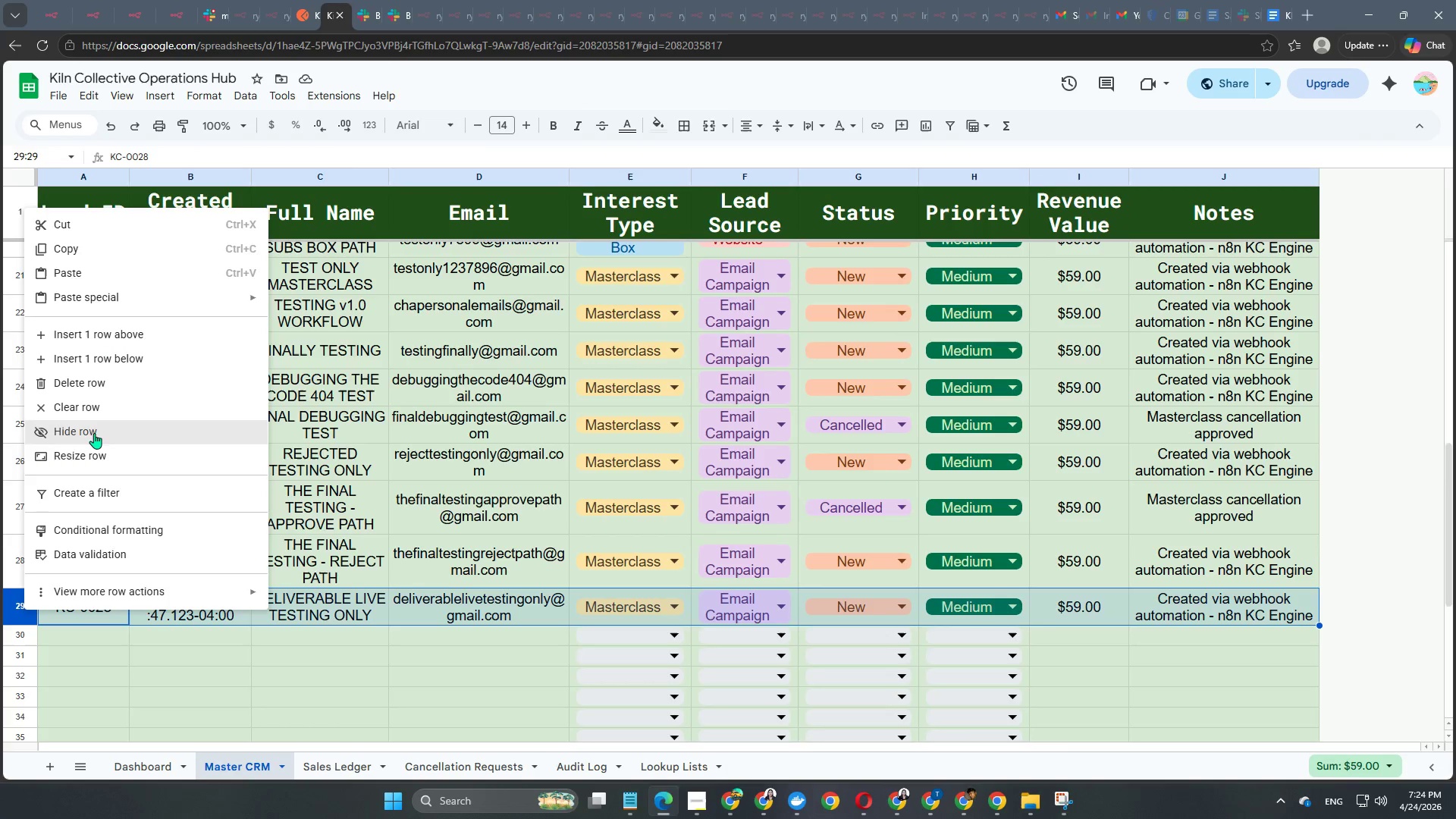 
left_click([92, 391])
 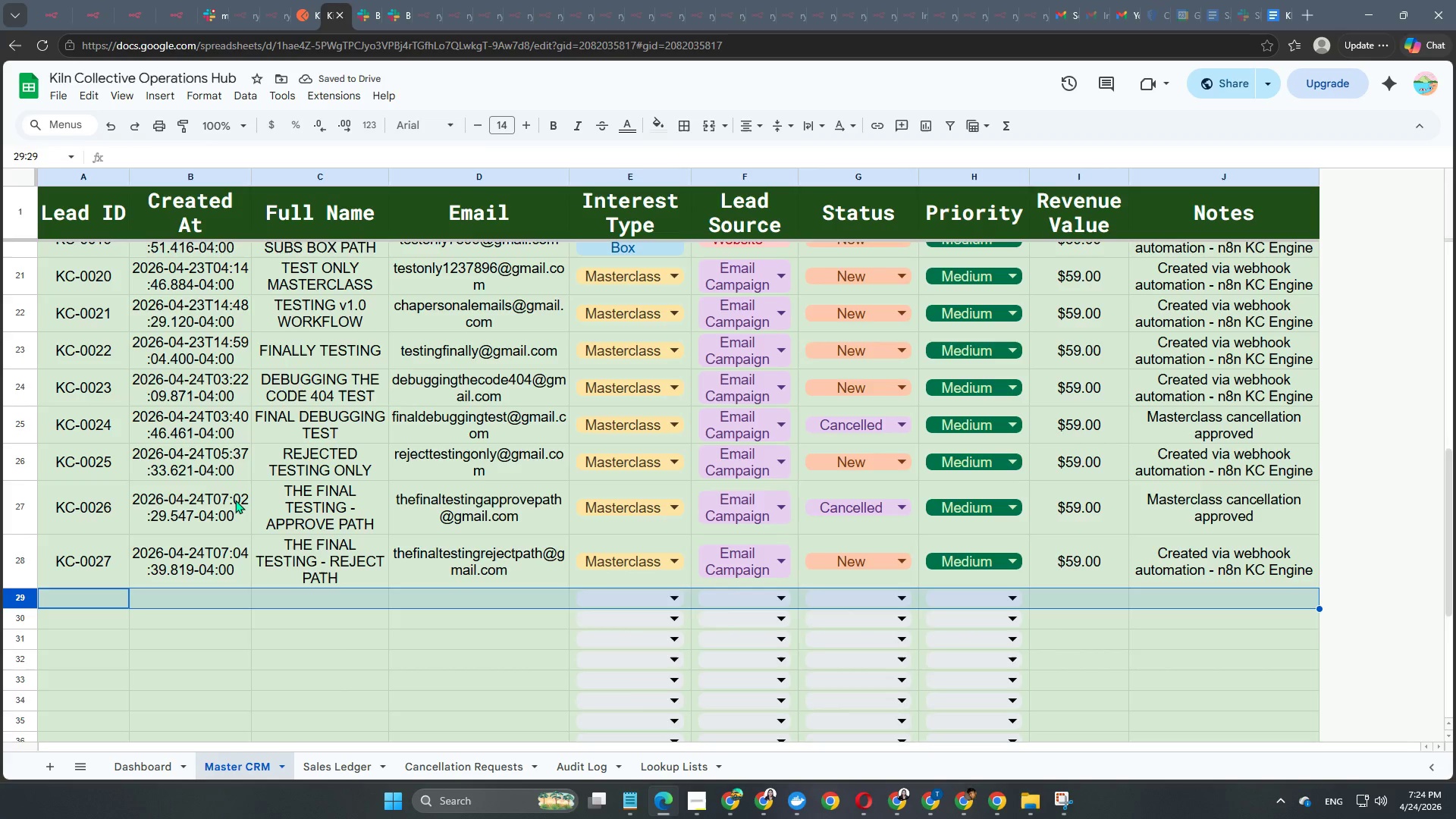 
wait(8.61)
 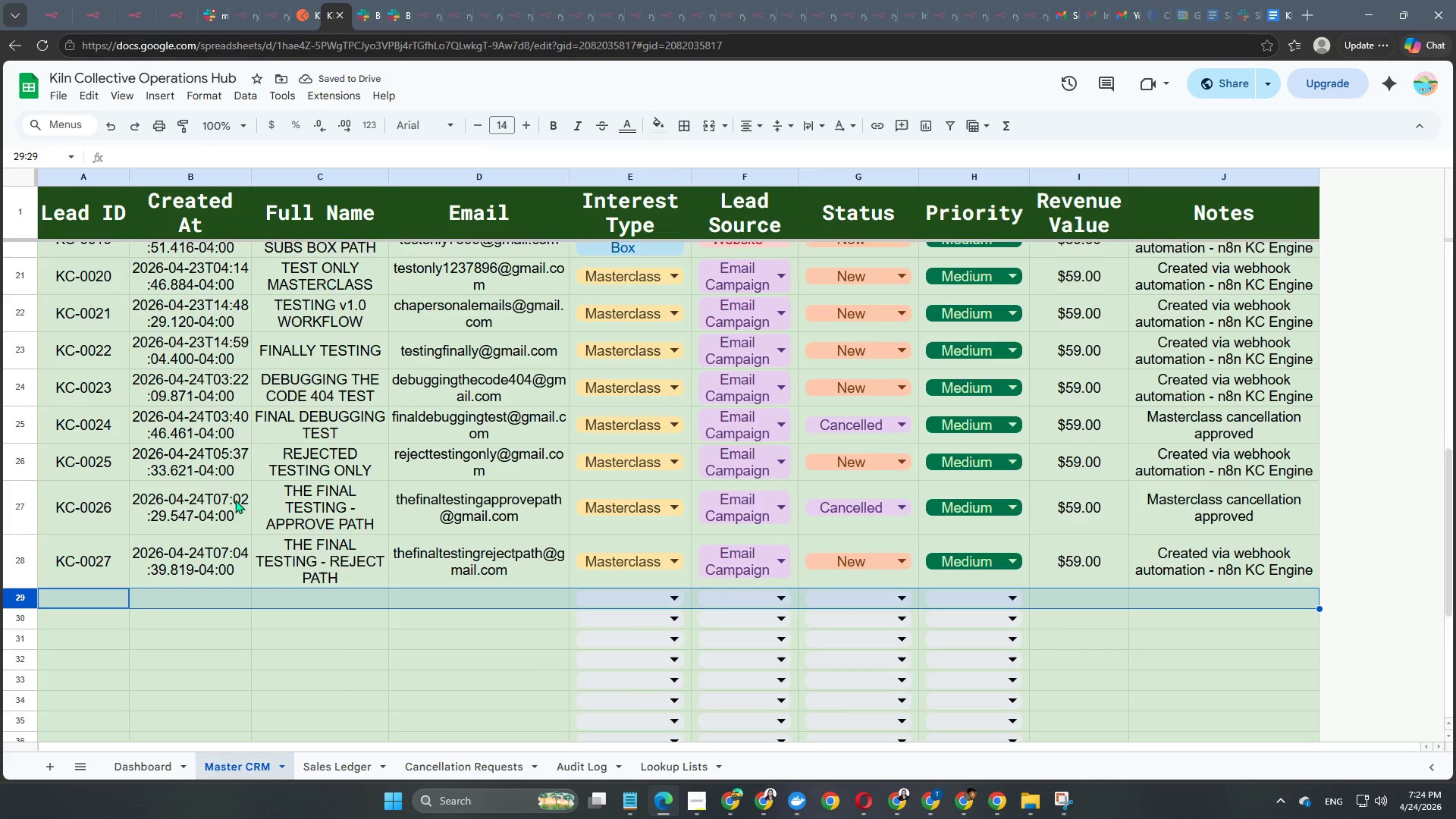 
left_click([305, 28])
 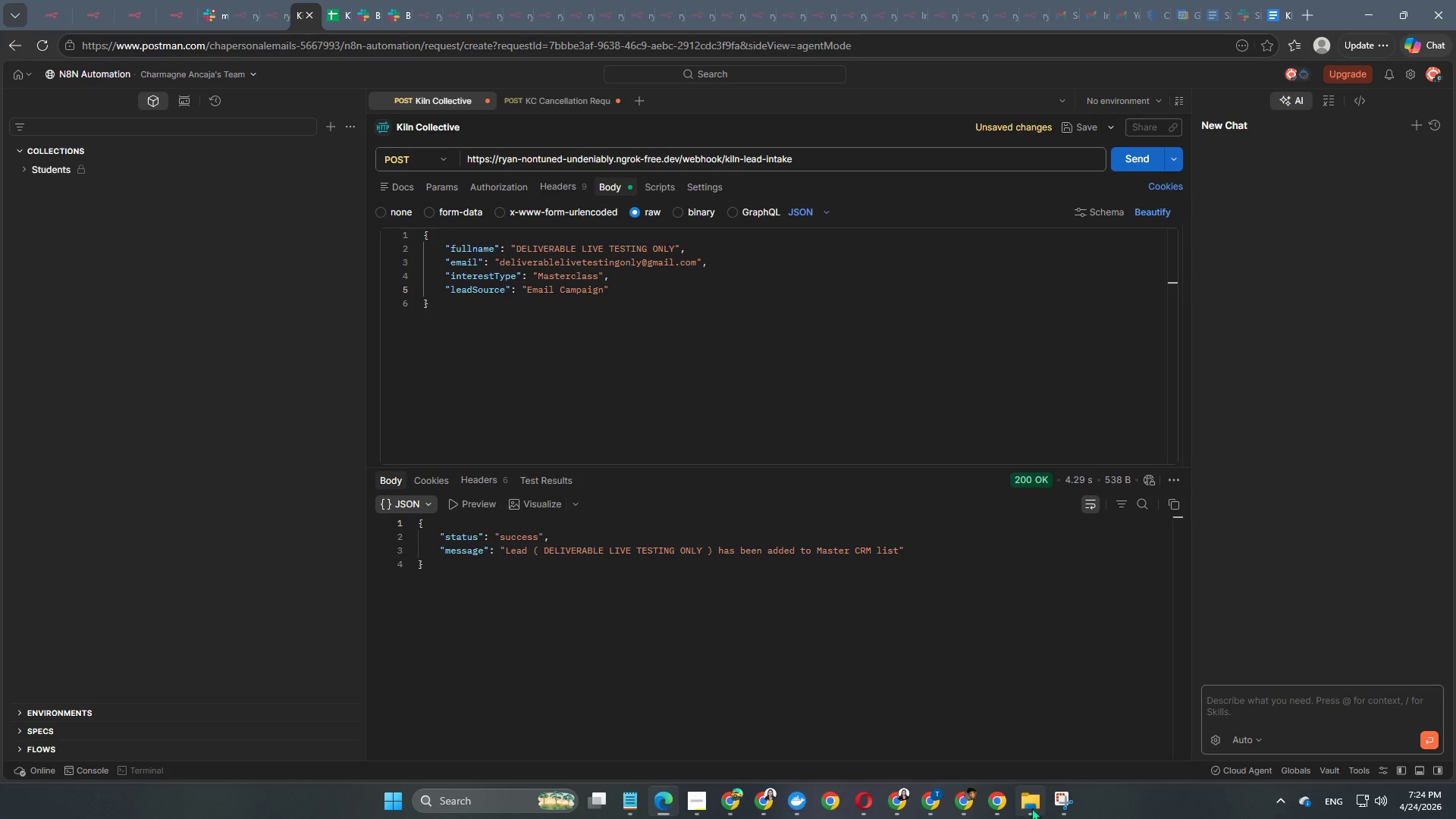 
wait(10.66)
 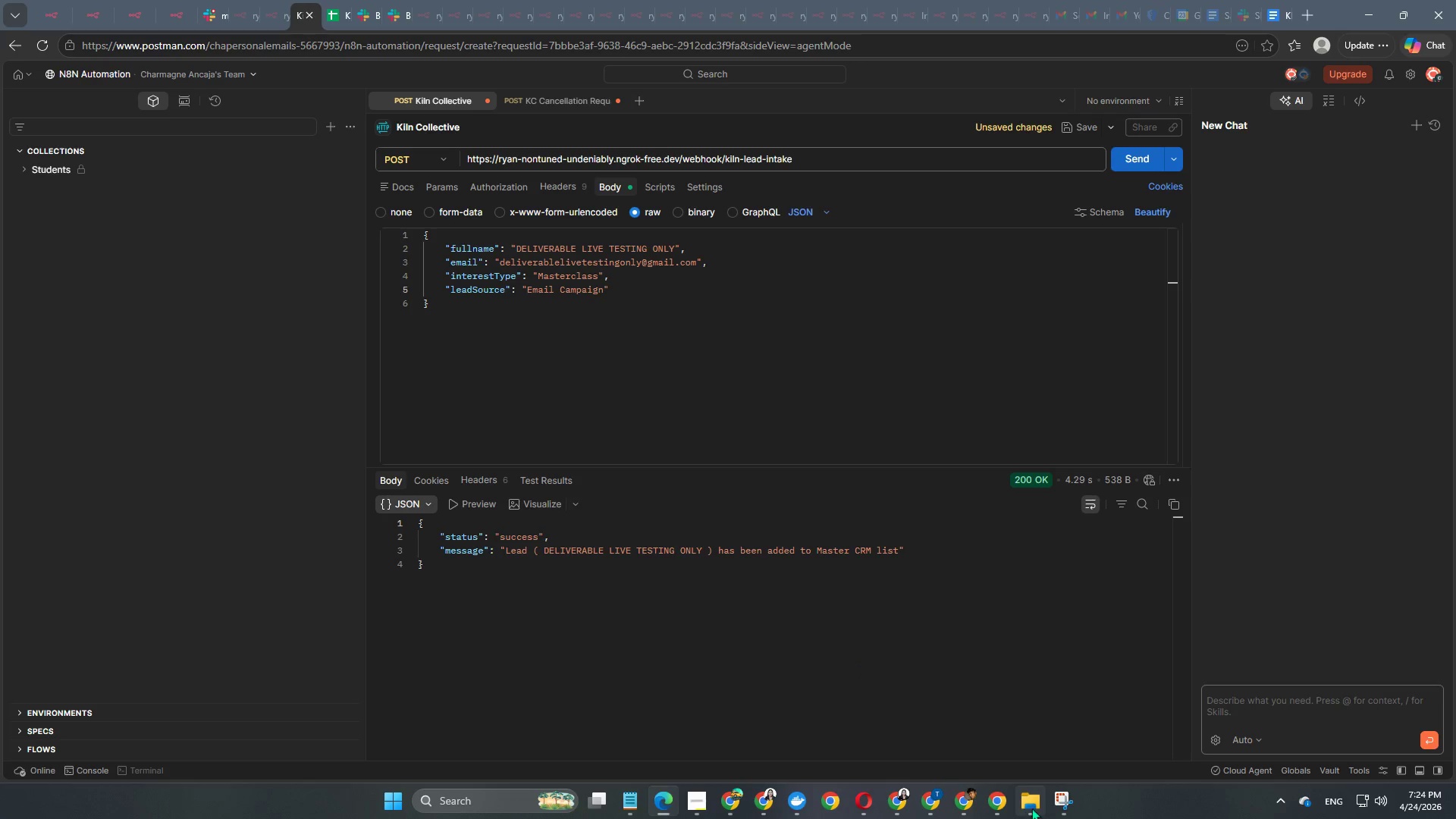 
scroll: coordinate [695, 696], scroll_direction: up, amount: 1.0
 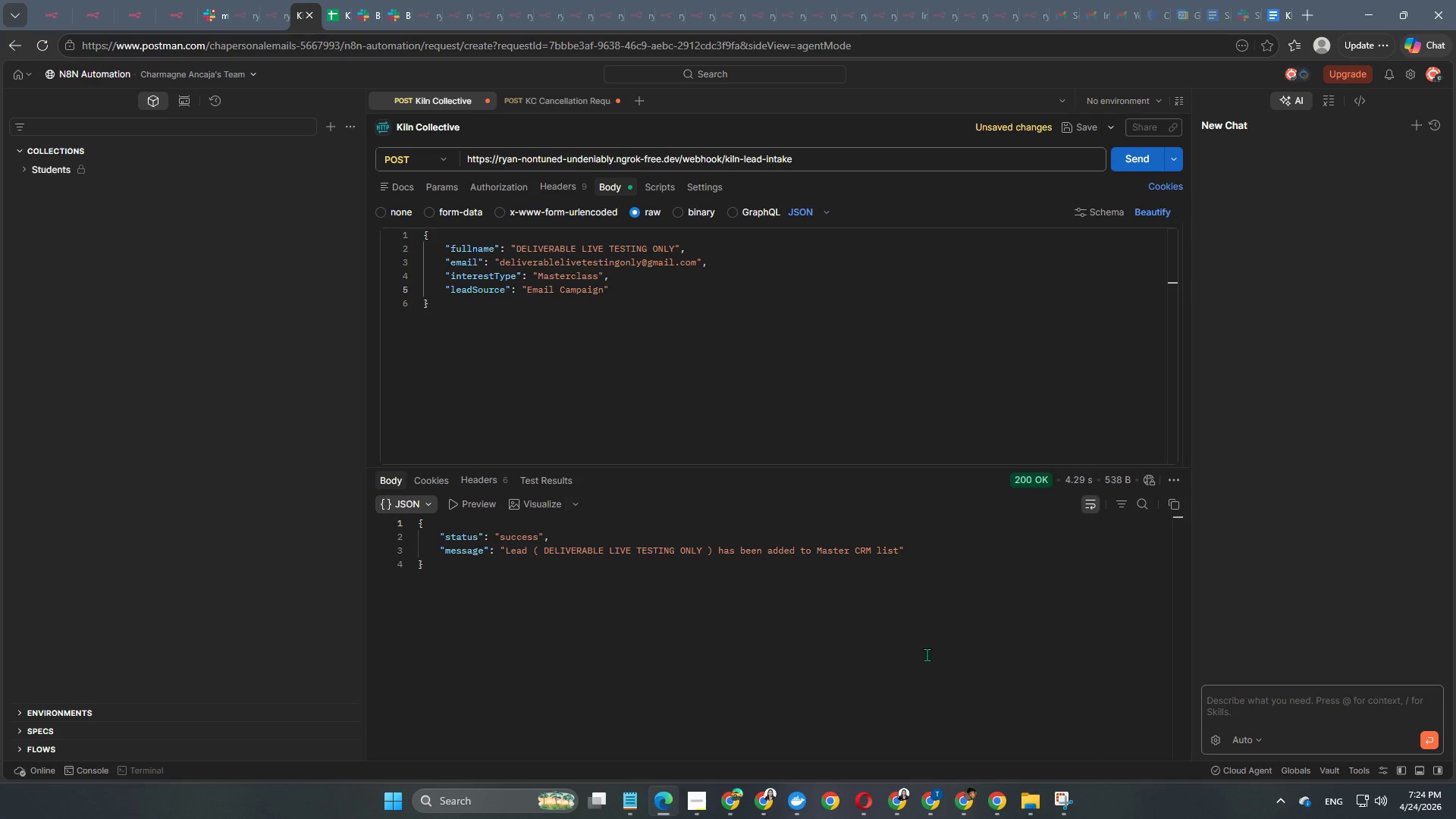 
left_click([1314, 637])
 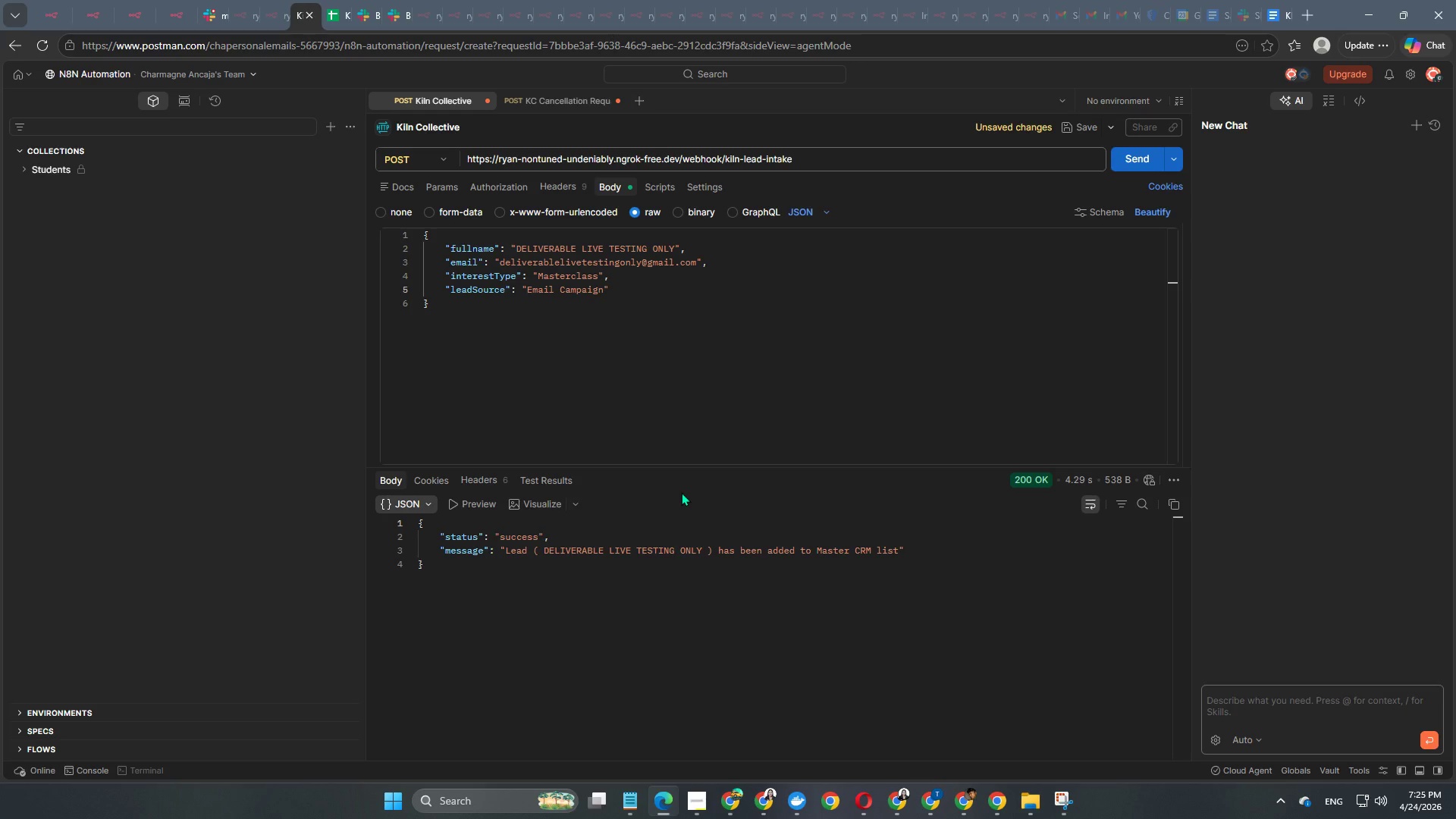 
wait(38.06)
 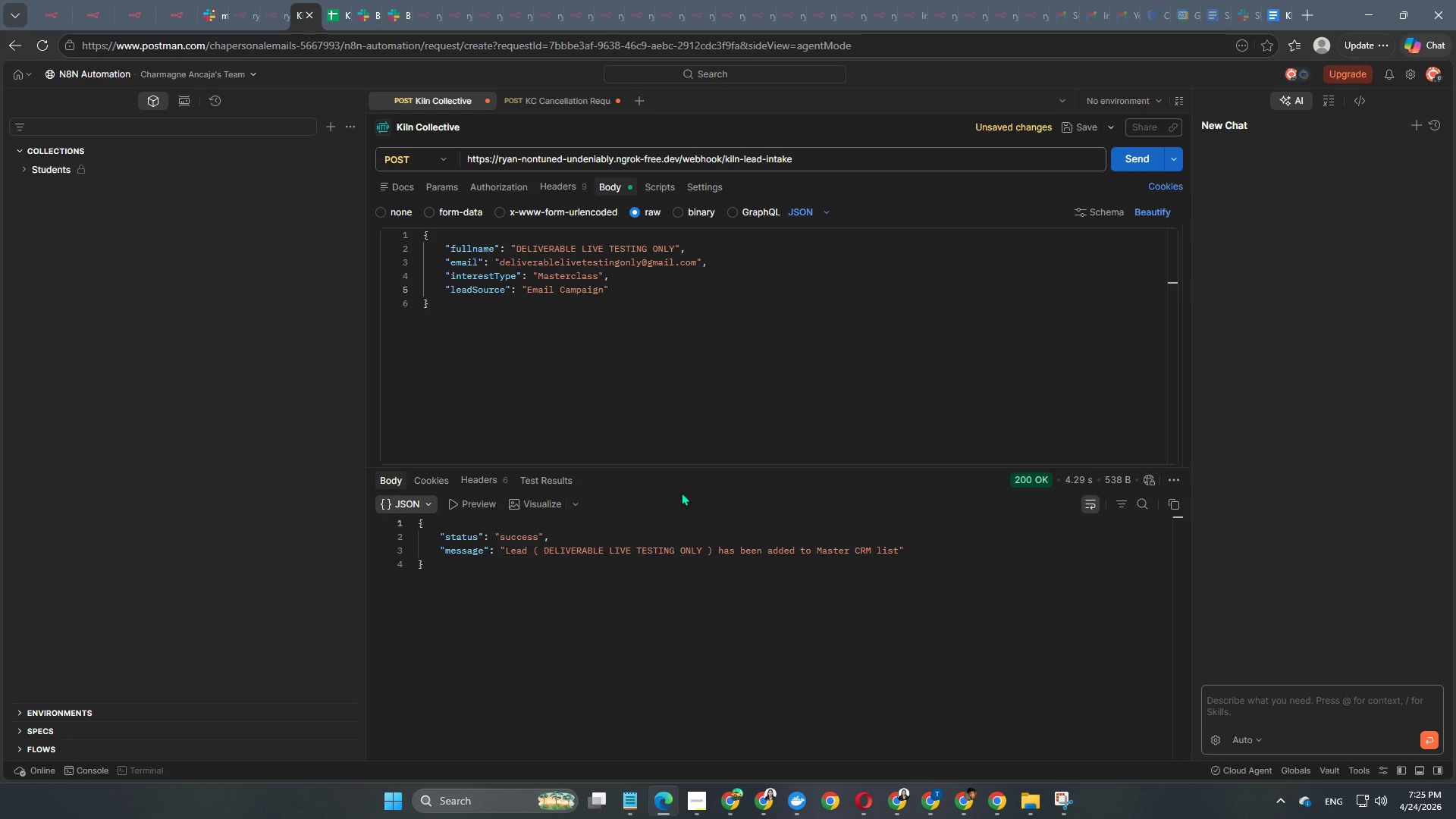 
left_click([578, 40])
 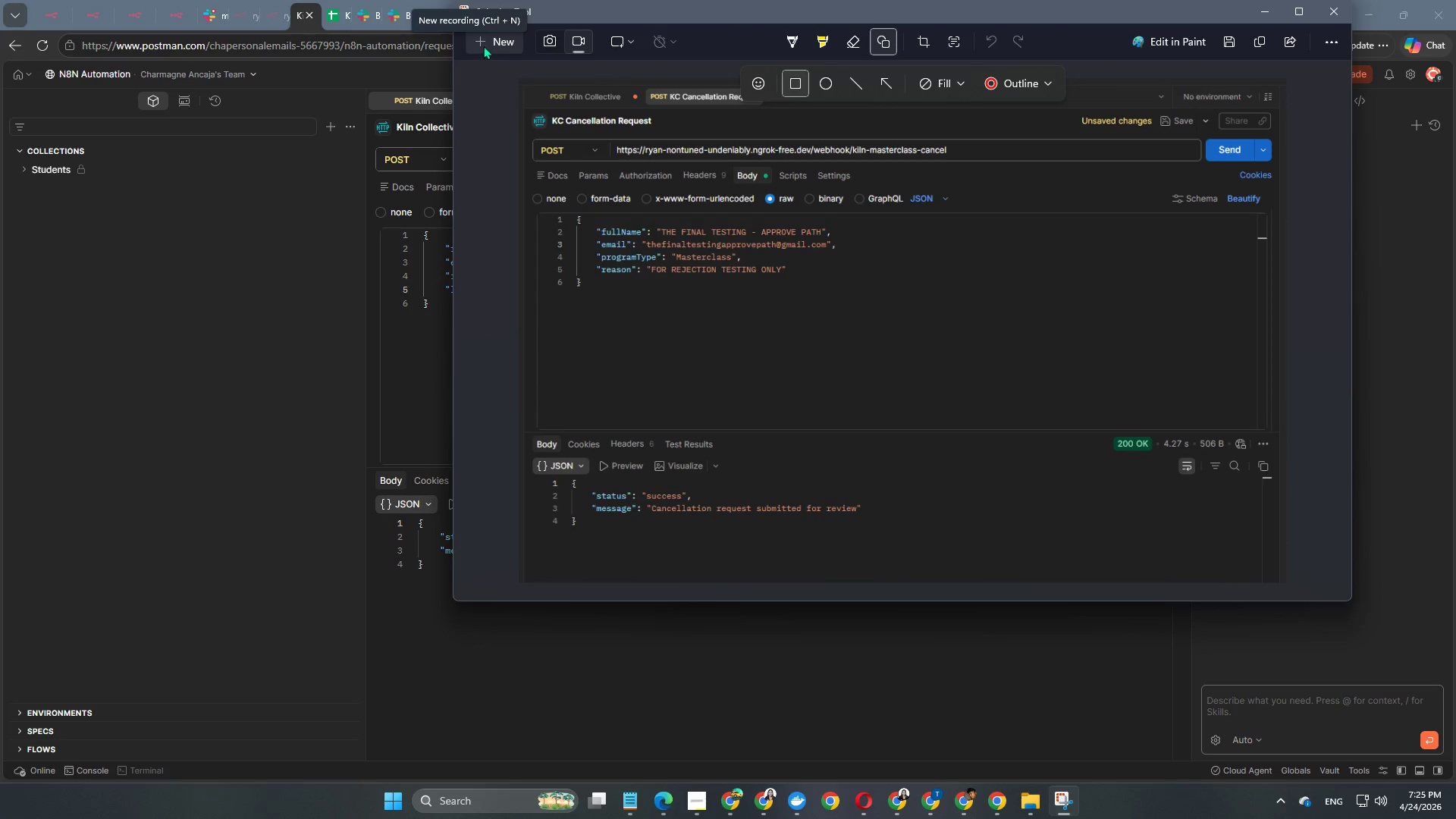 
left_click([485, 44])
 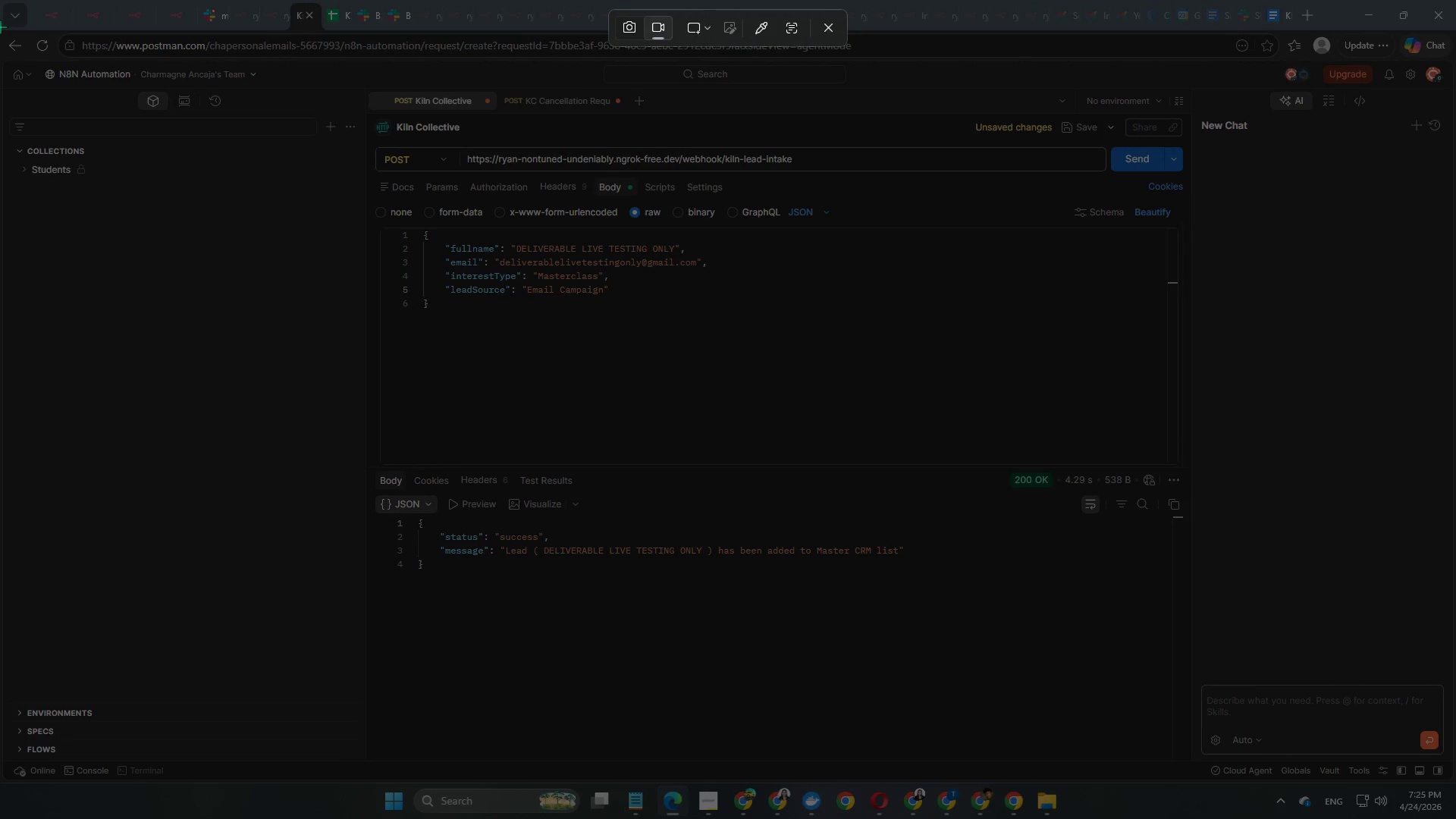 
left_click_drag(start_coordinate=[0, 27], to_coordinate=[1455, 784])
 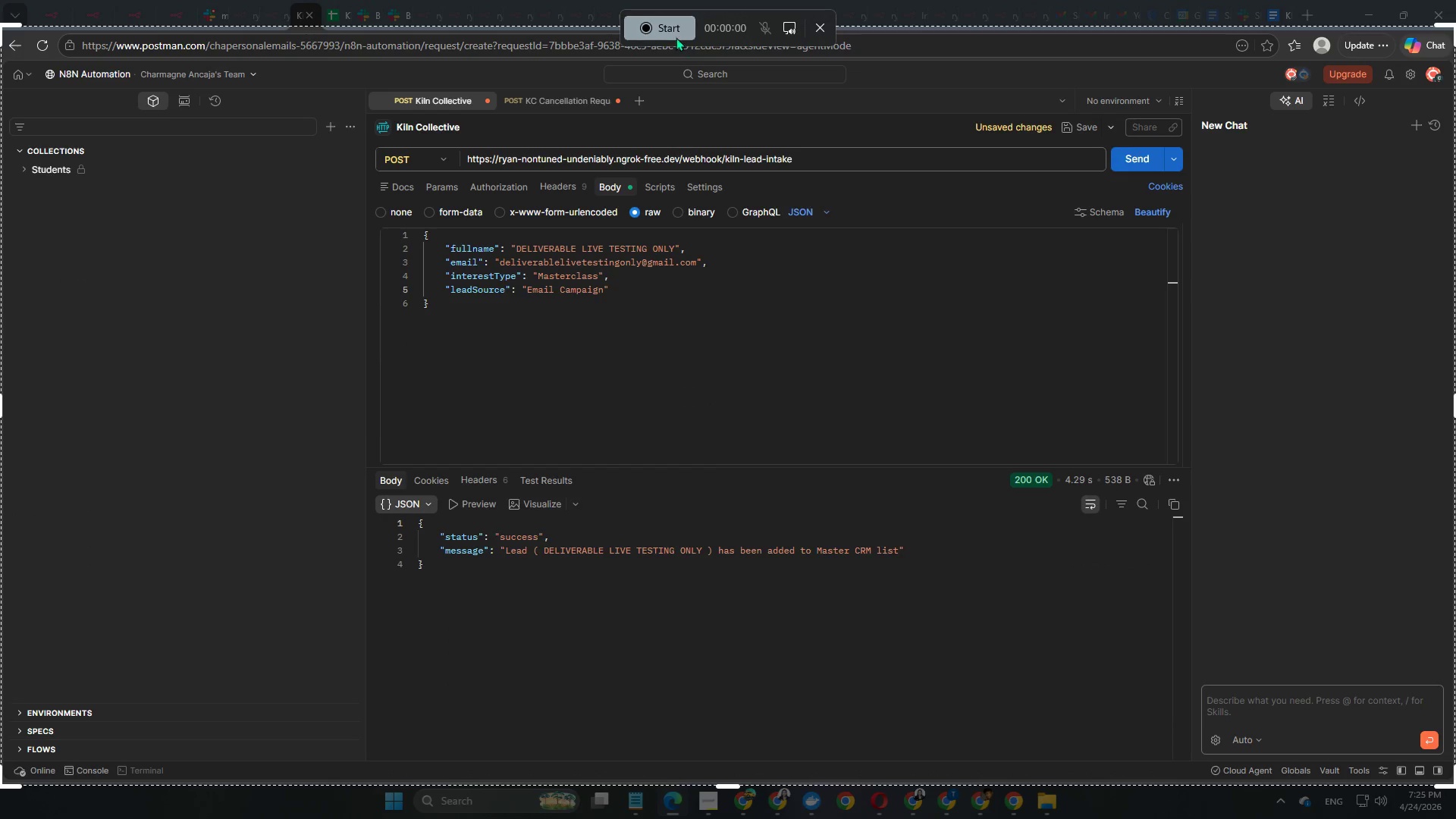 
left_click([671, 30])
 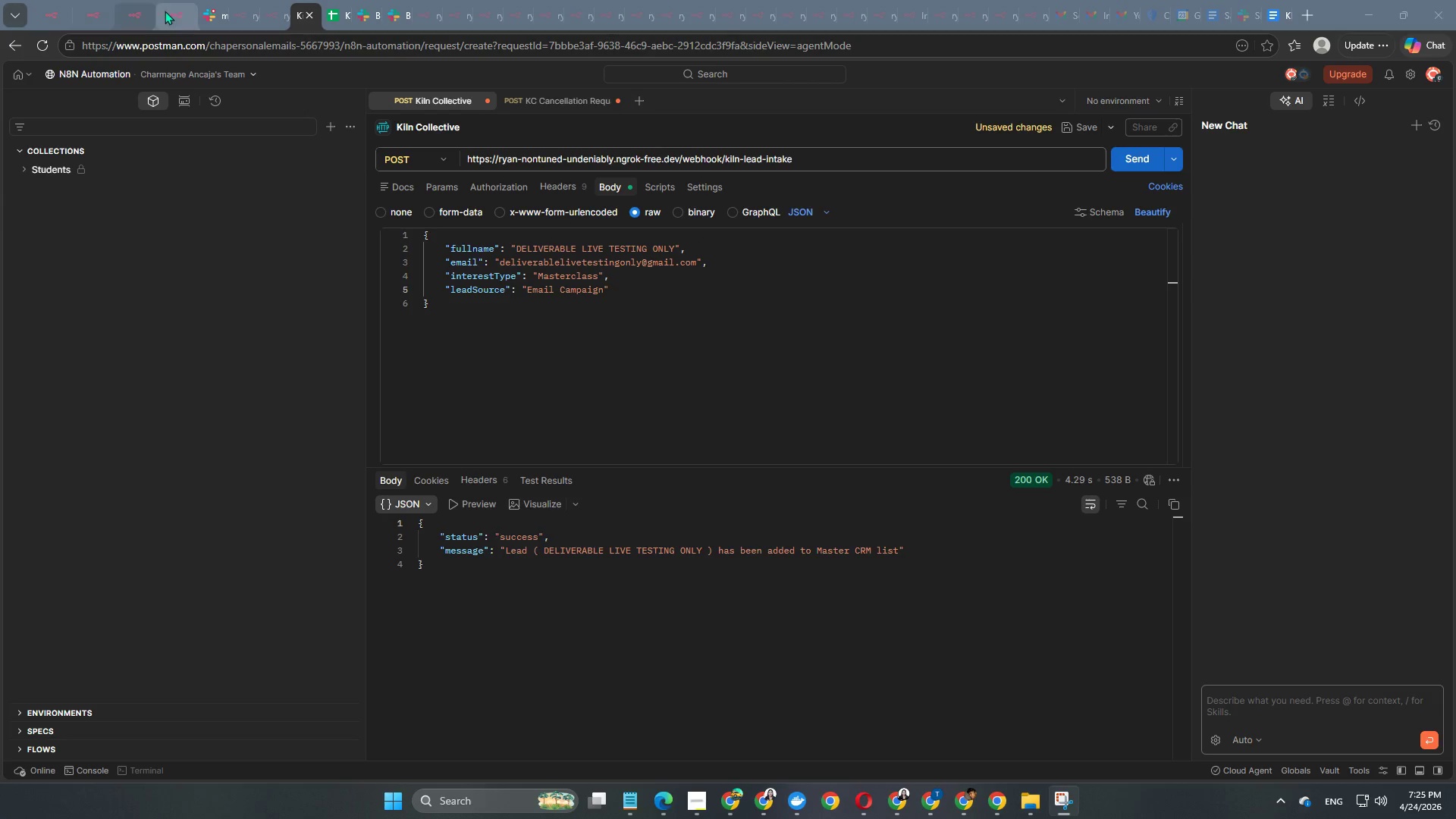 
wait(5.08)
 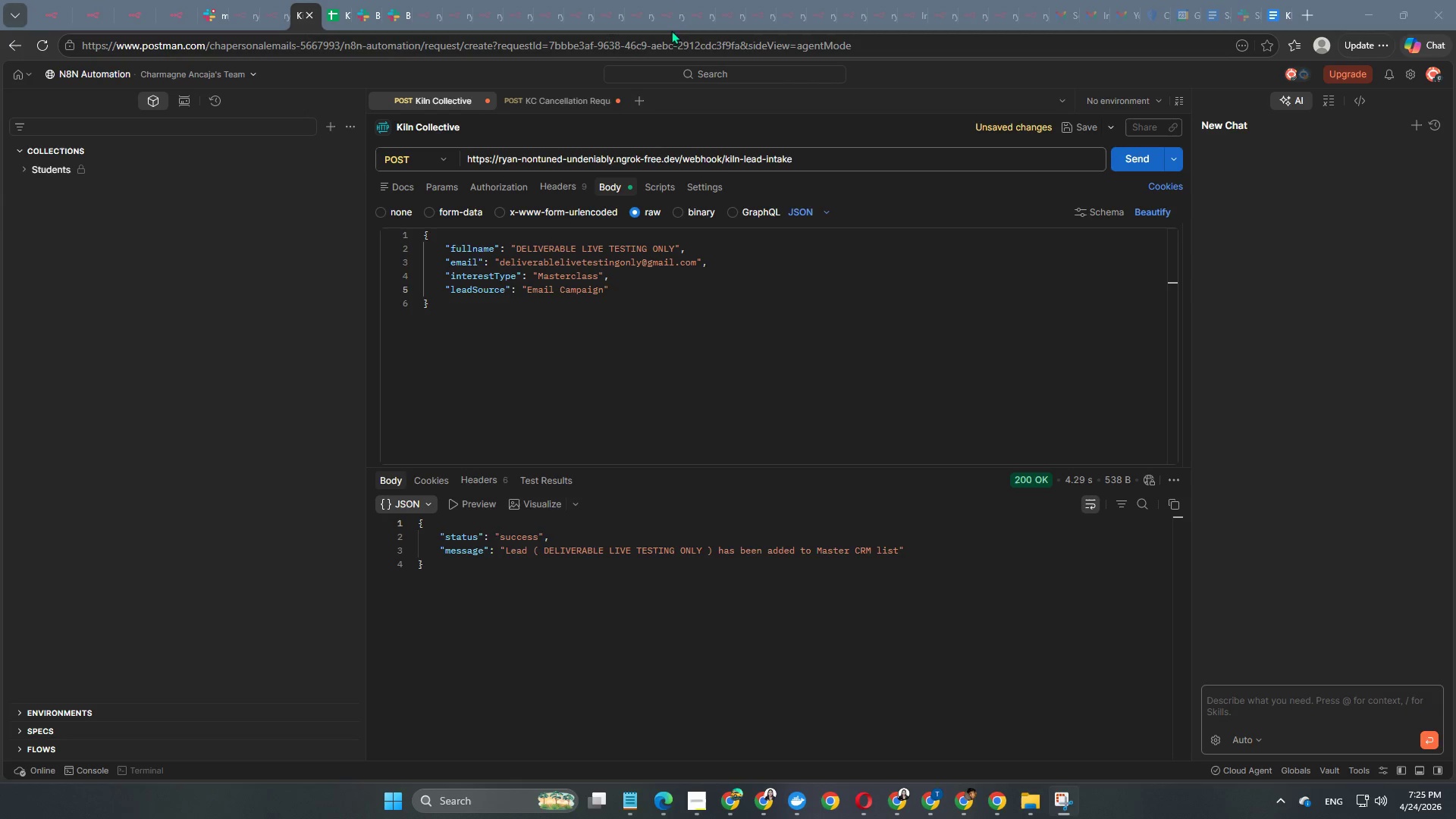 
left_click([169, 13])
 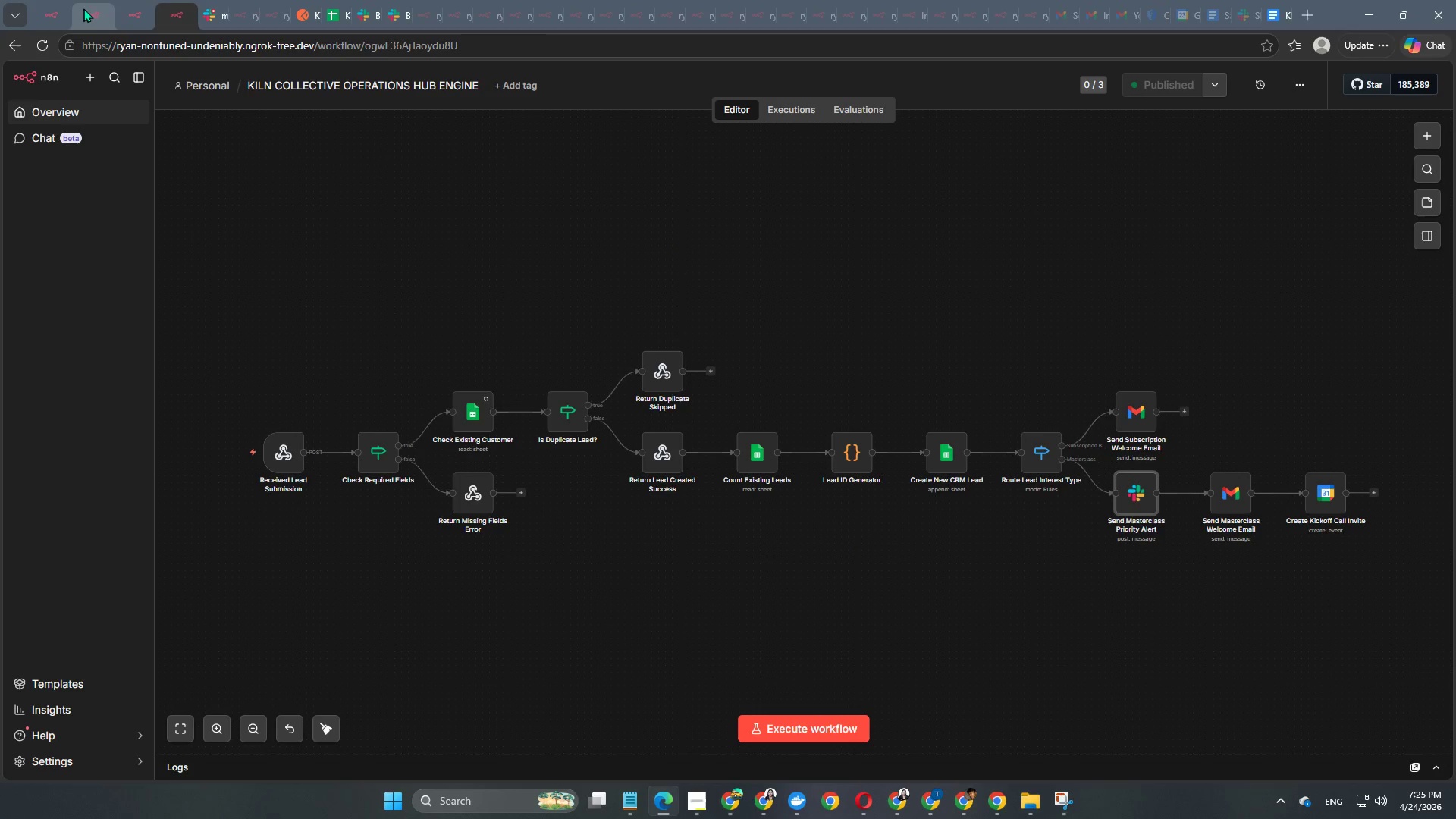 
left_click([119, 12])
 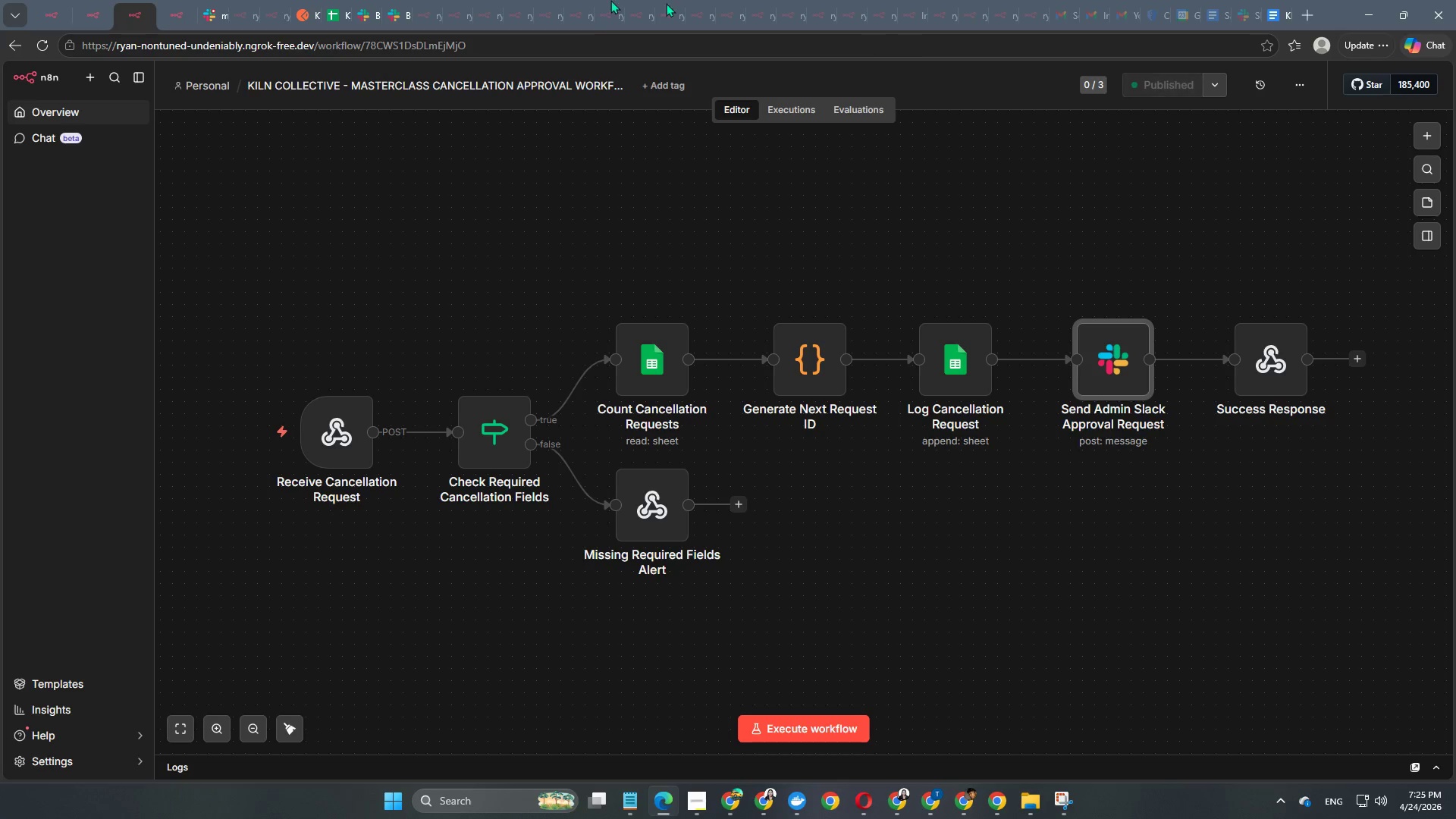 
left_click([80, 18])
 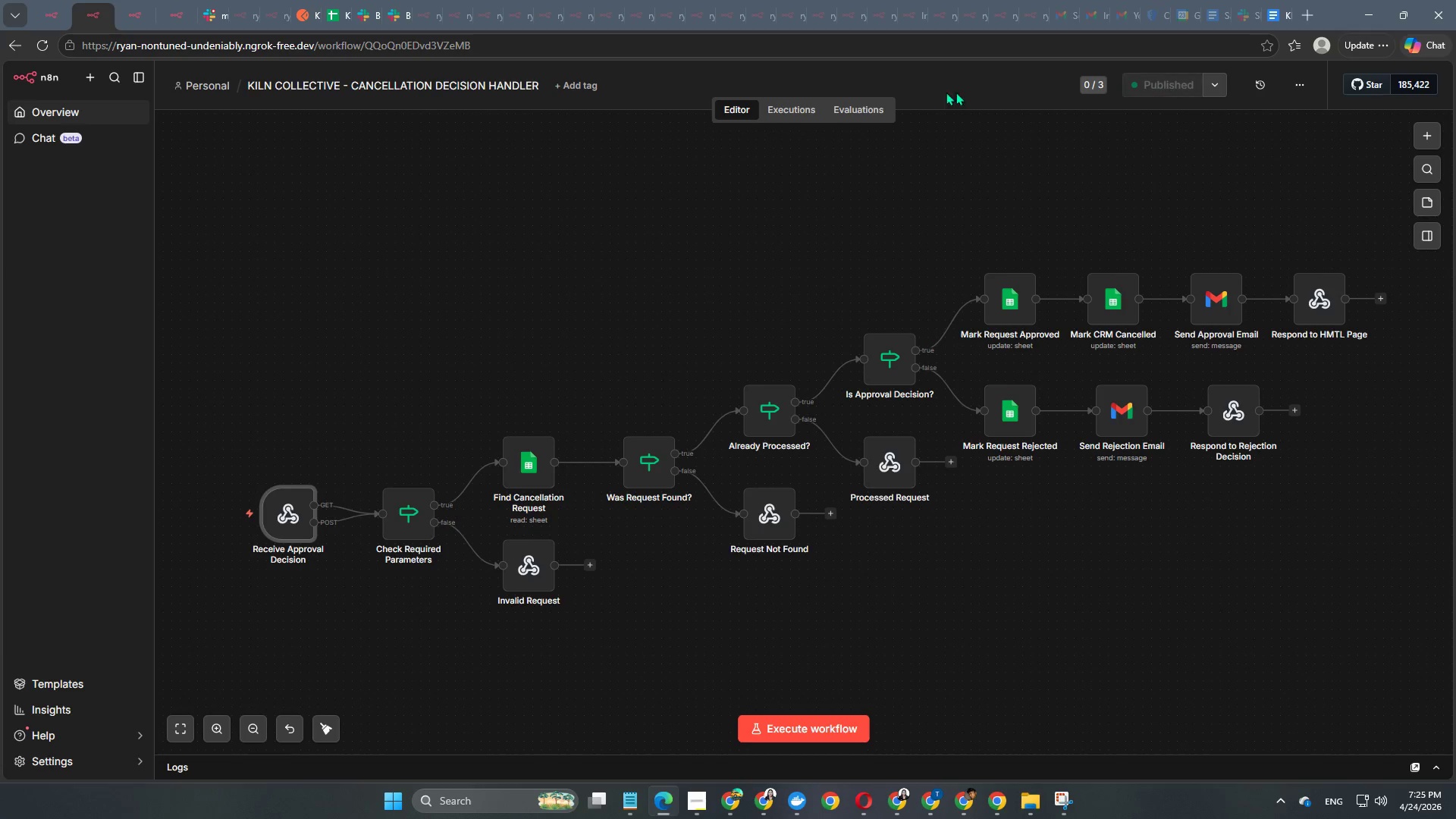 
left_click([41, 24])
 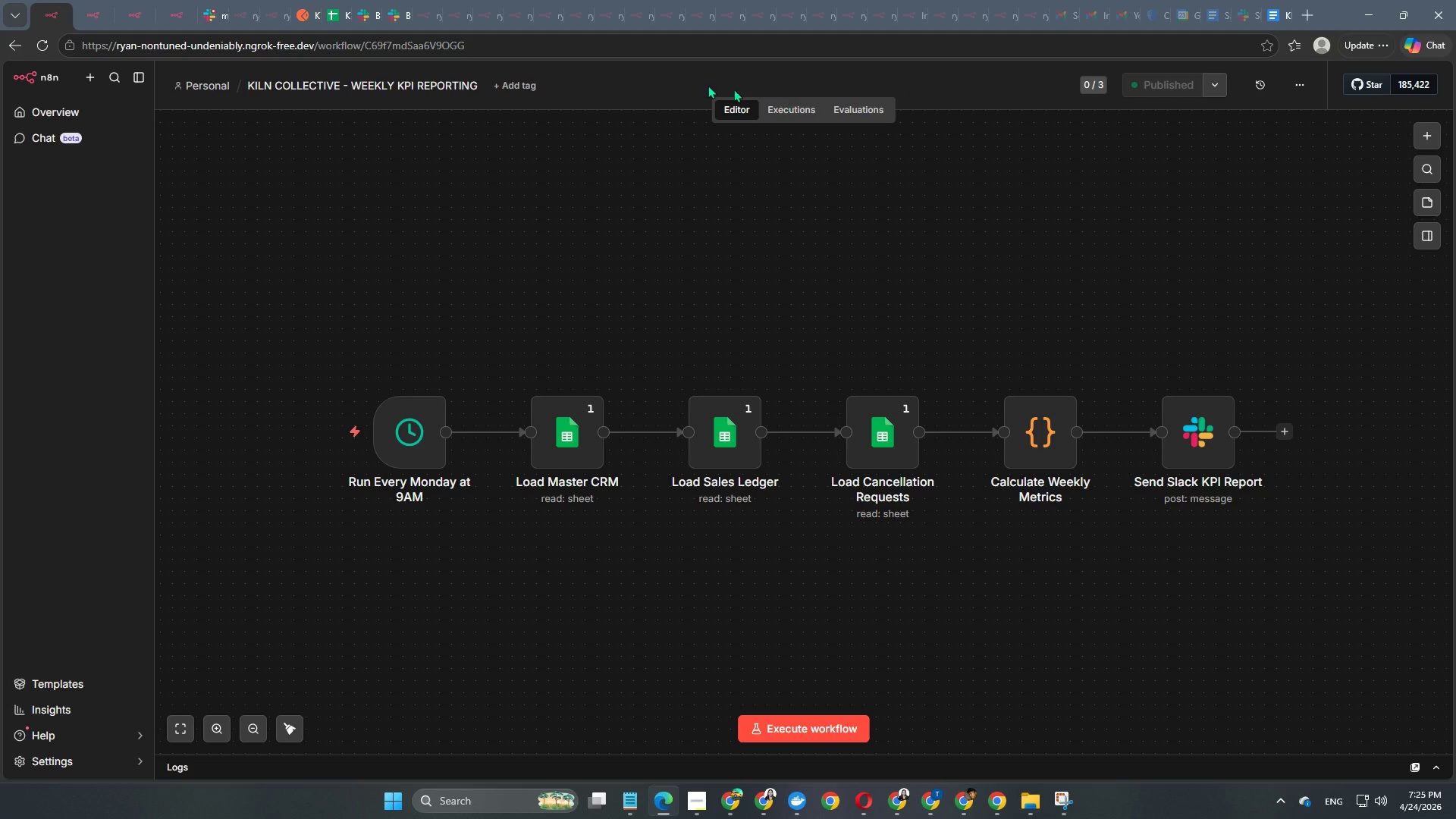 
left_click([211, 16])
 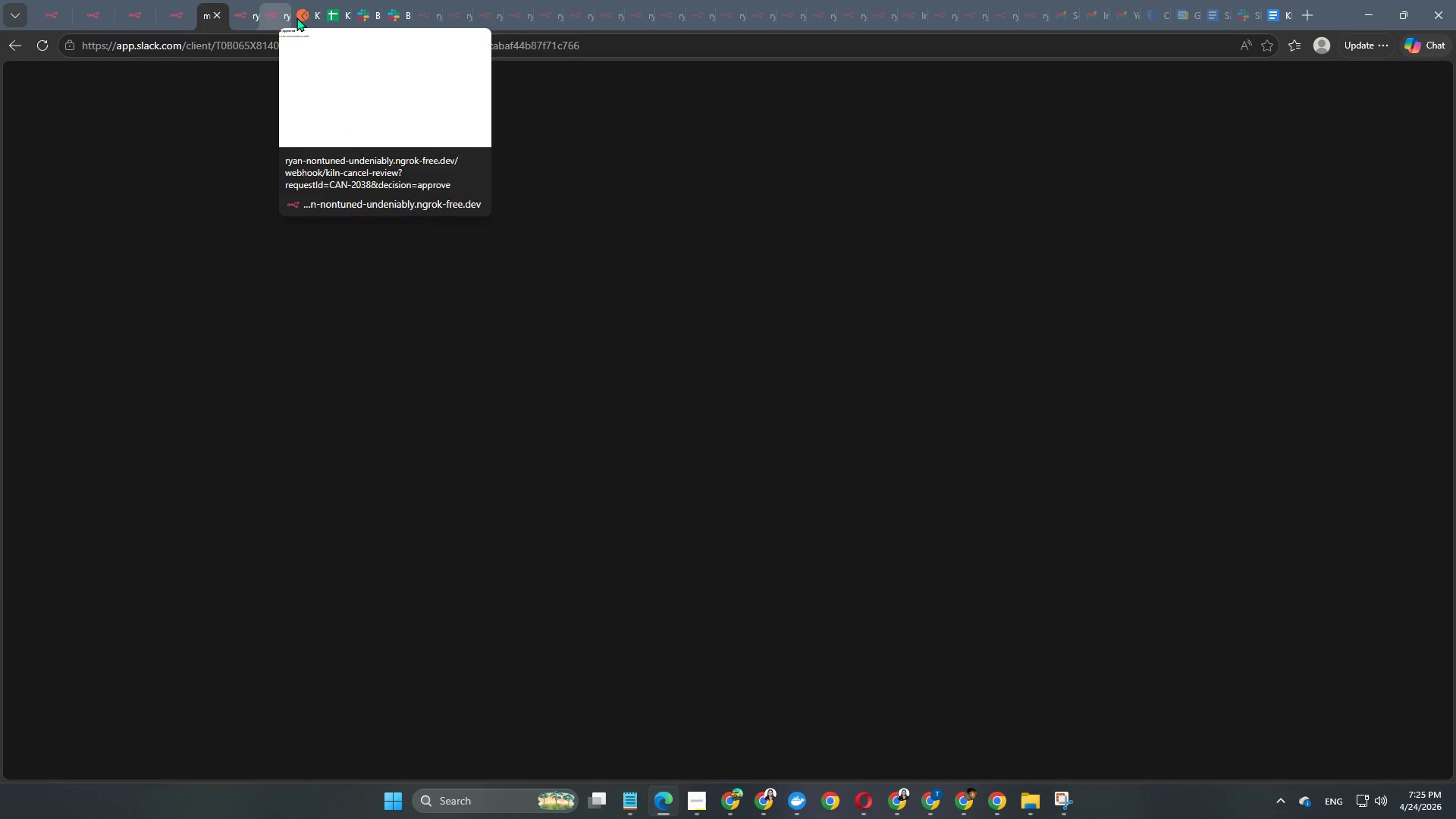 
left_click([305, 15])
 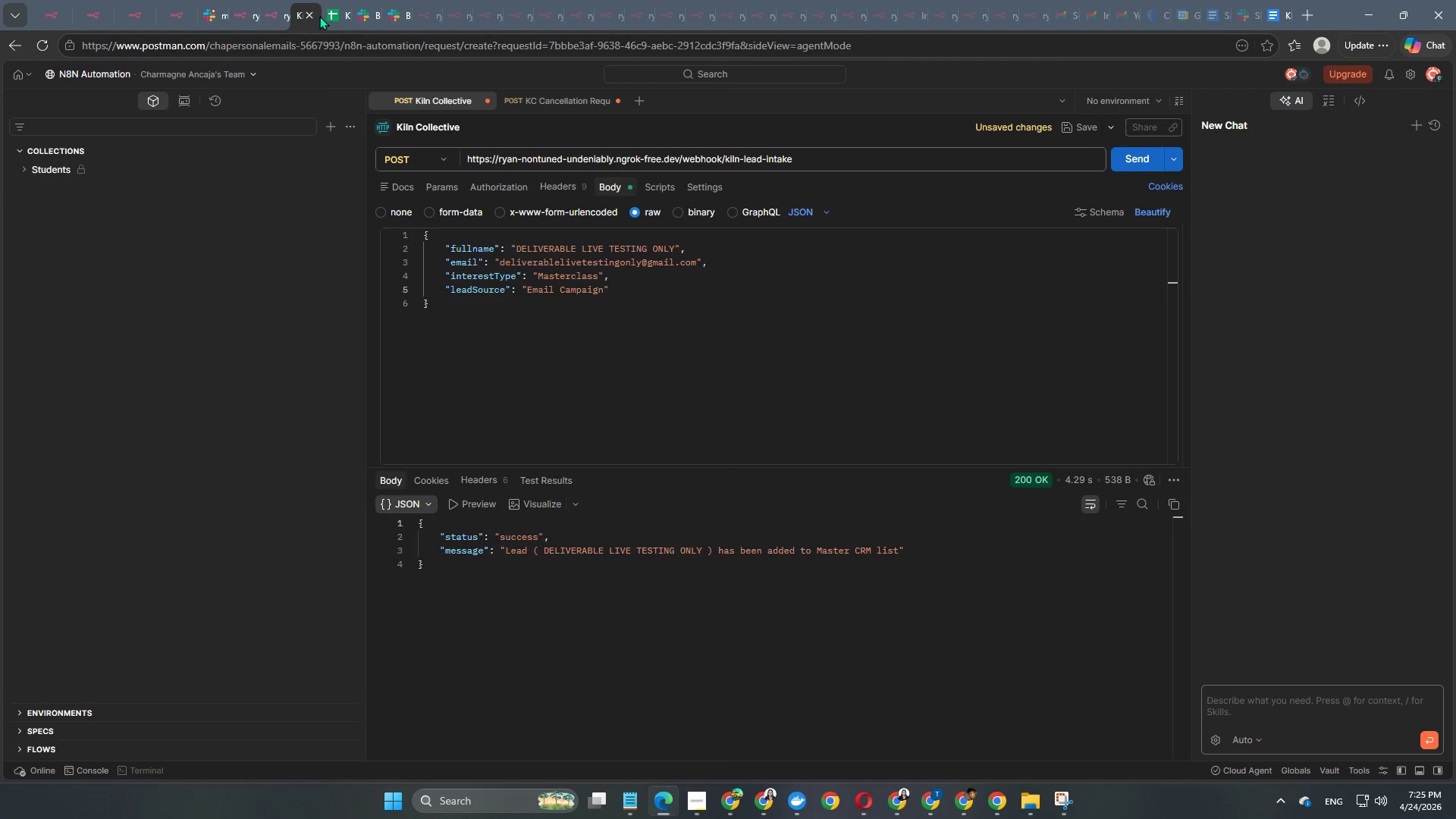 
left_click([326, 15])
 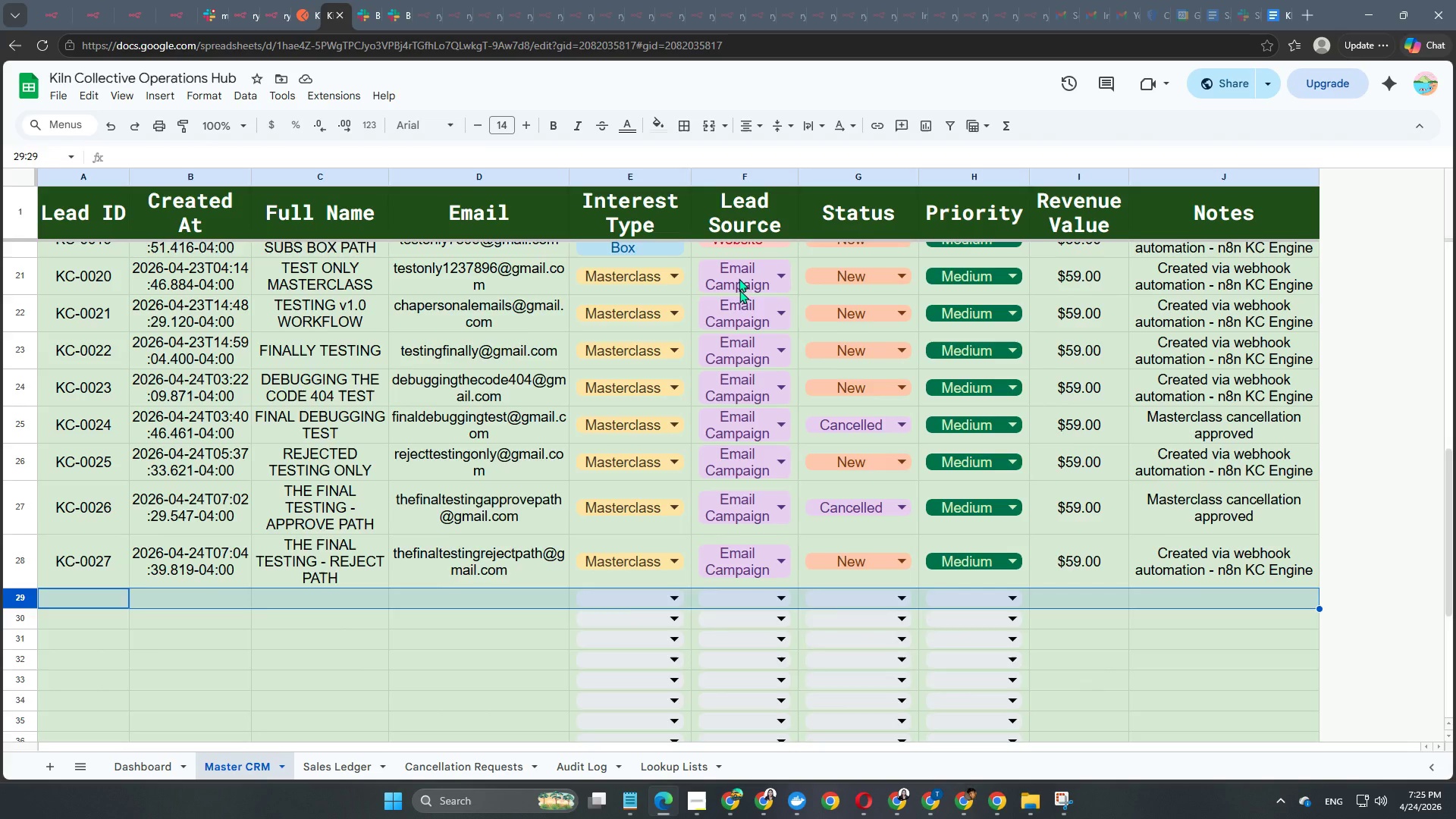 
scroll: coordinate [552, 513], scroll_direction: up, amount: 15.0
 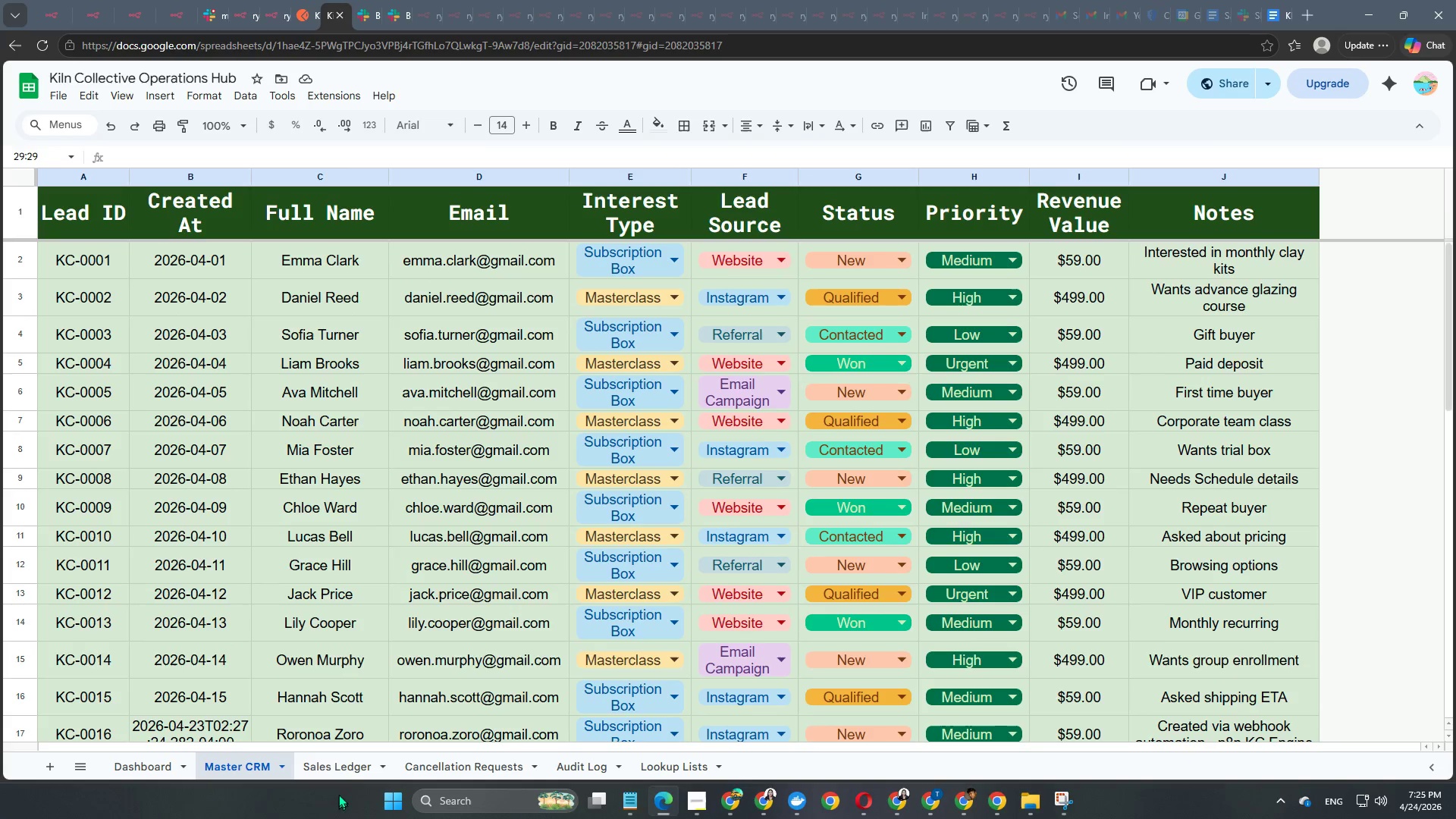 
left_click([448, 767])
 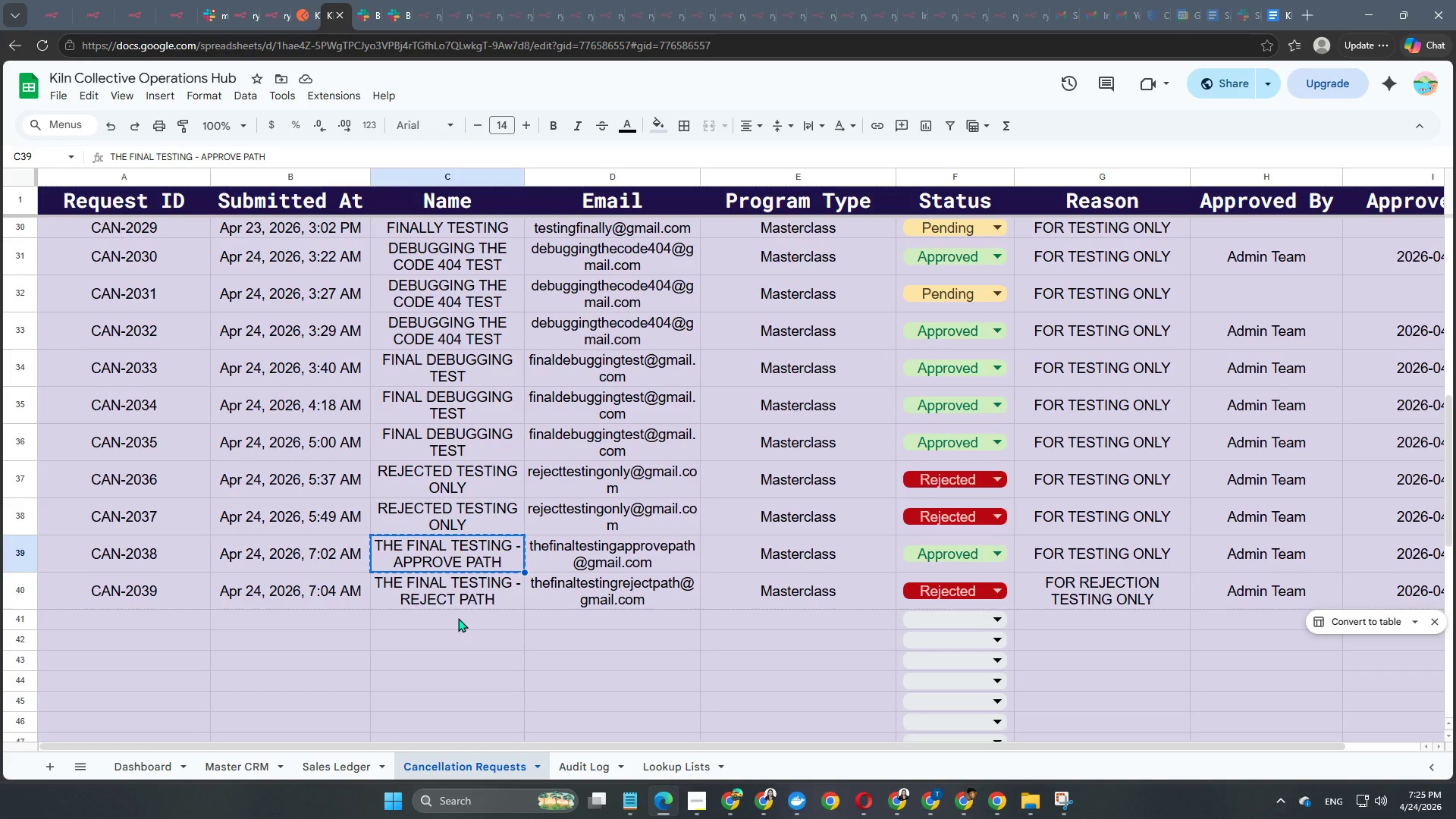 
scroll: coordinate [458, 618], scroll_direction: down, amount: 1.0
 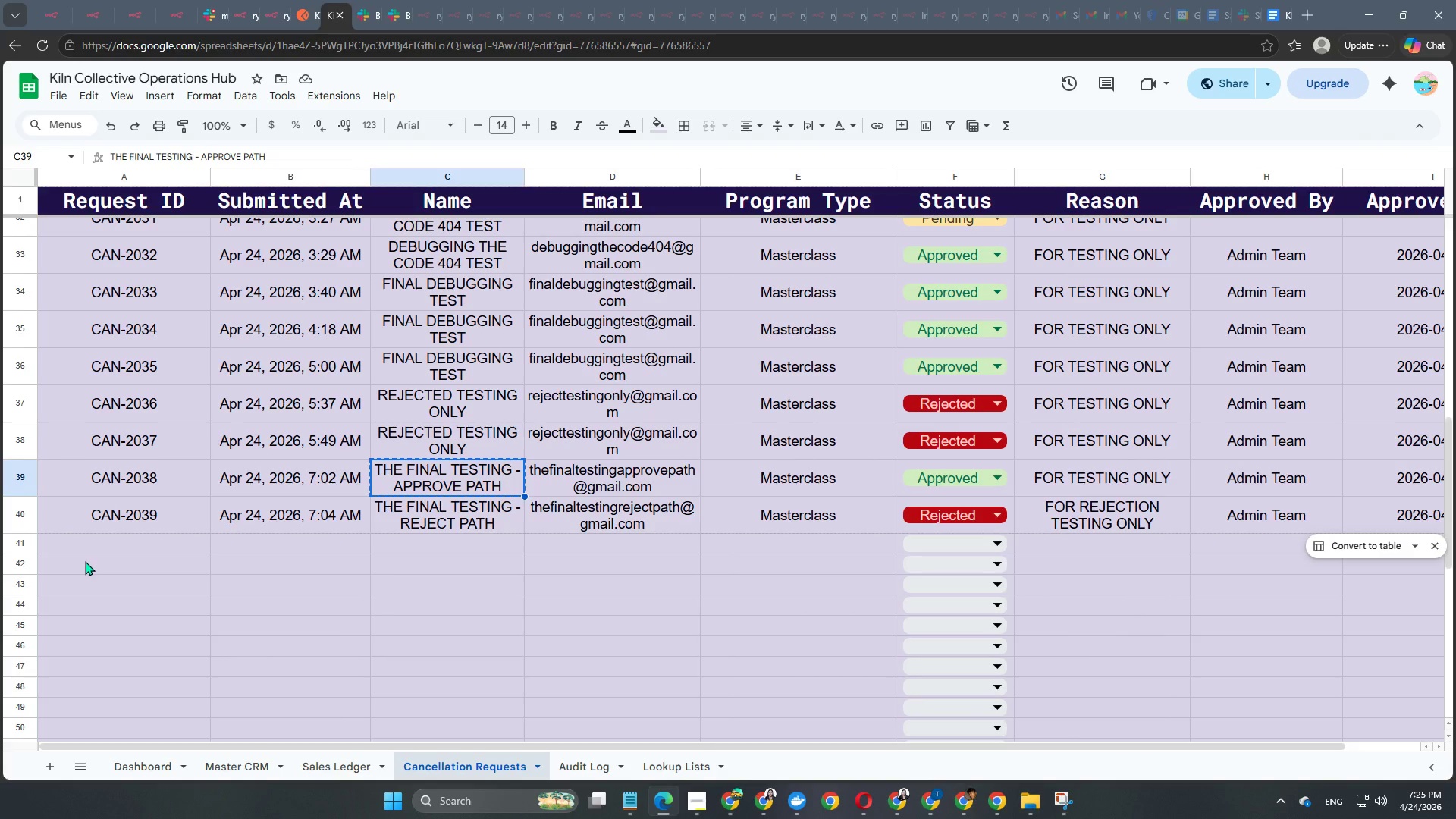 
left_click([115, 547])
 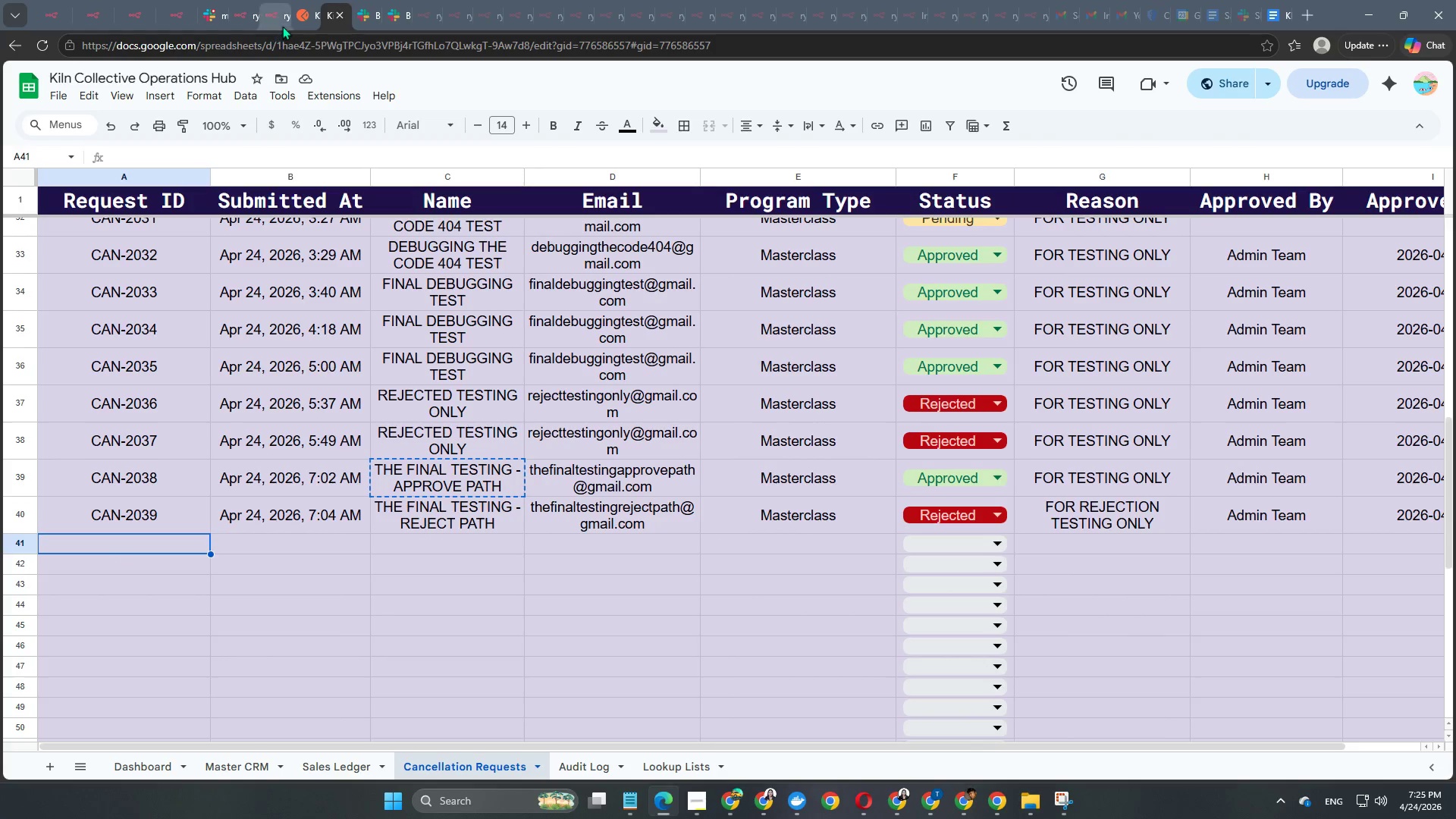 
left_click([297, 15])
 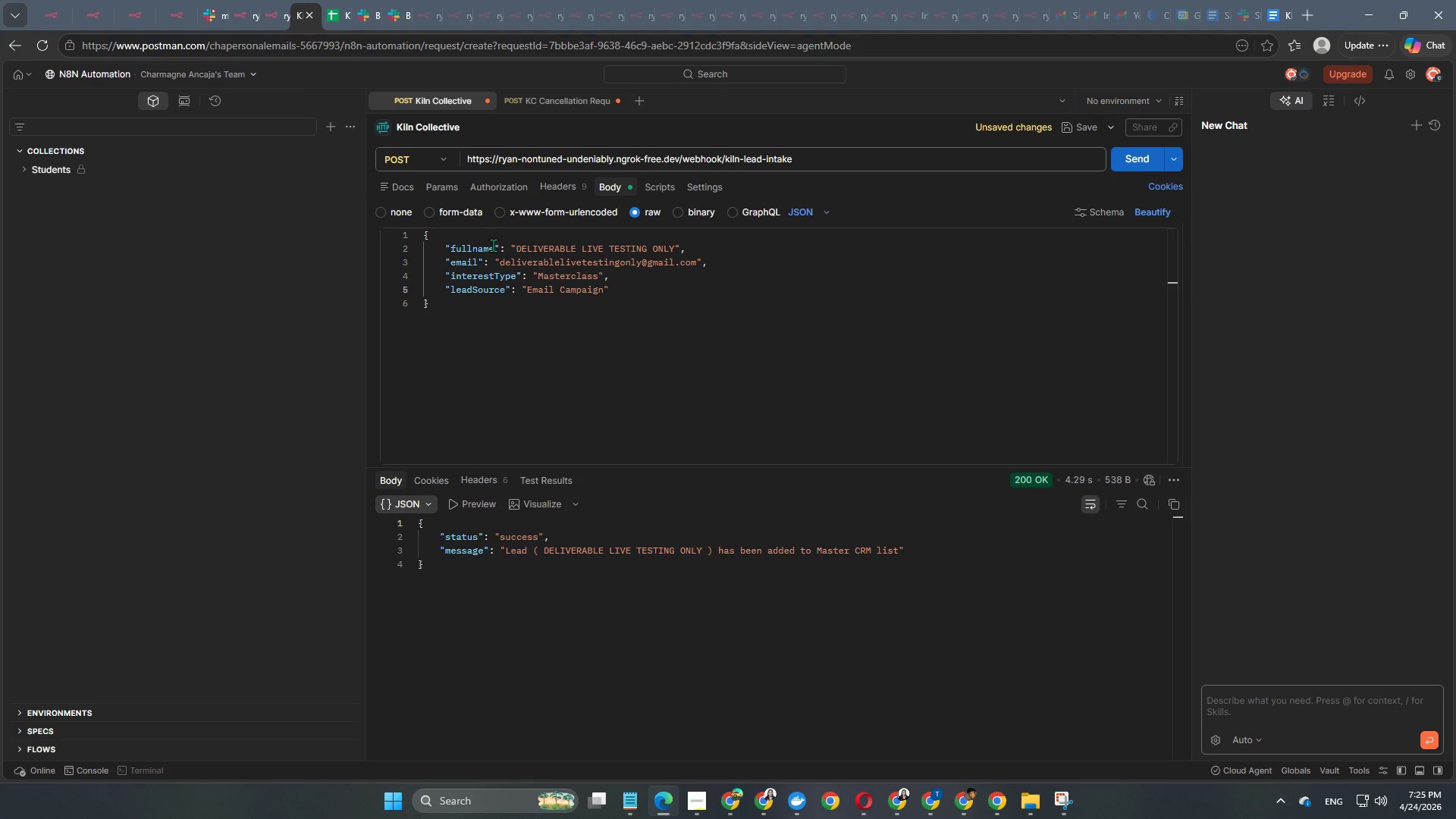 
scroll: coordinate [560, 254], scroll_direction: up, amount: 1.0
 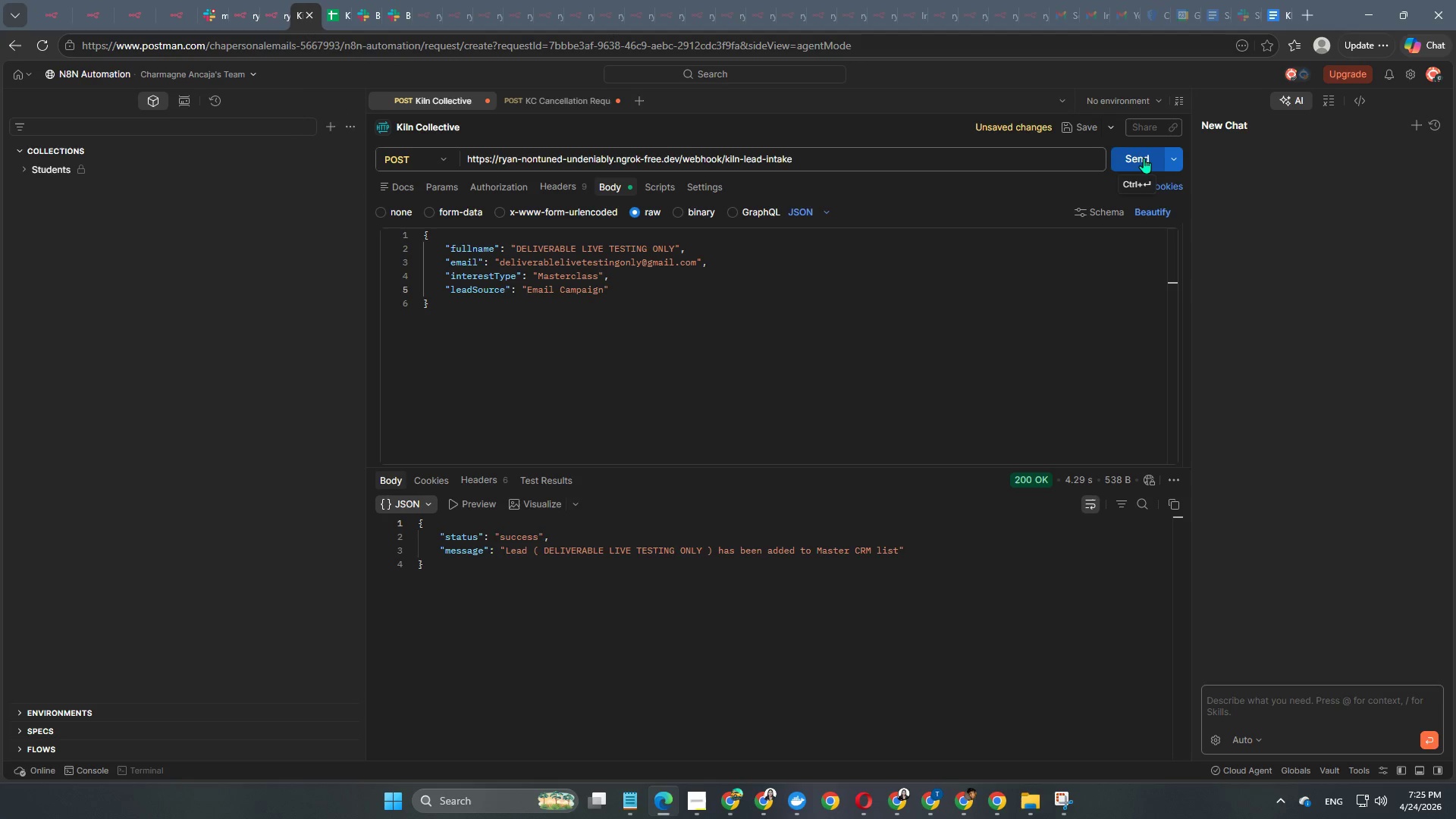 
left_click([1144, 158])
 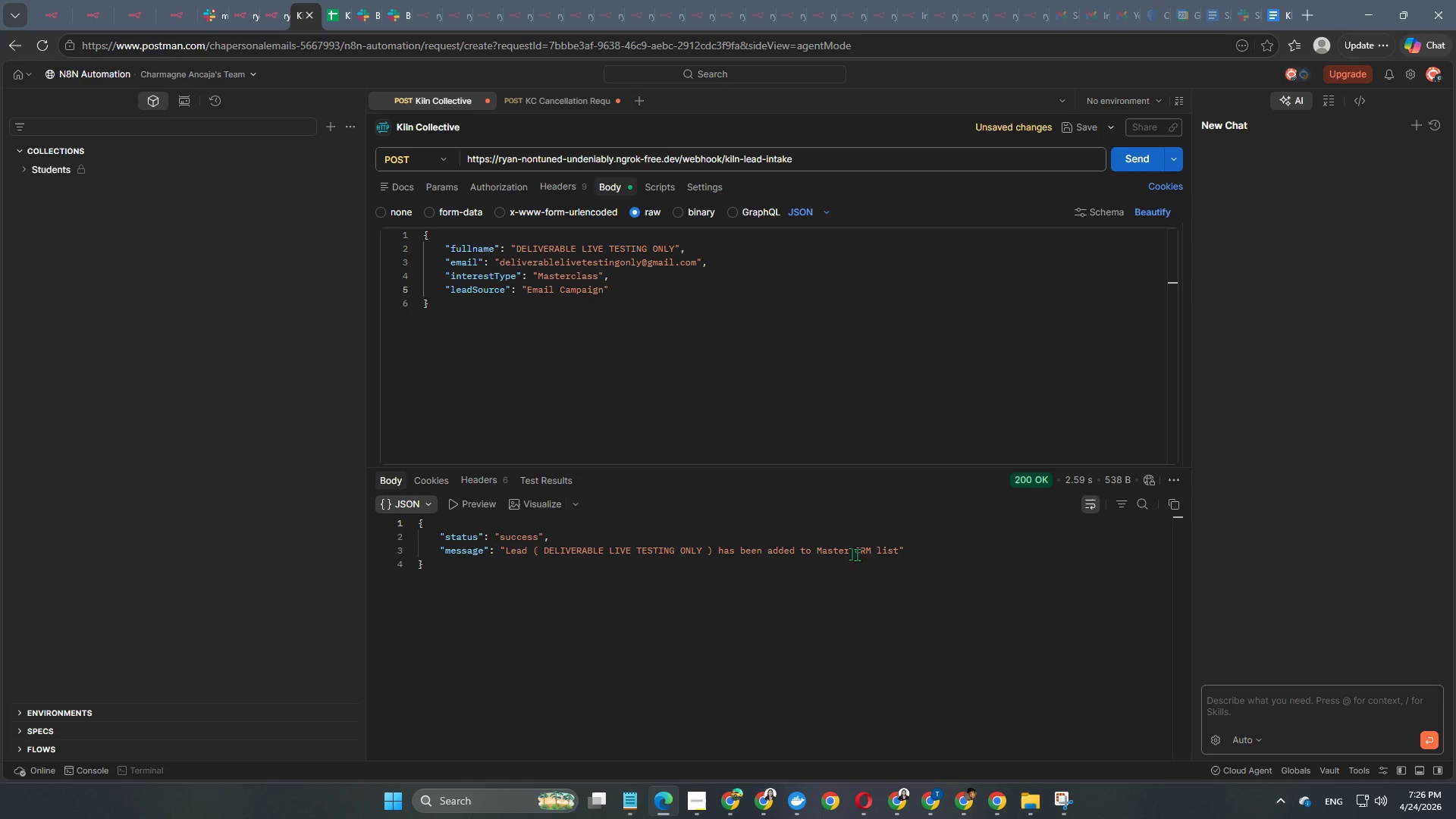 
wait(6.22)
 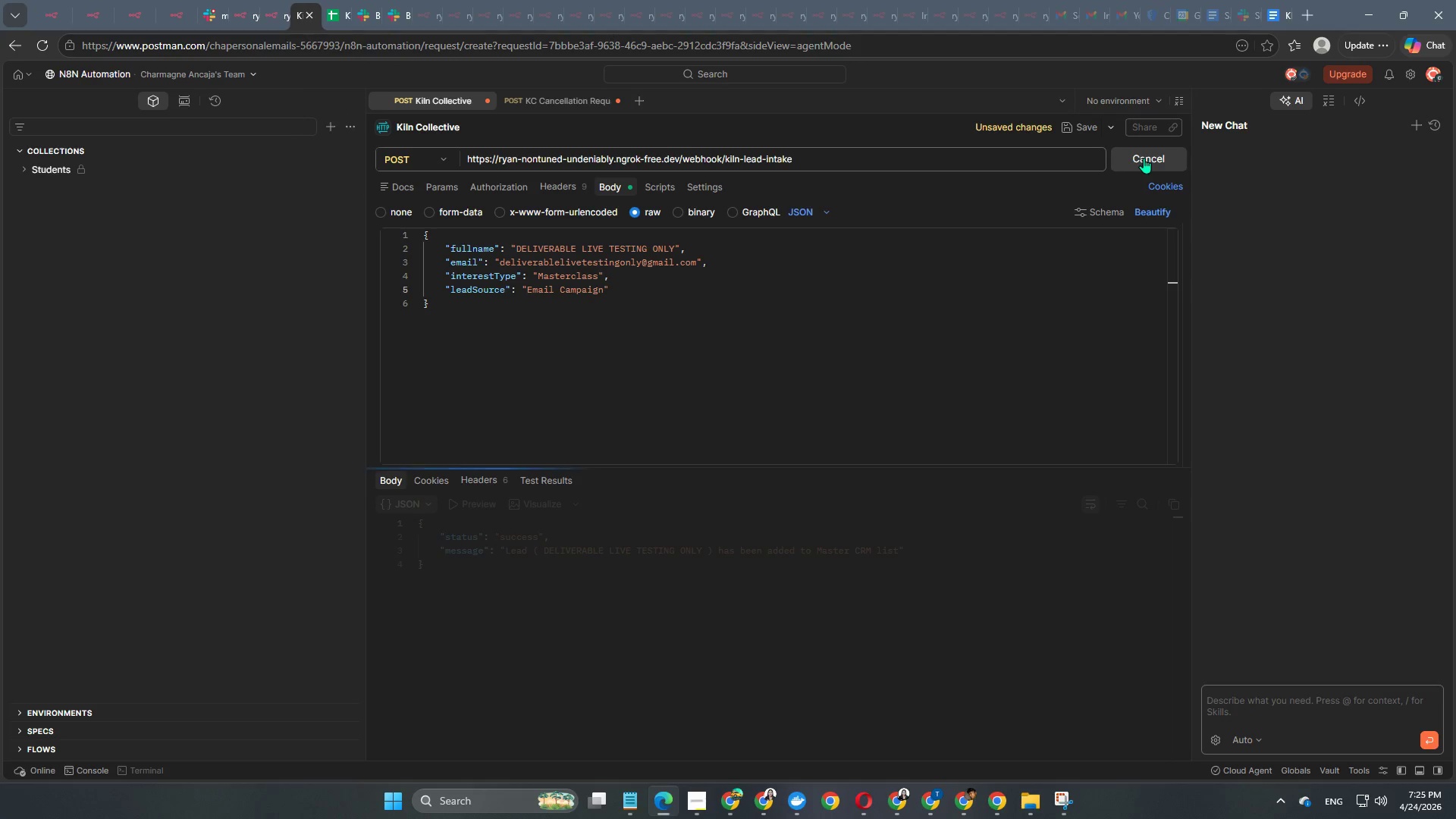 
left_click([329, 15])
 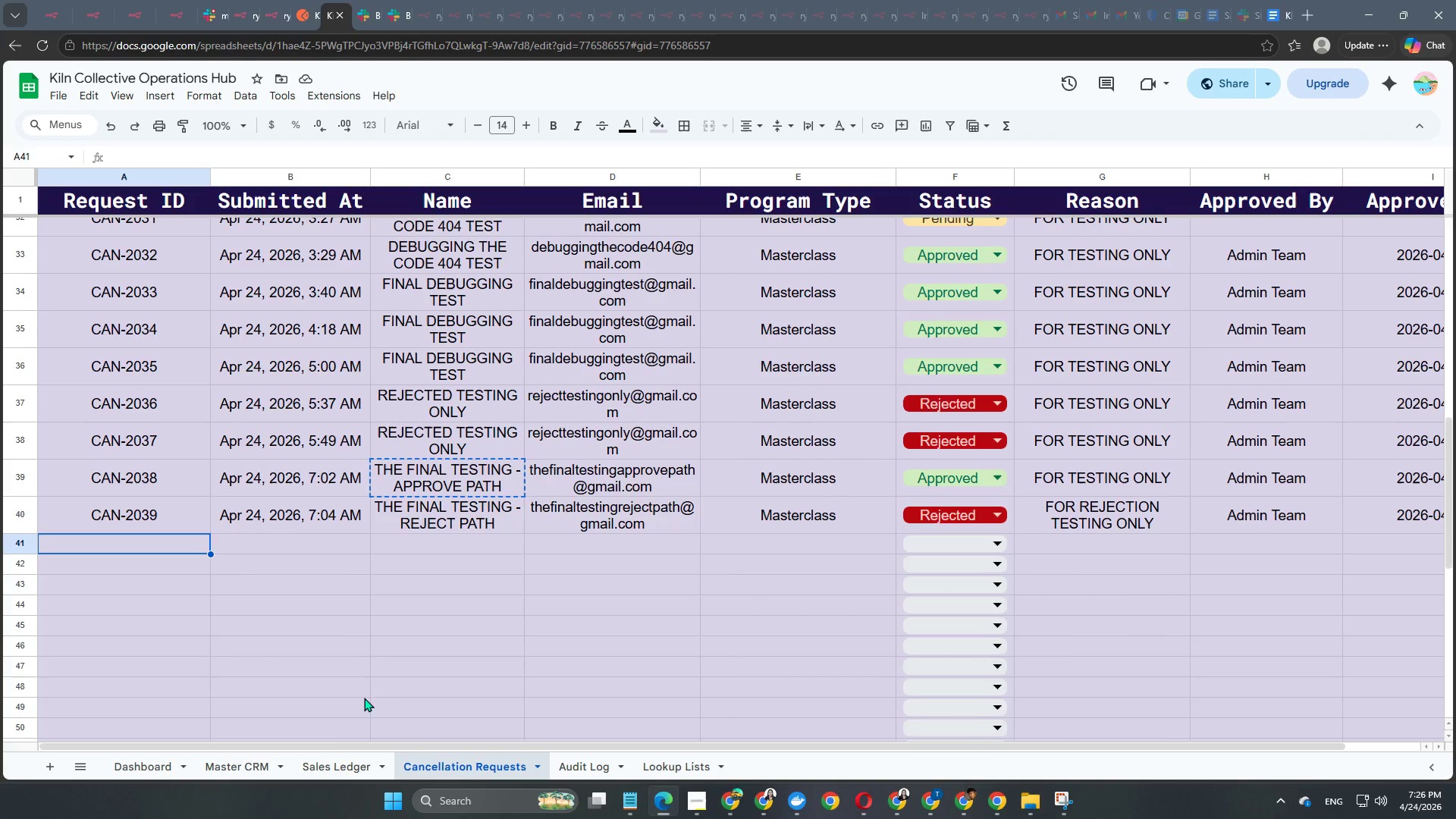 
left_click([240, 771])
 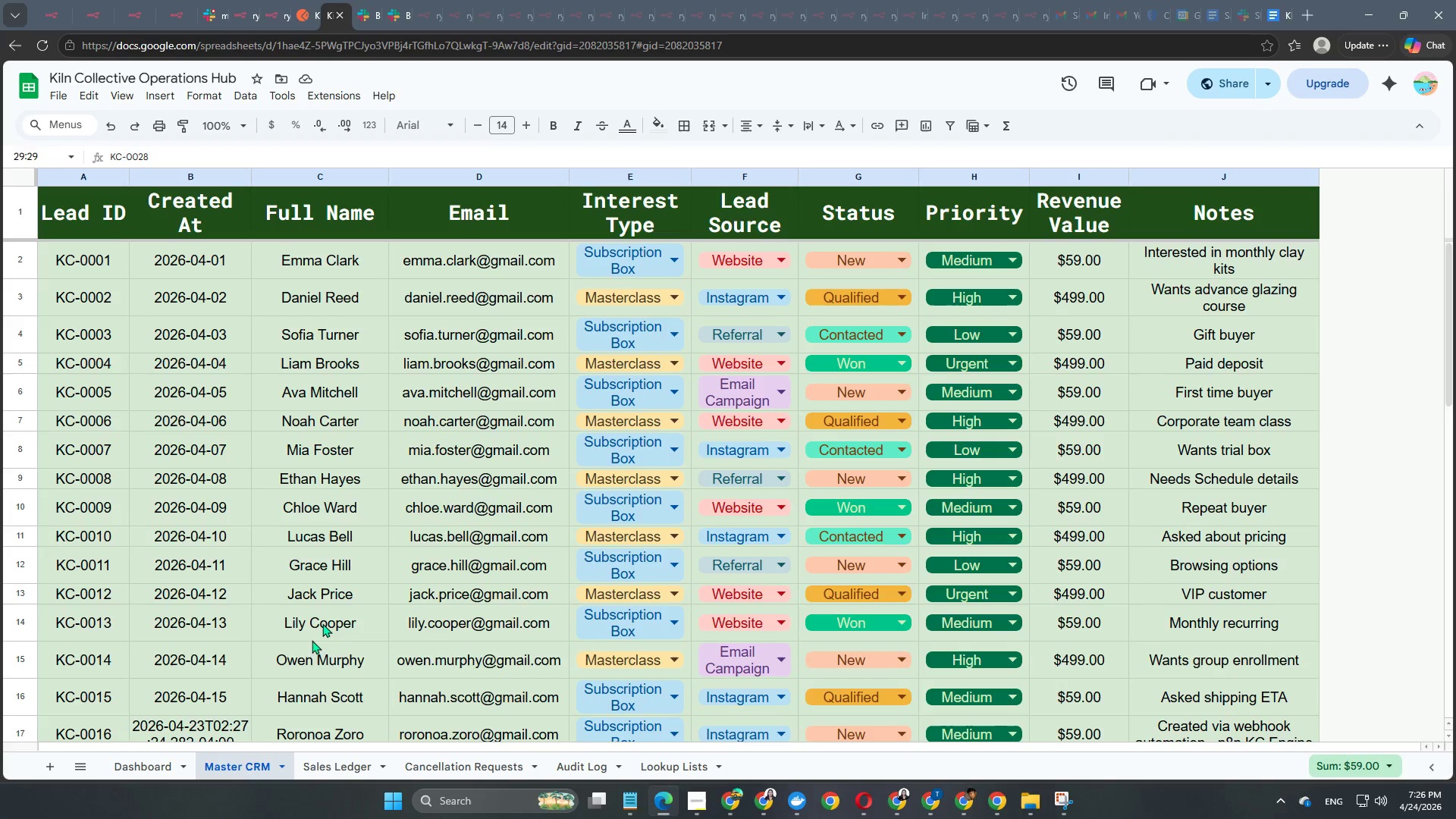 
scroll: coordinate [380, 541], scroll_direction: down, amount: 9.0
 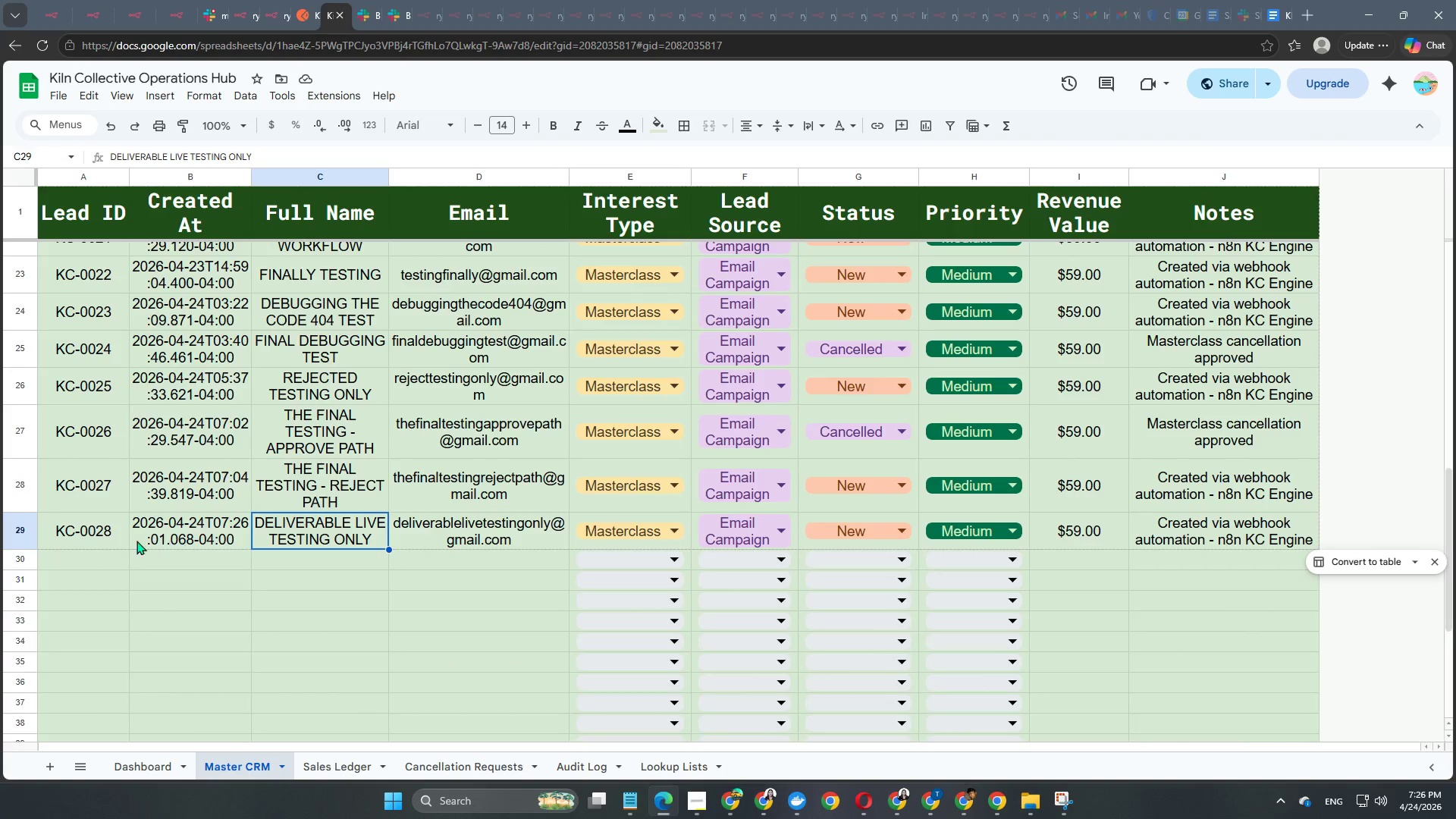 
left_click([11, 527])
 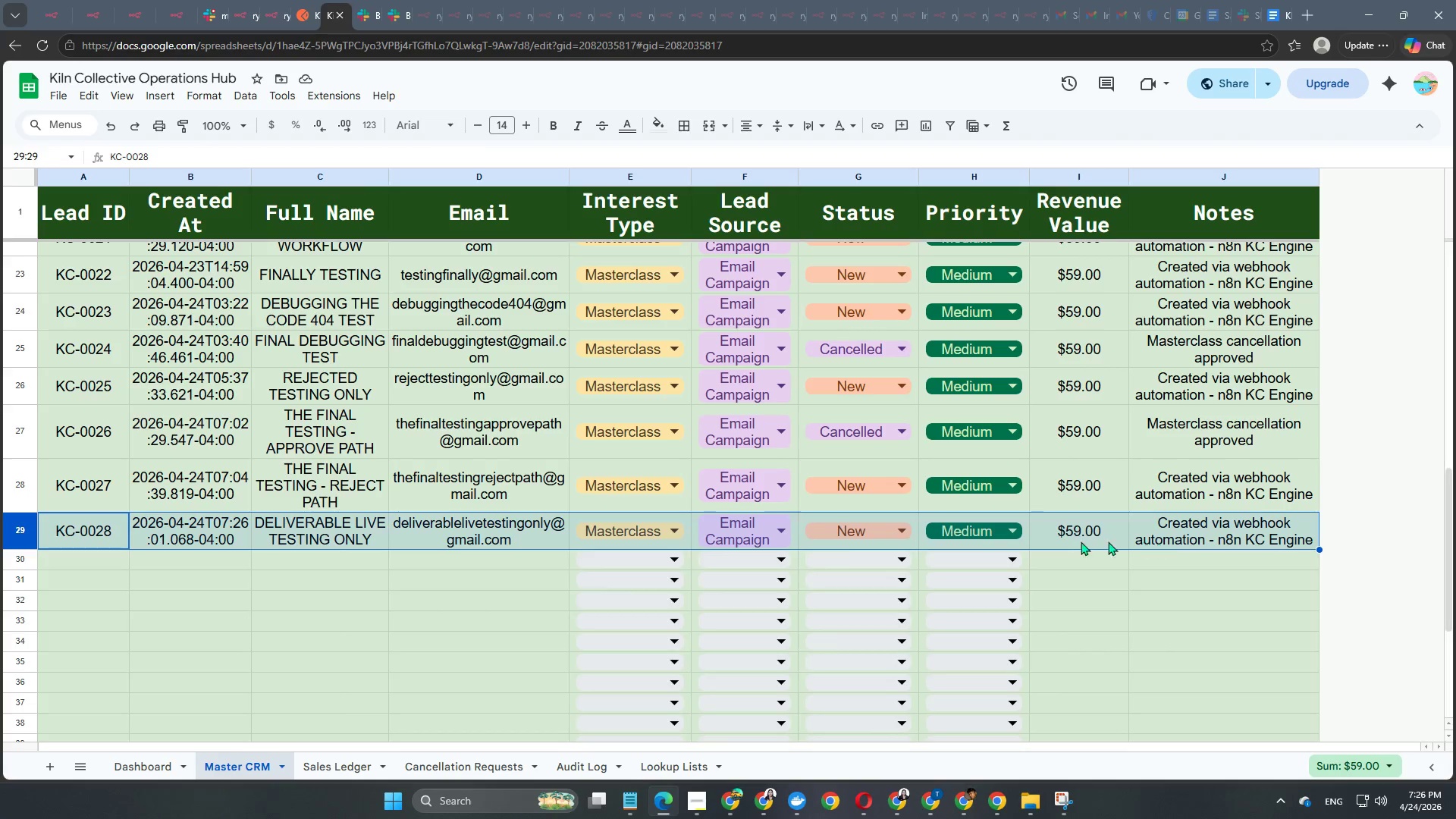 
wait(8.5)
 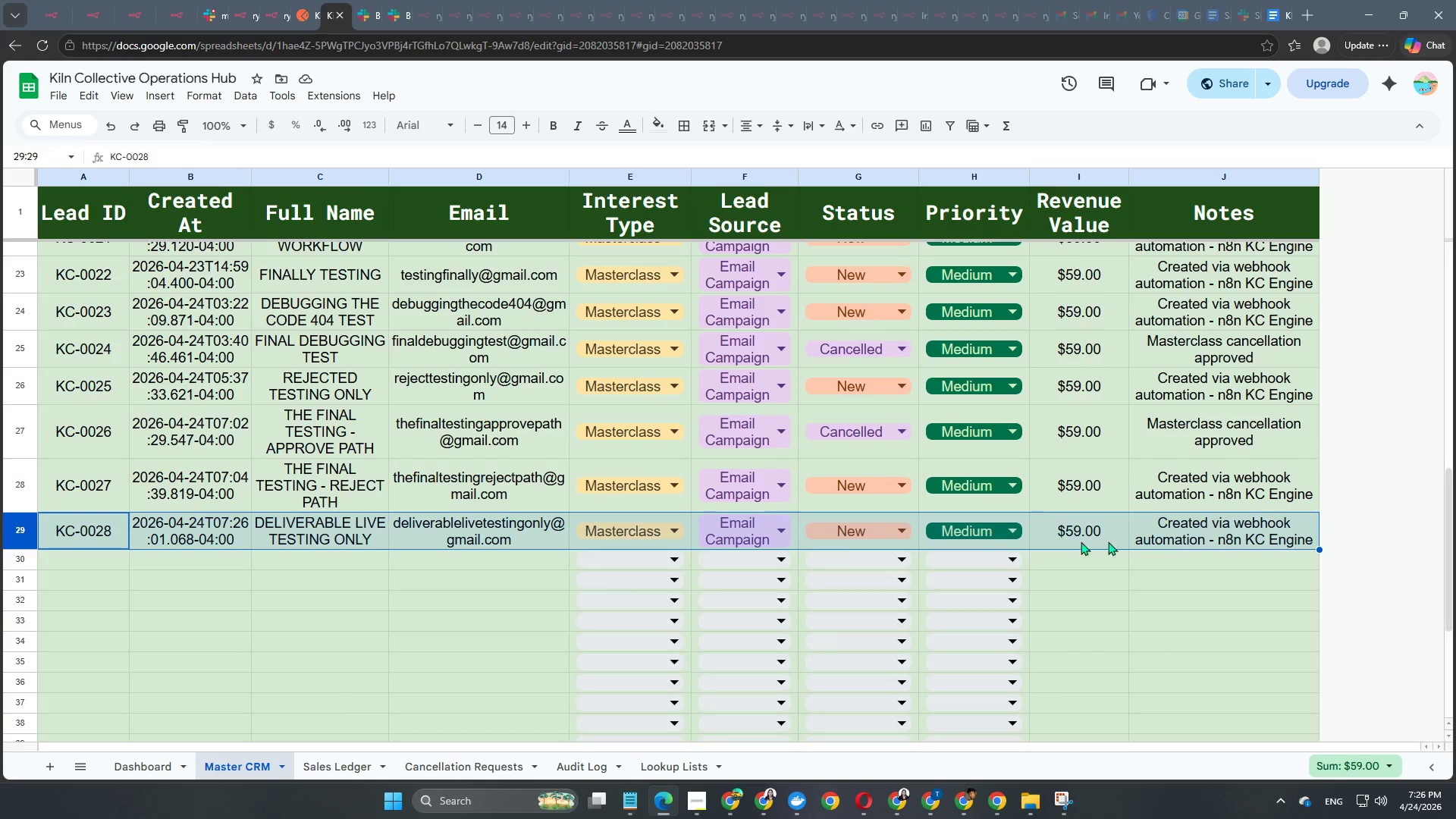 
left_click([304, 23])
 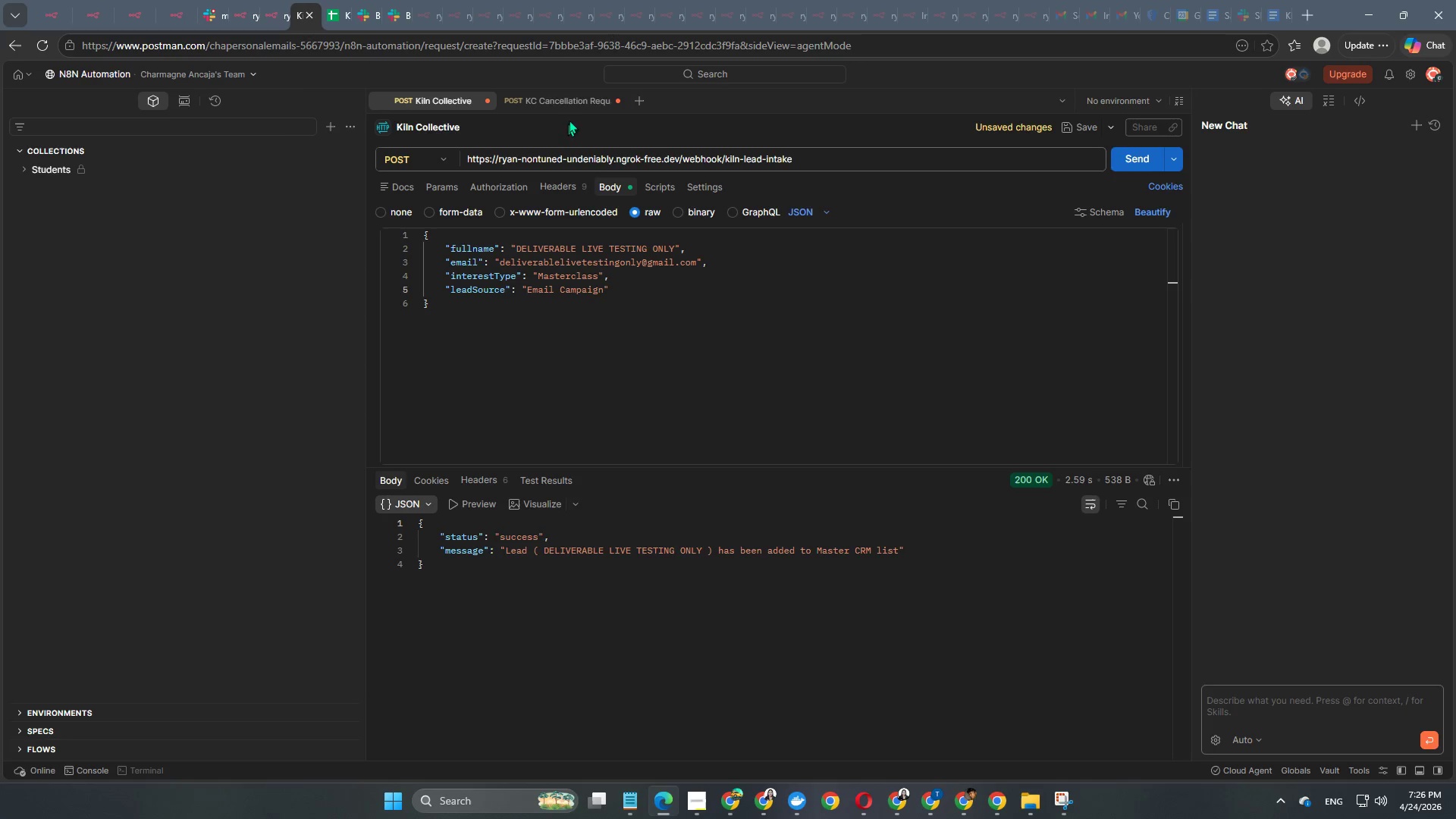 
left_click([577, 108])
 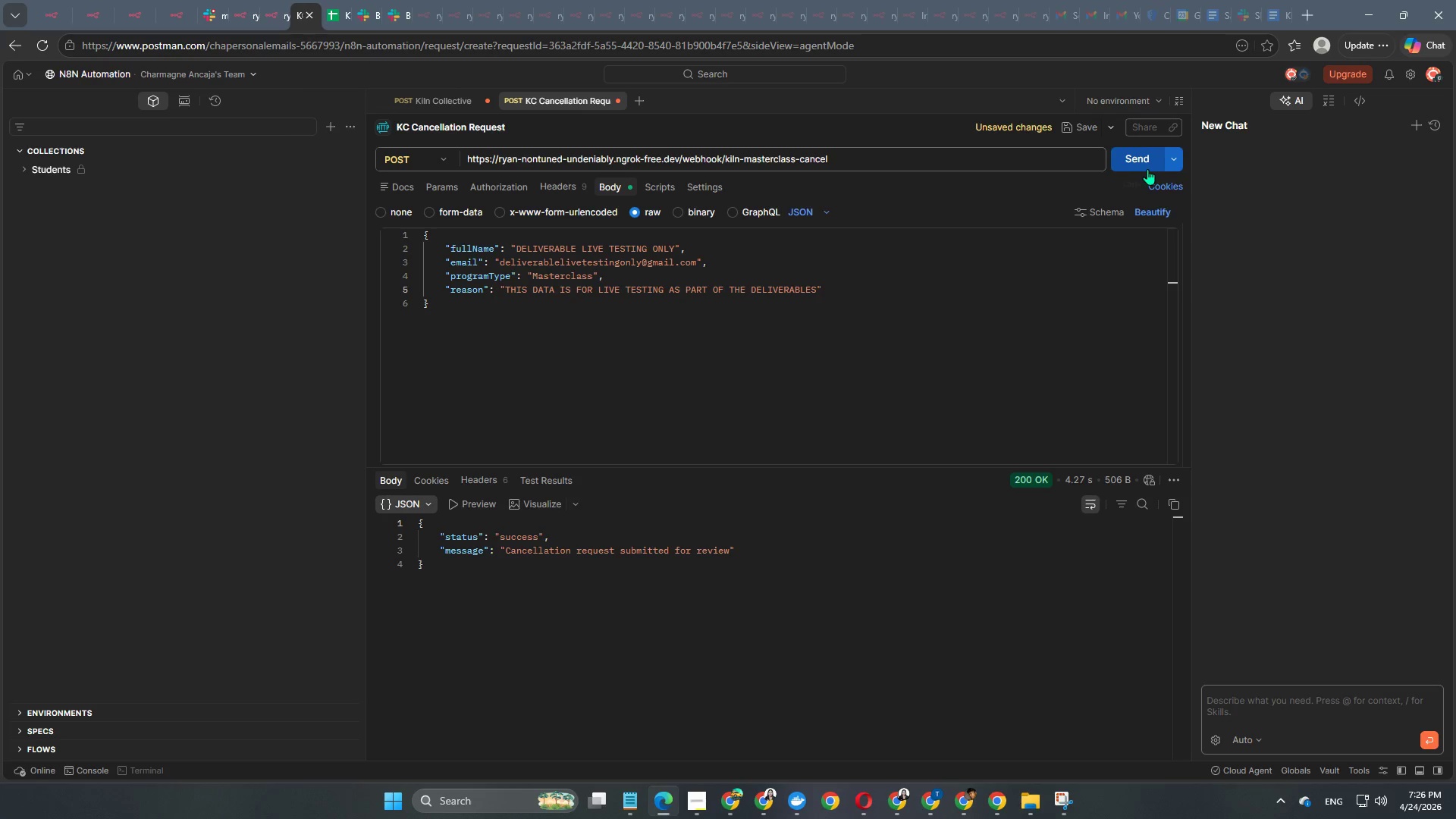 
left_click([1142, 167])
 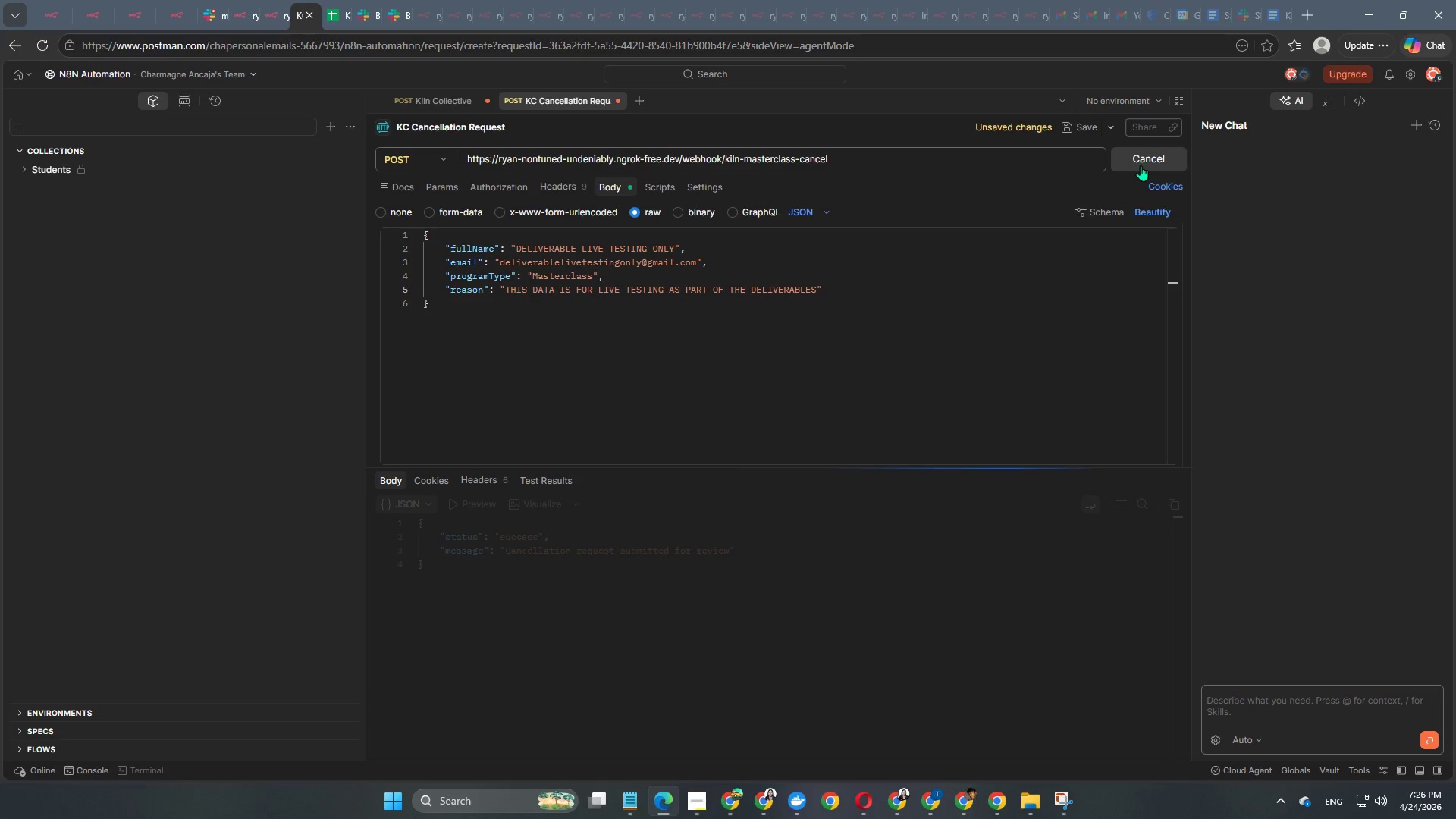 
wait(10.0)
 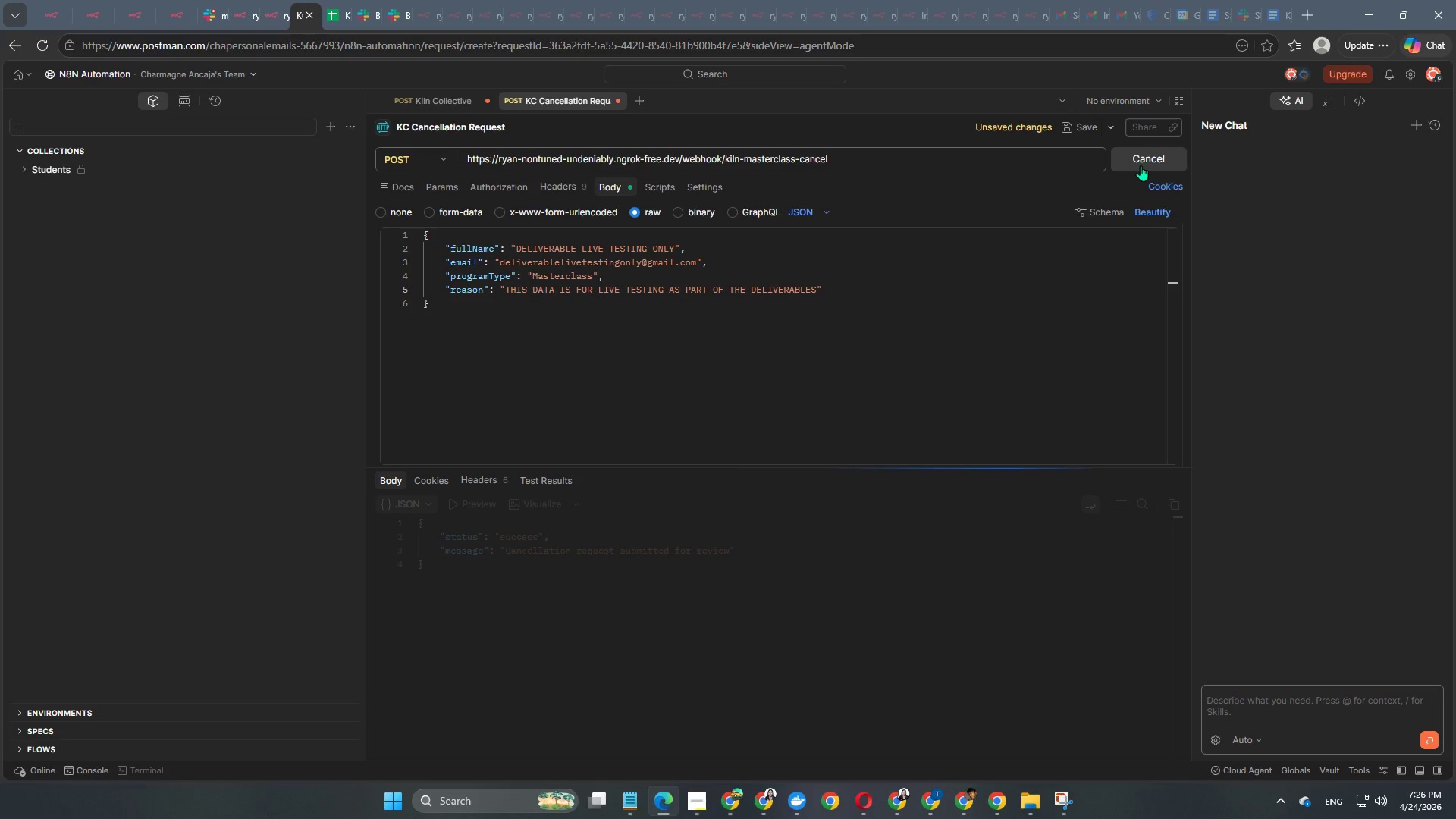 
left_click([340, 3])
 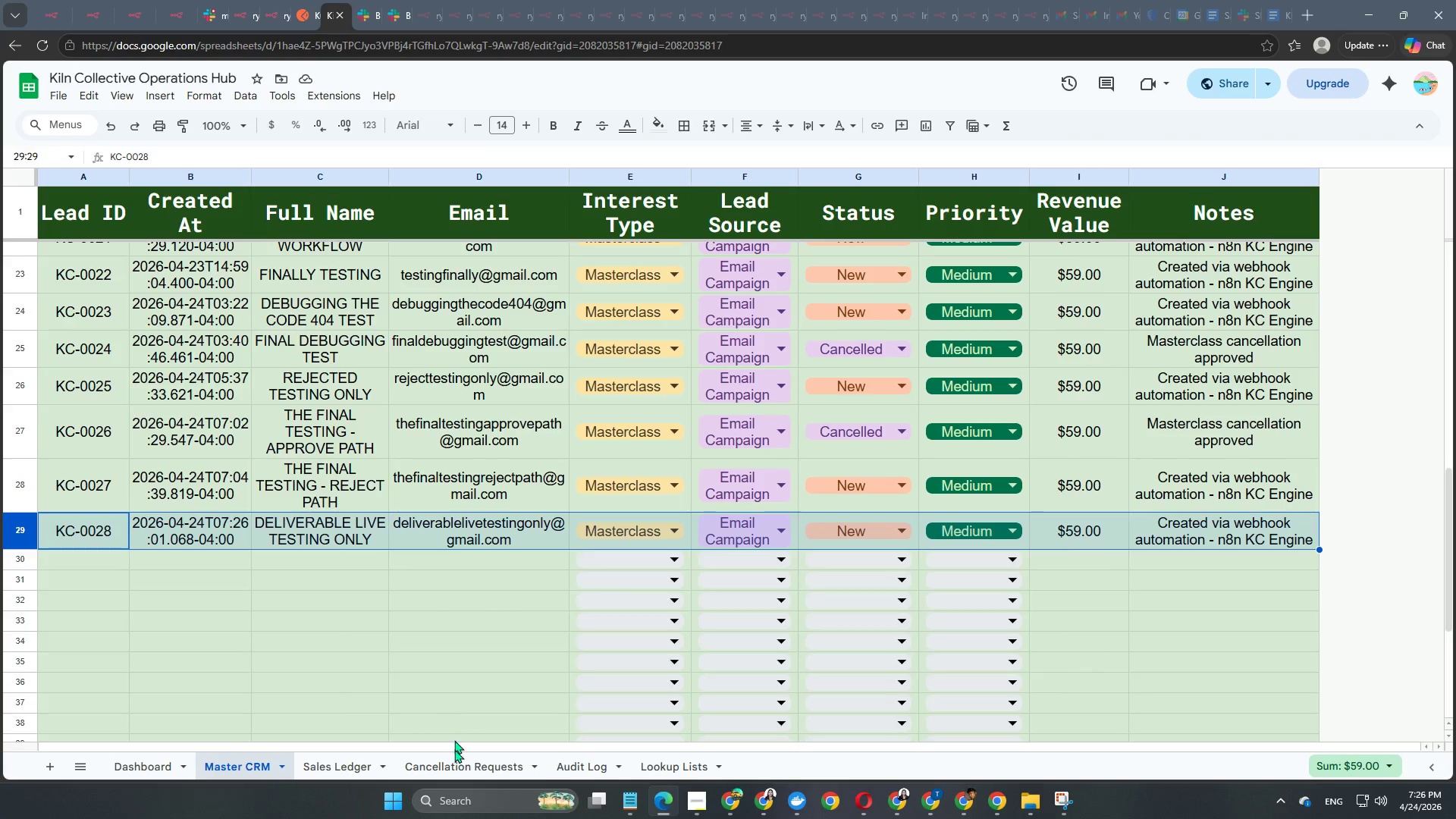 
left_click([447, 767])
 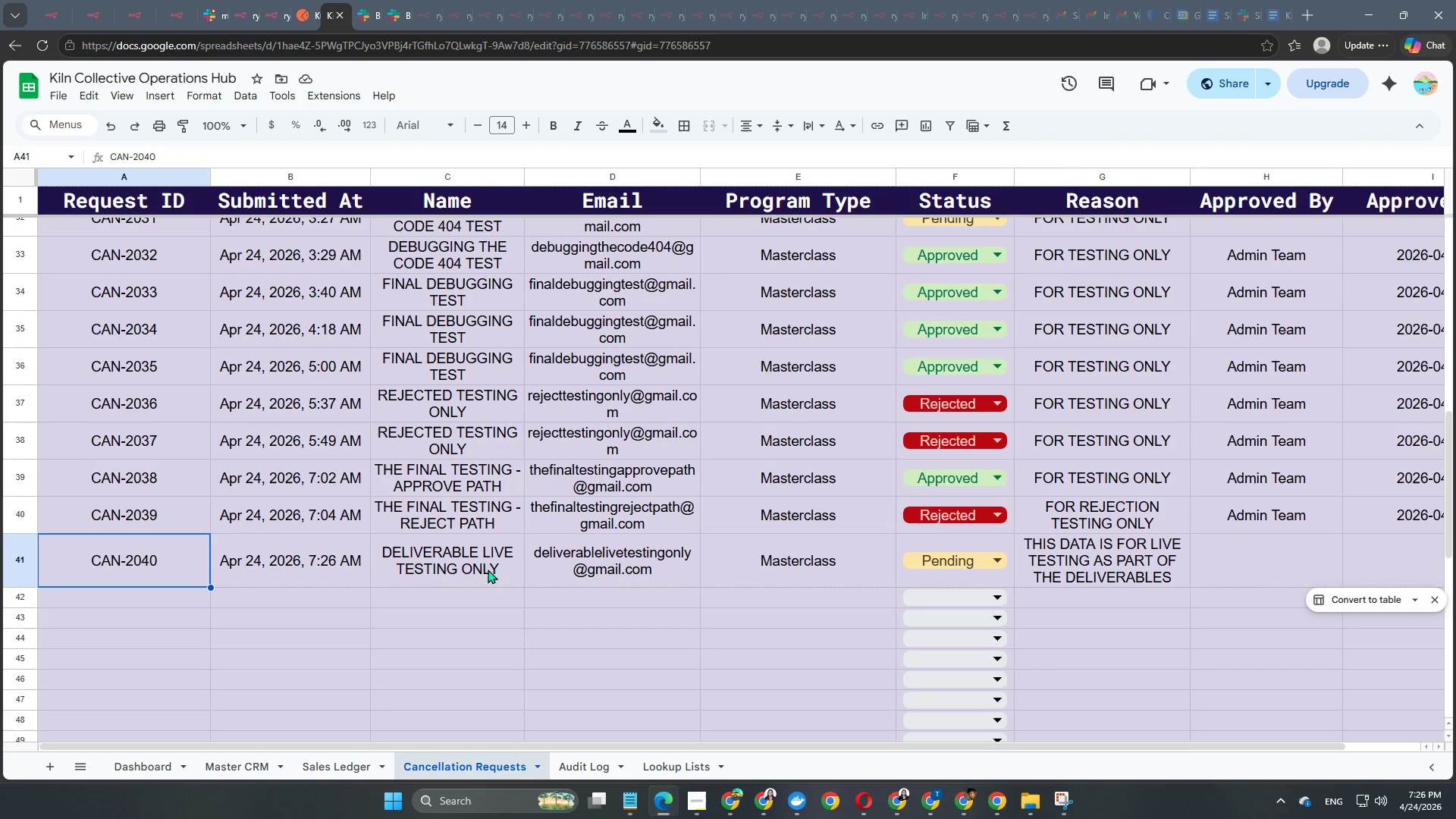 
scroll: coordinate [488, 570], scroll_direction: down, amount: 1.0
 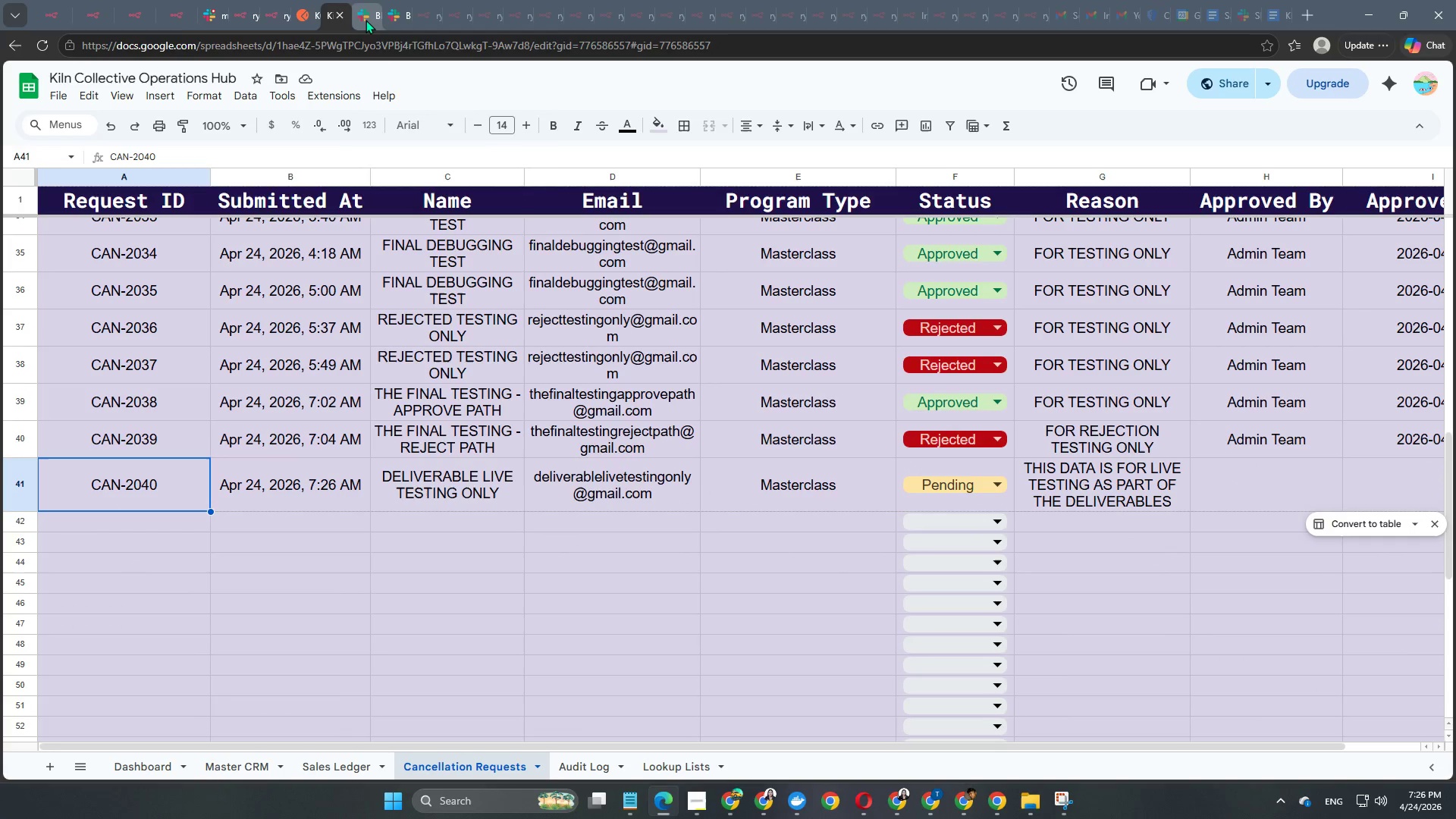 
left_click([212, 11])
 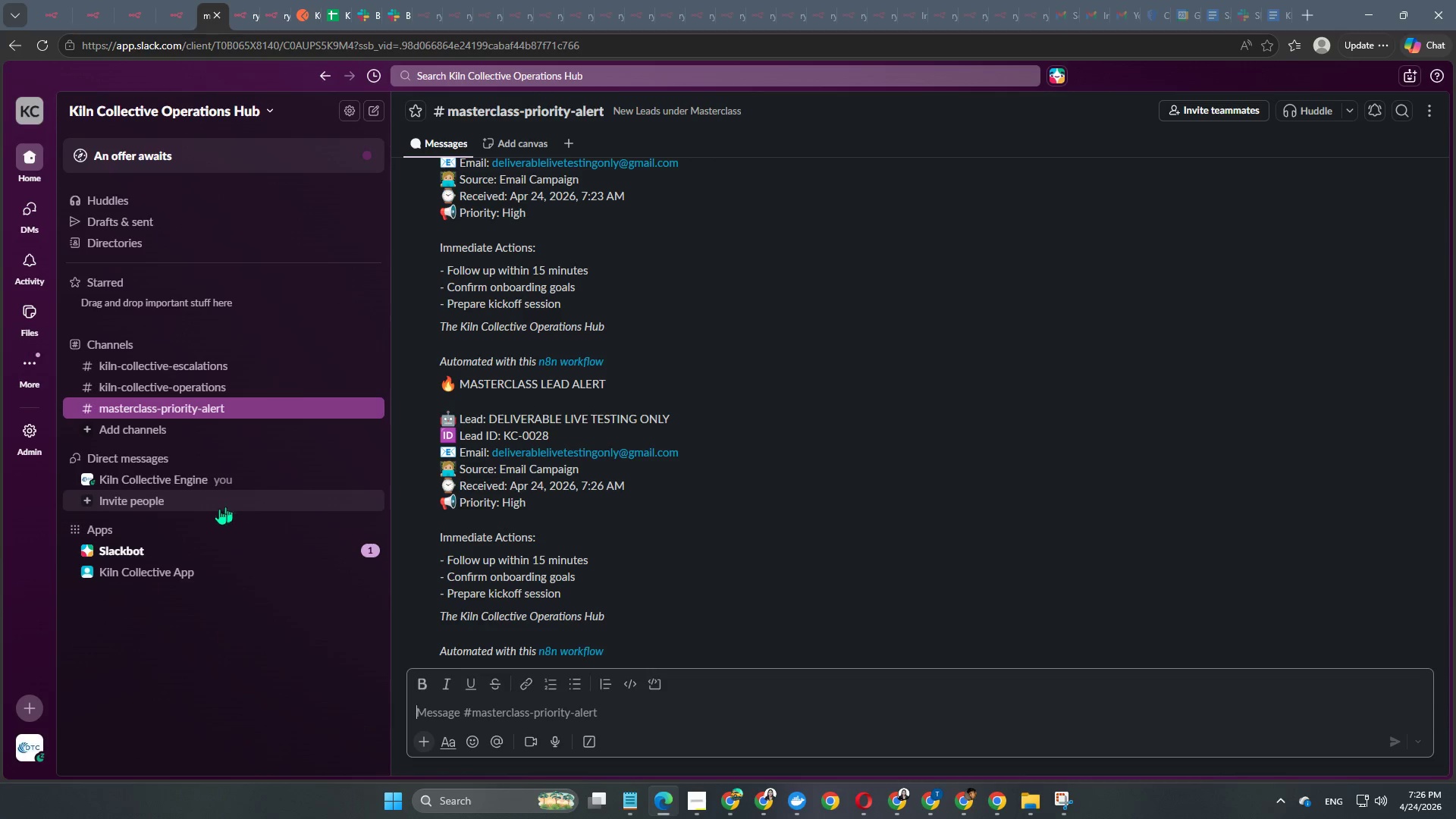 
left_click([177, 388])
 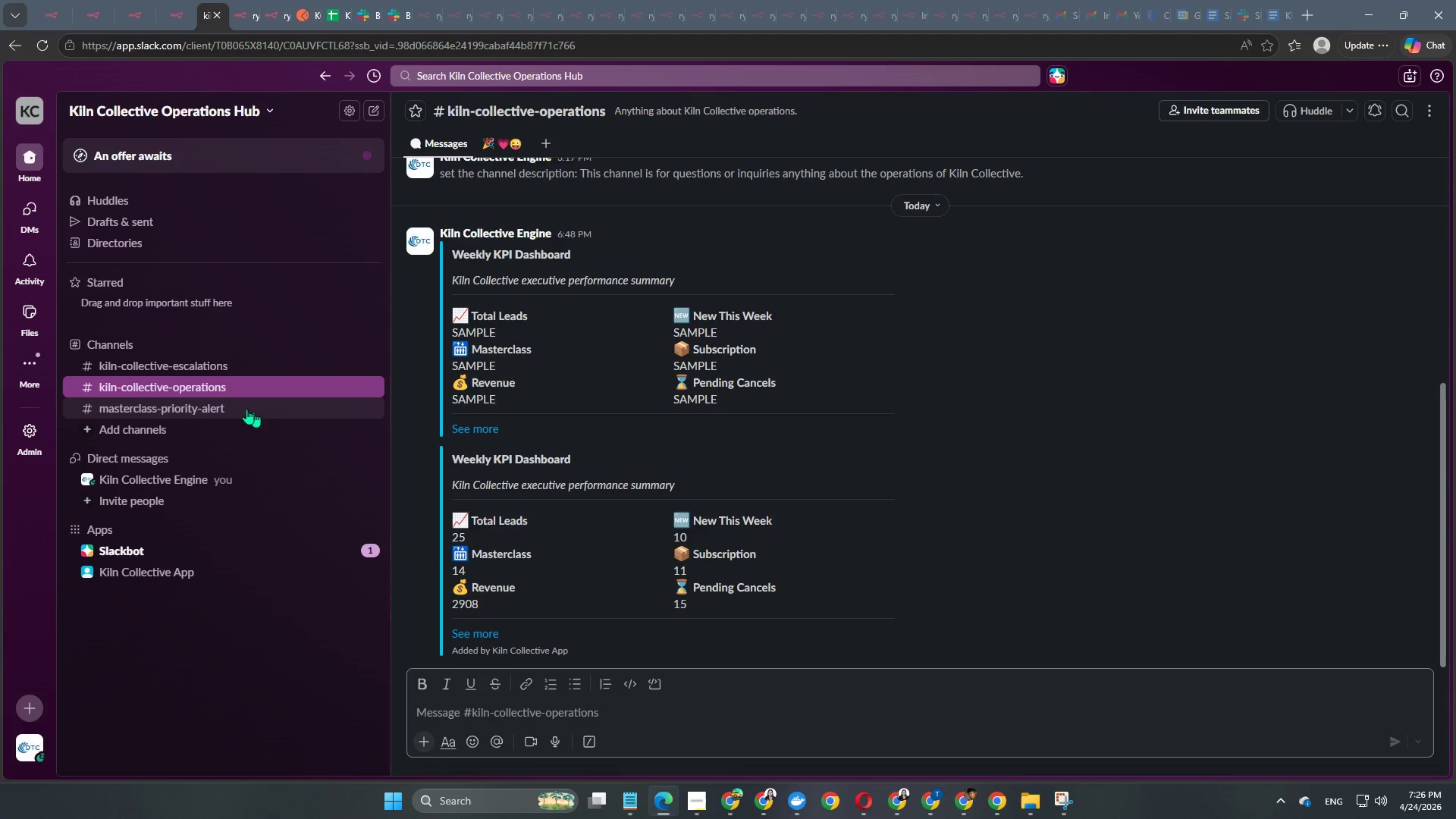 
left_click([132, 363])
 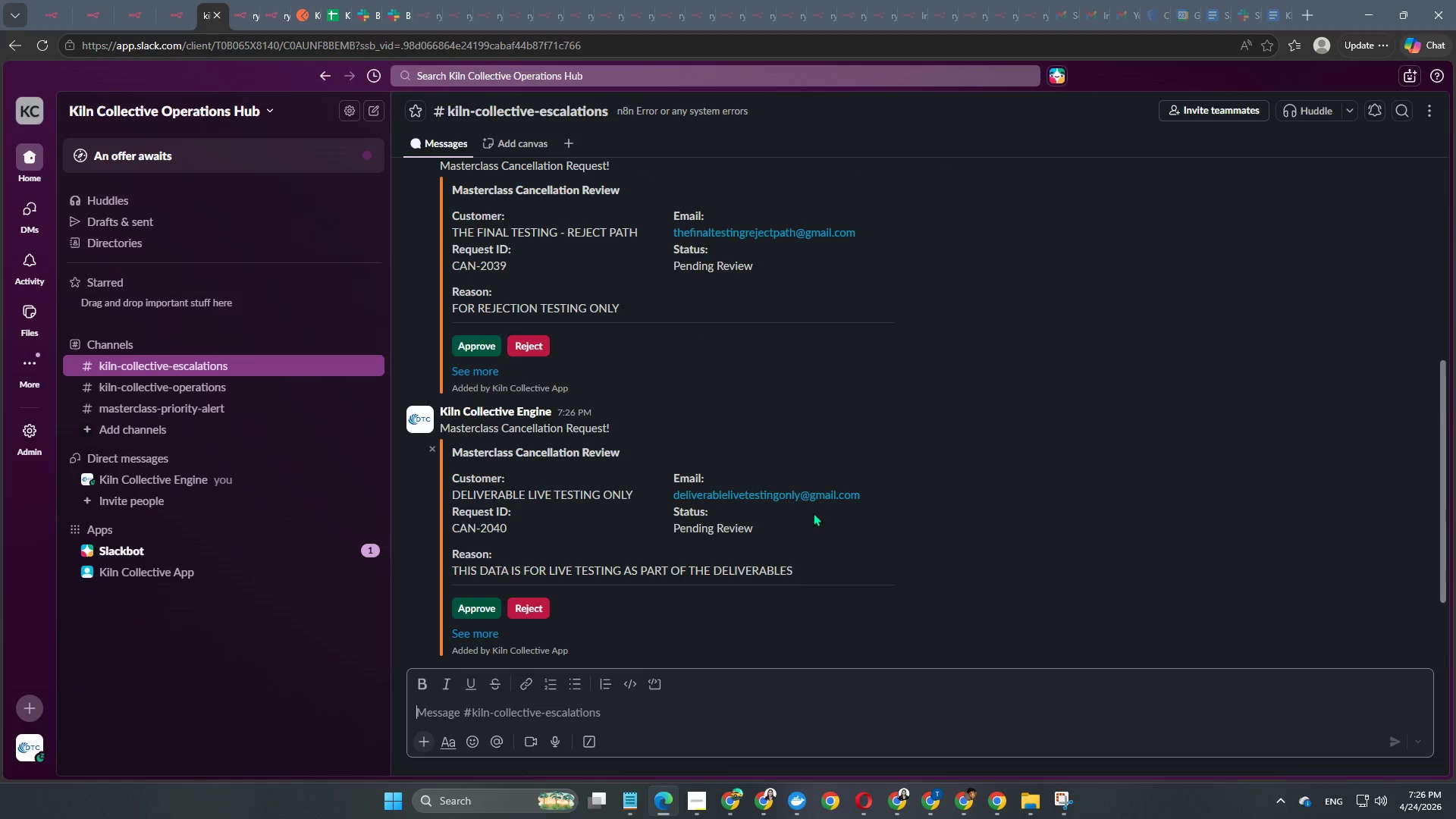 
scroll: coordinate [813, 513], scroll_direction: down, amount: 2.0
 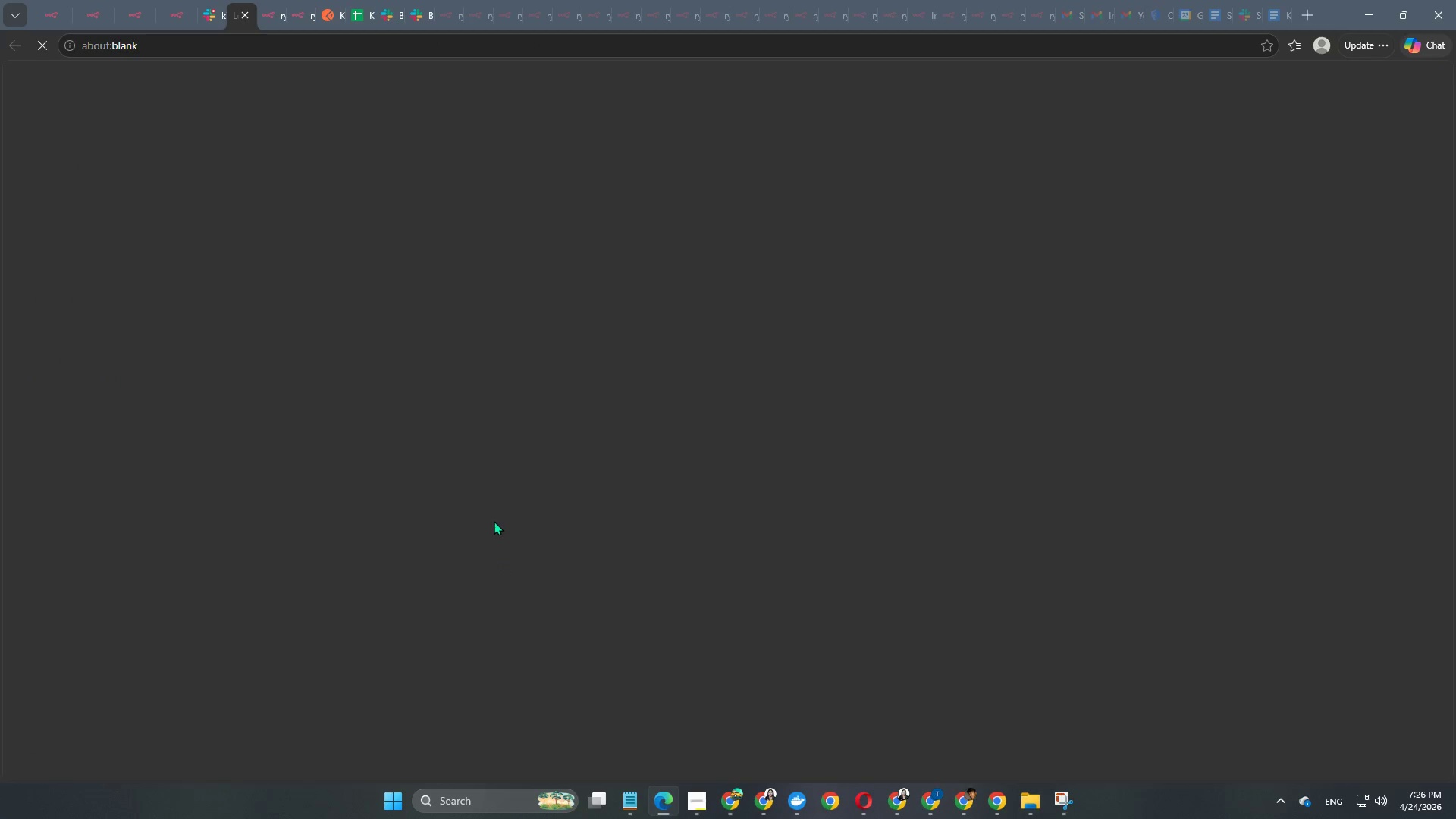 
wait(11.6)
 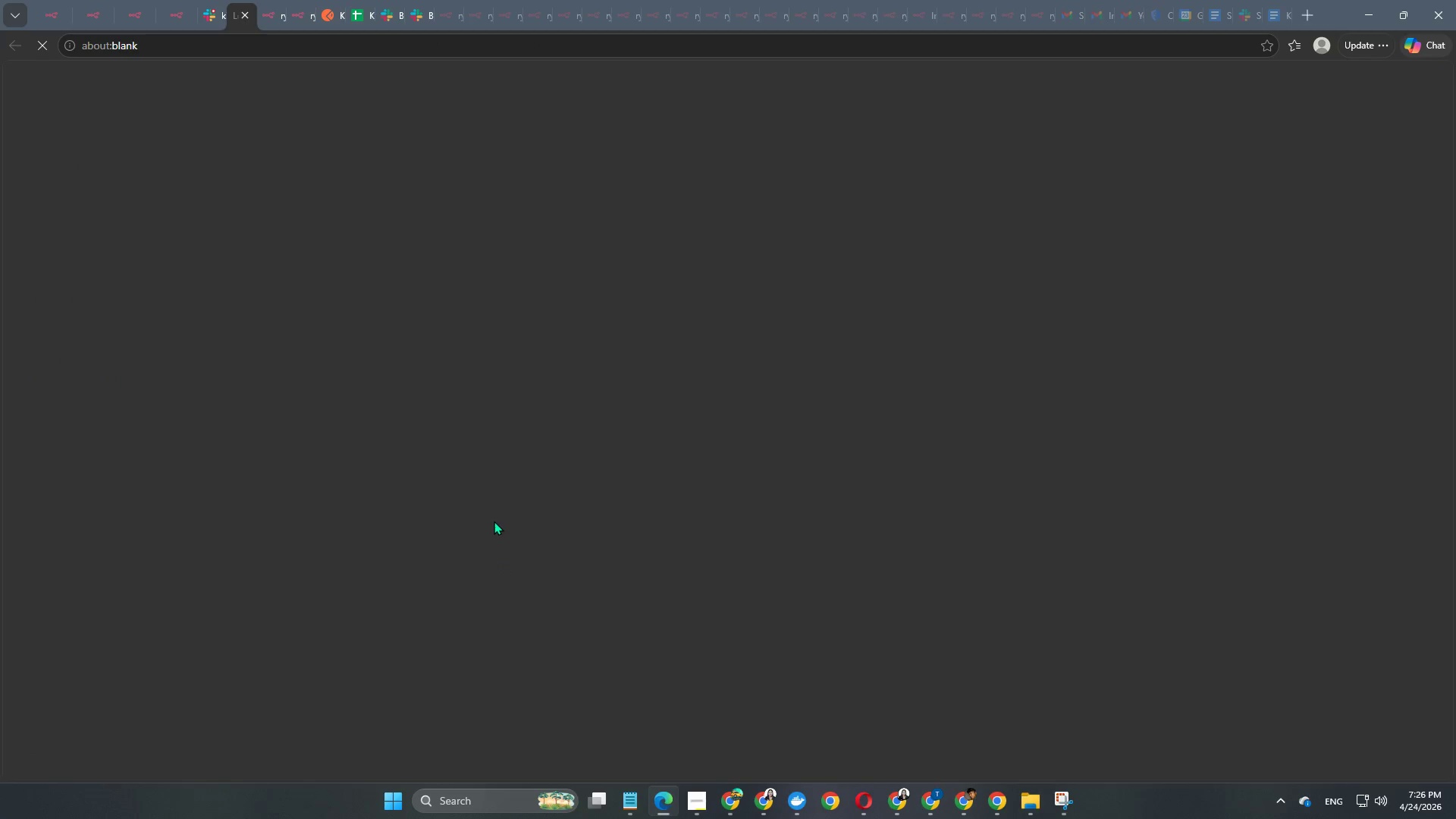 
left_click_drag(start_coordinate=[0, 68], to_coordinate=[264, 117])
 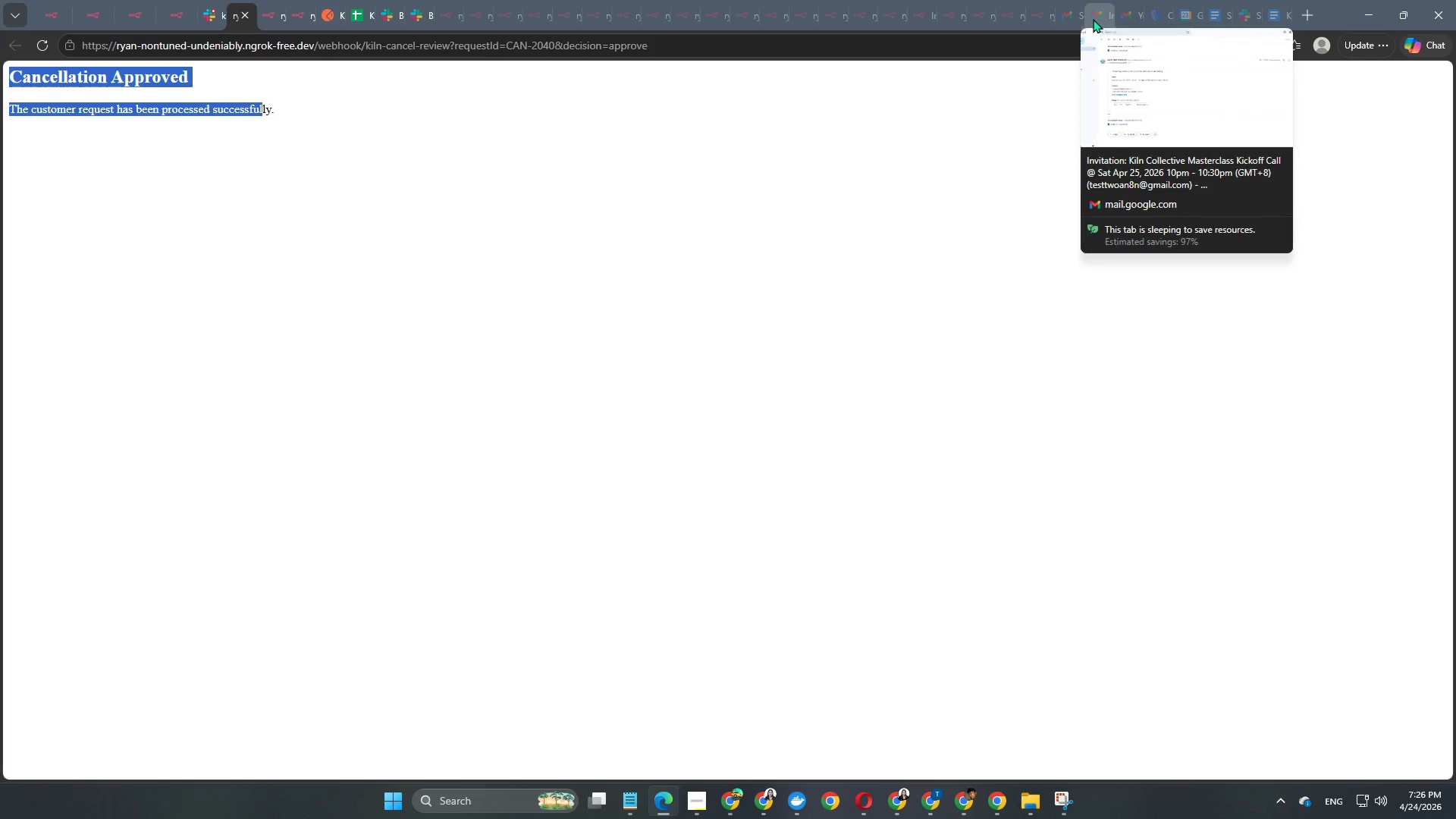 
left_click([1073, 17])
 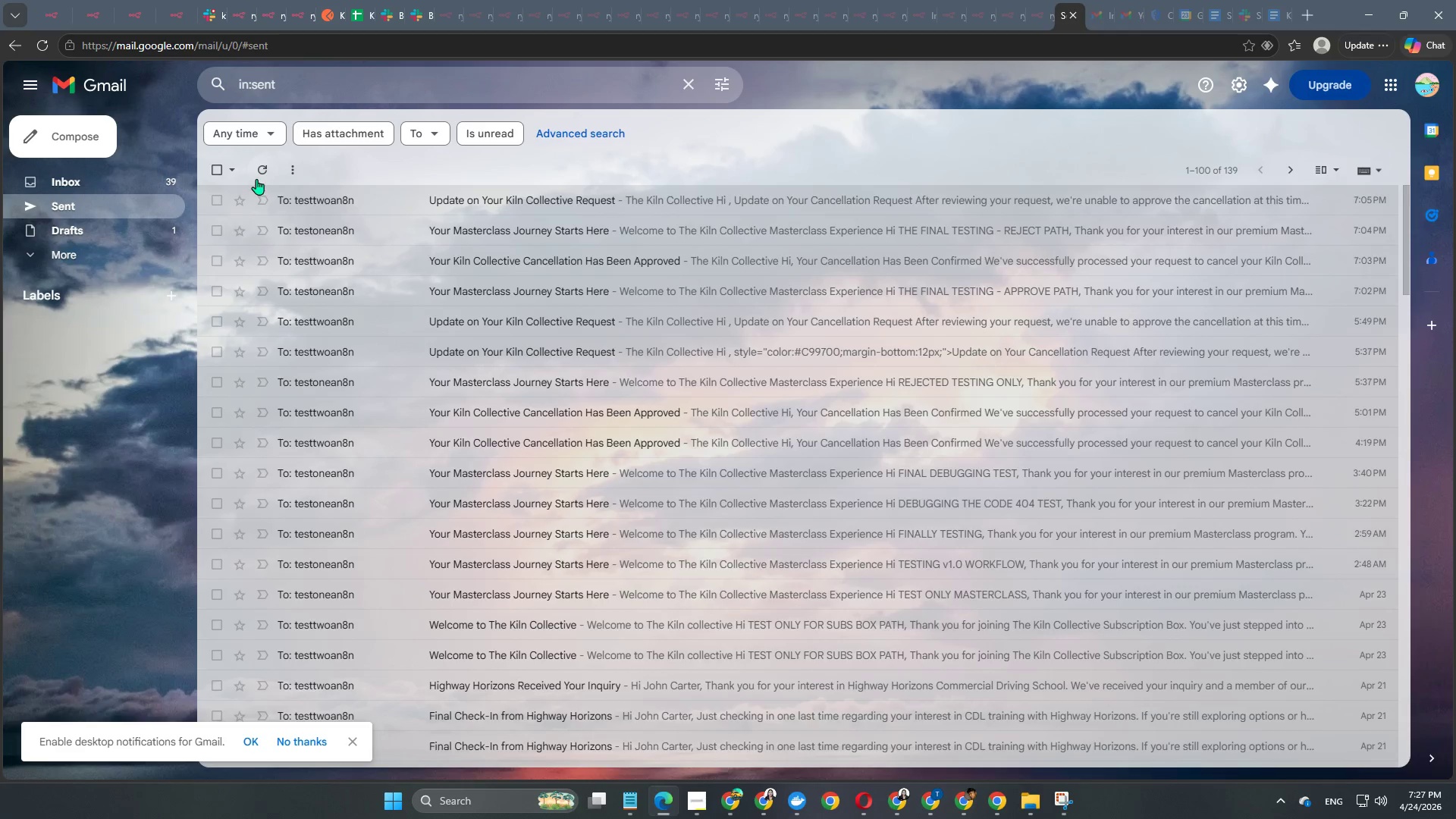 
double_click([259, 172])
 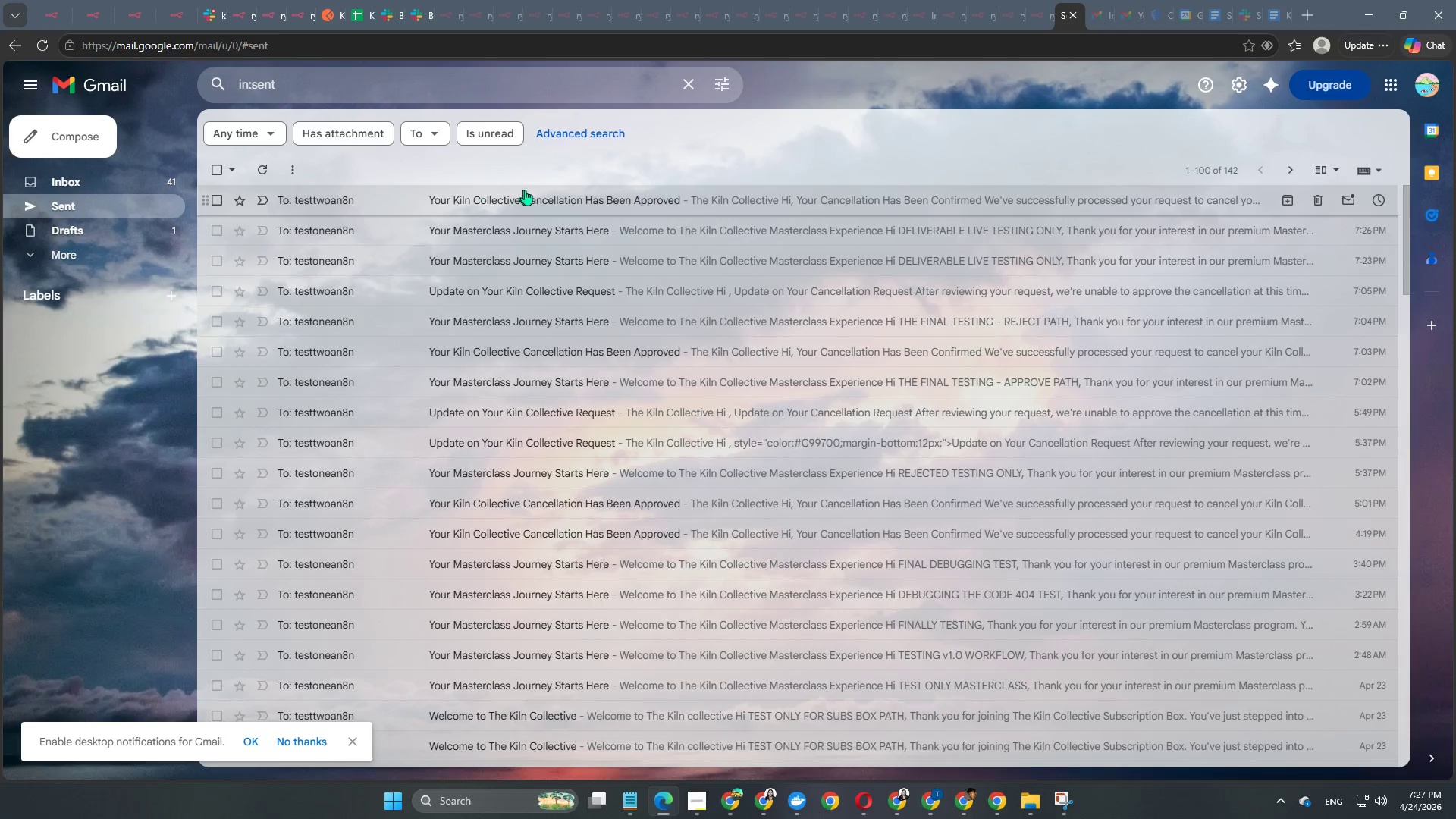 
left_click([532, 192])
 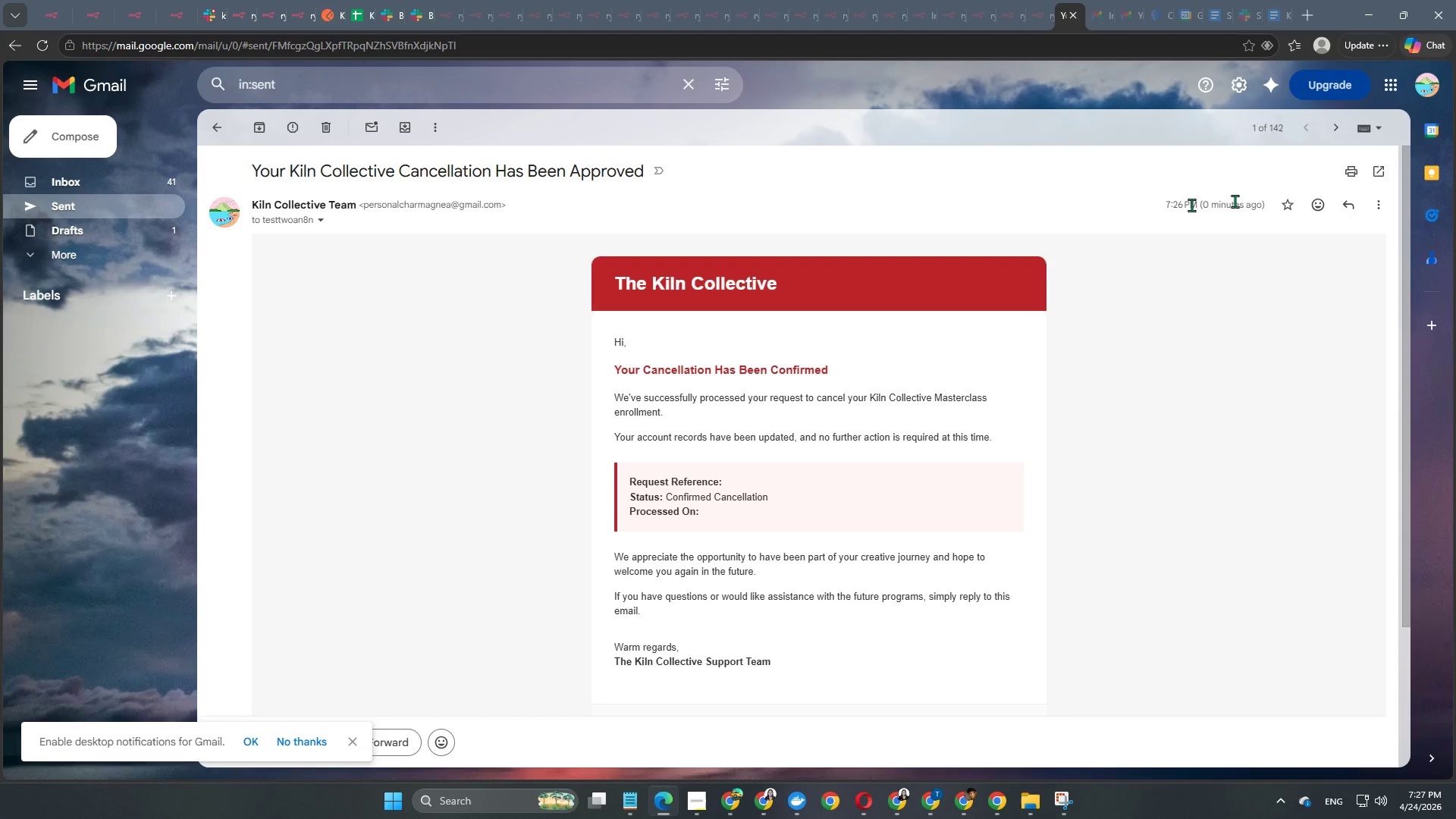 
left_click_drag(start_coordinate=[1204, 203], to_coordinate=[1278, 203])
 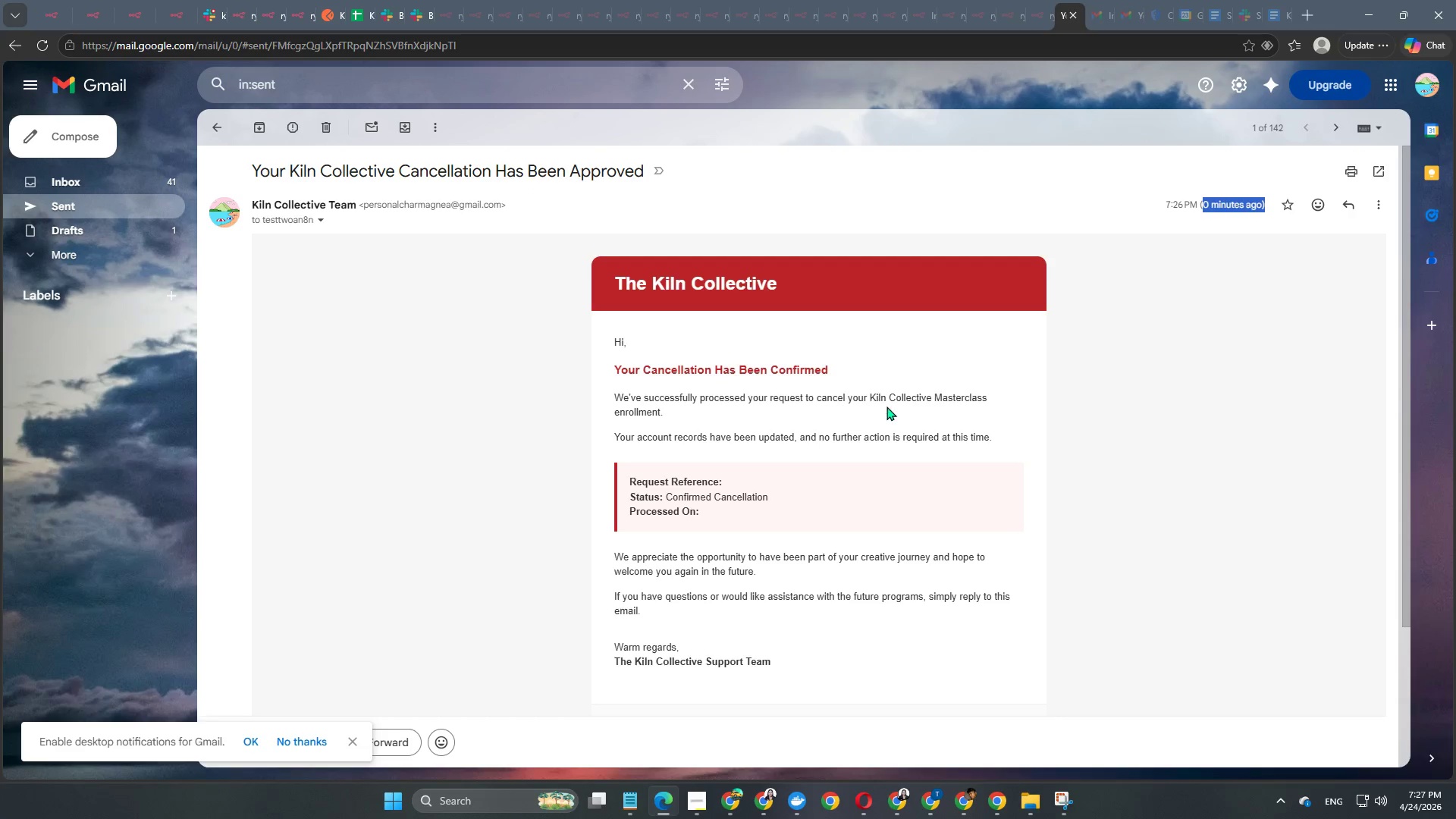 
scroll: coordinate [805, 397], scroll_direction: down, amount: 2.0
 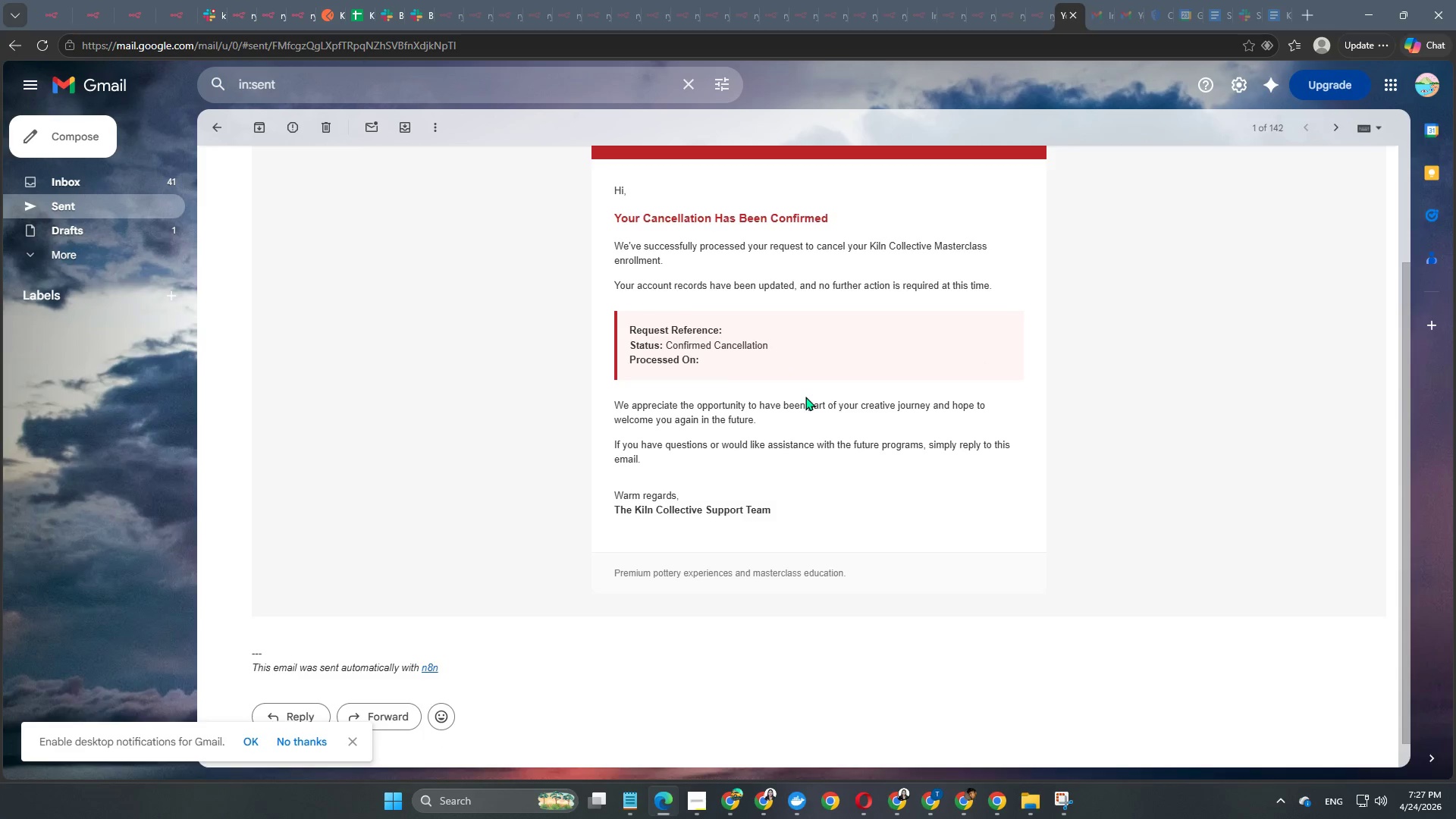 
scroll: coordinate [805, 397], scroll_direction: up, amount: 2.0
 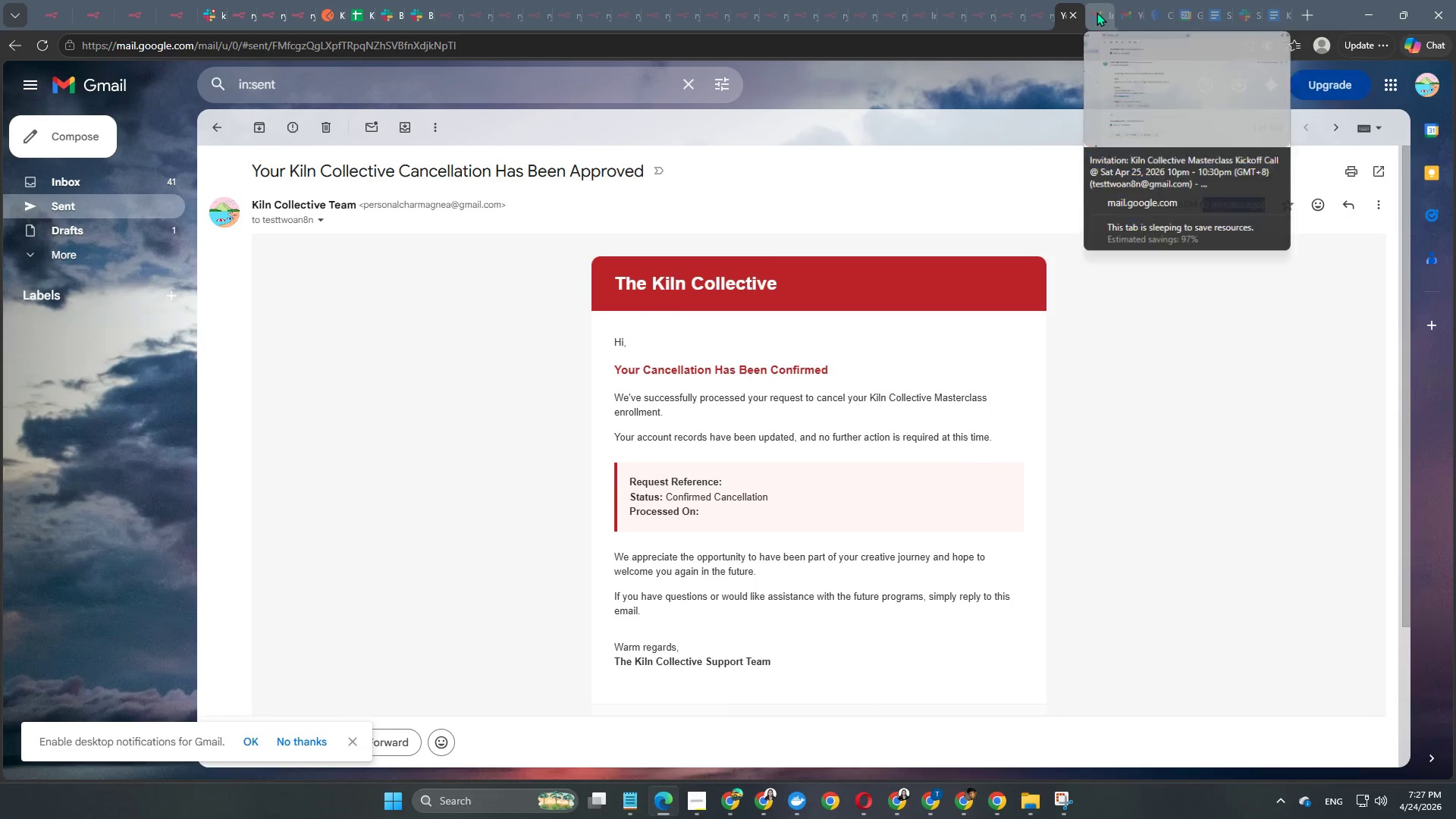 
left_click([1097, 12])
 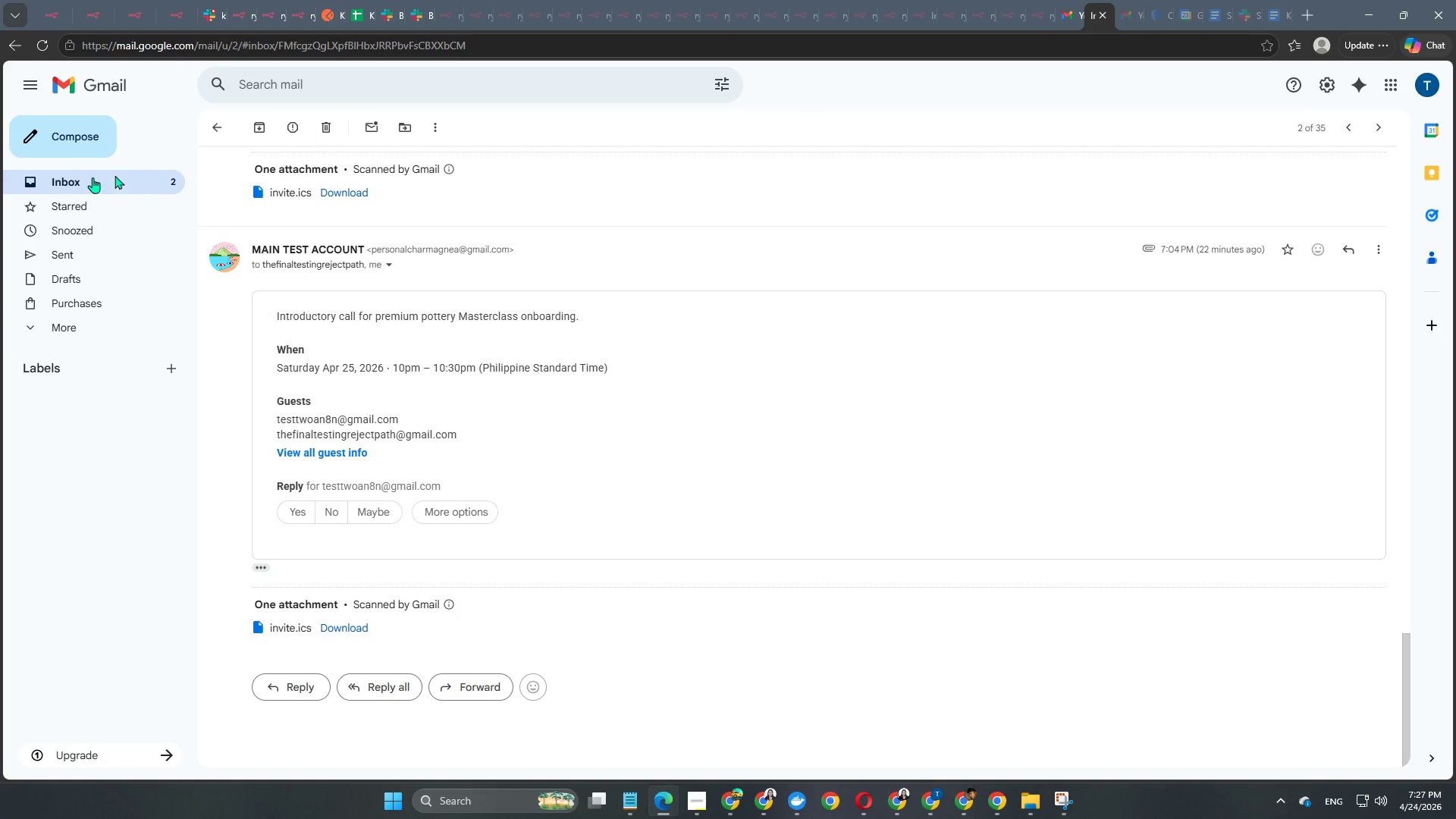 
left_click([80, 180])
 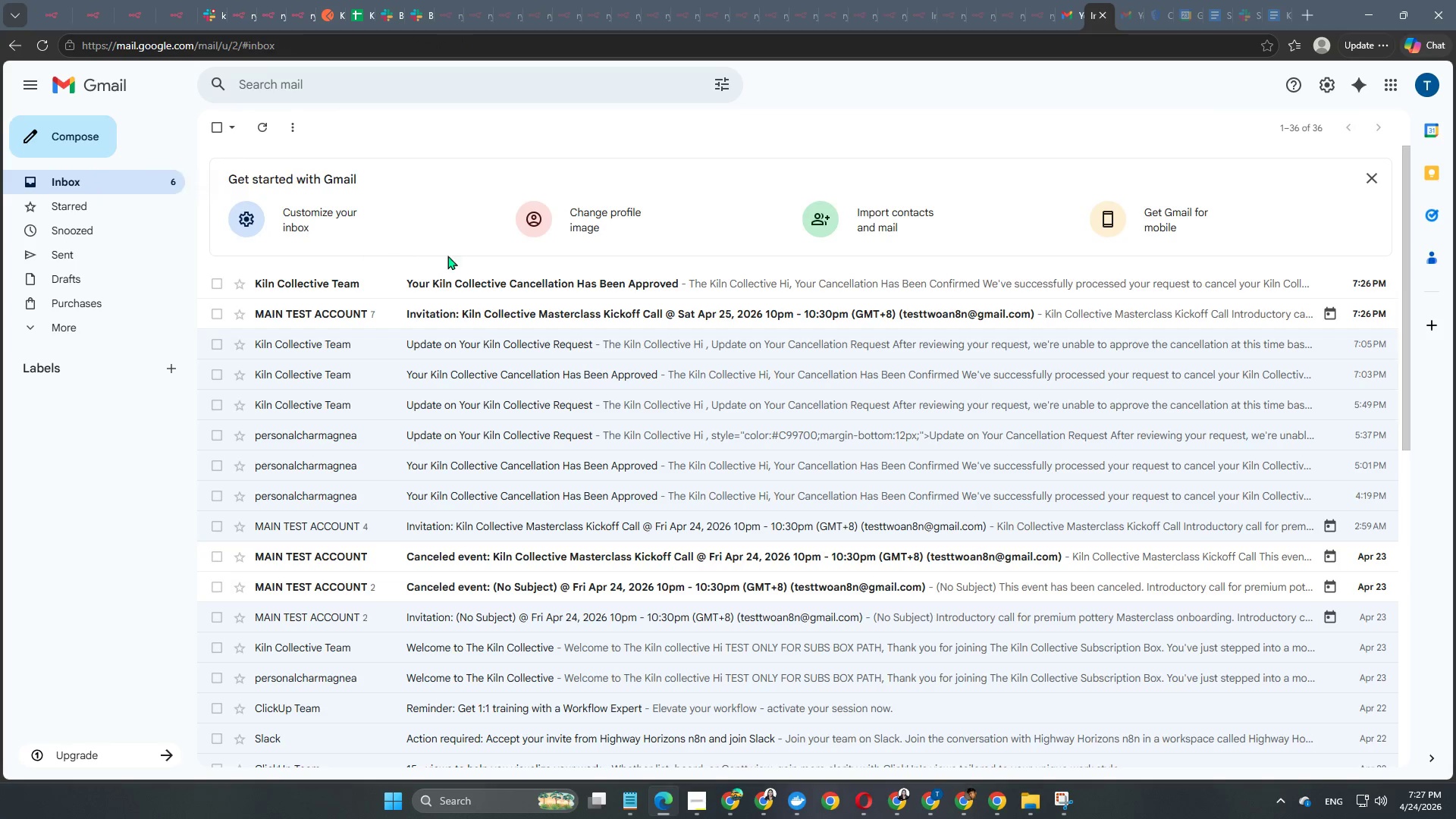 
left_click([495, 287])
 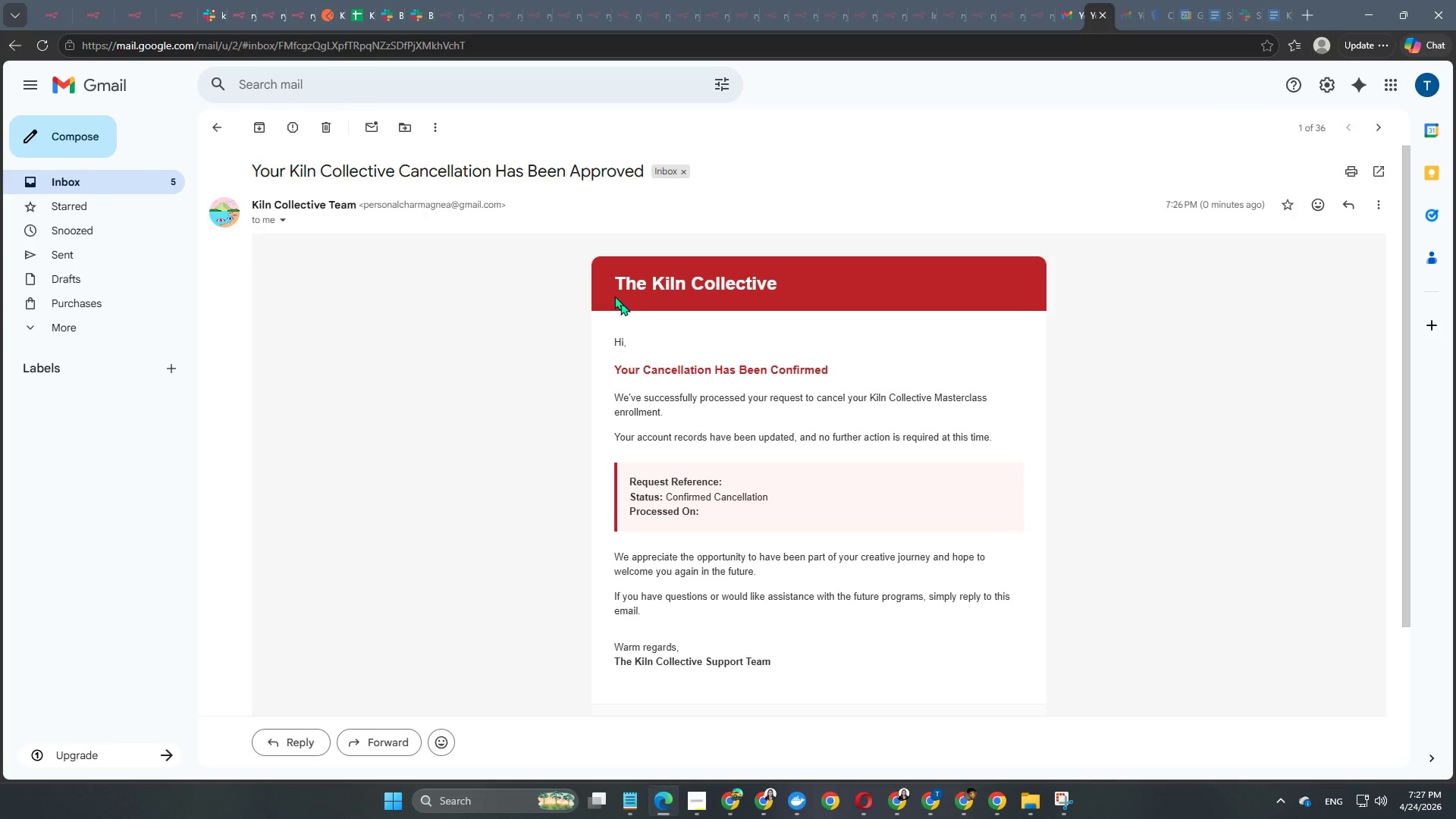 
left_click_drag(start_coordinate=[553, 244], to_coordinate=[1046, 661])
 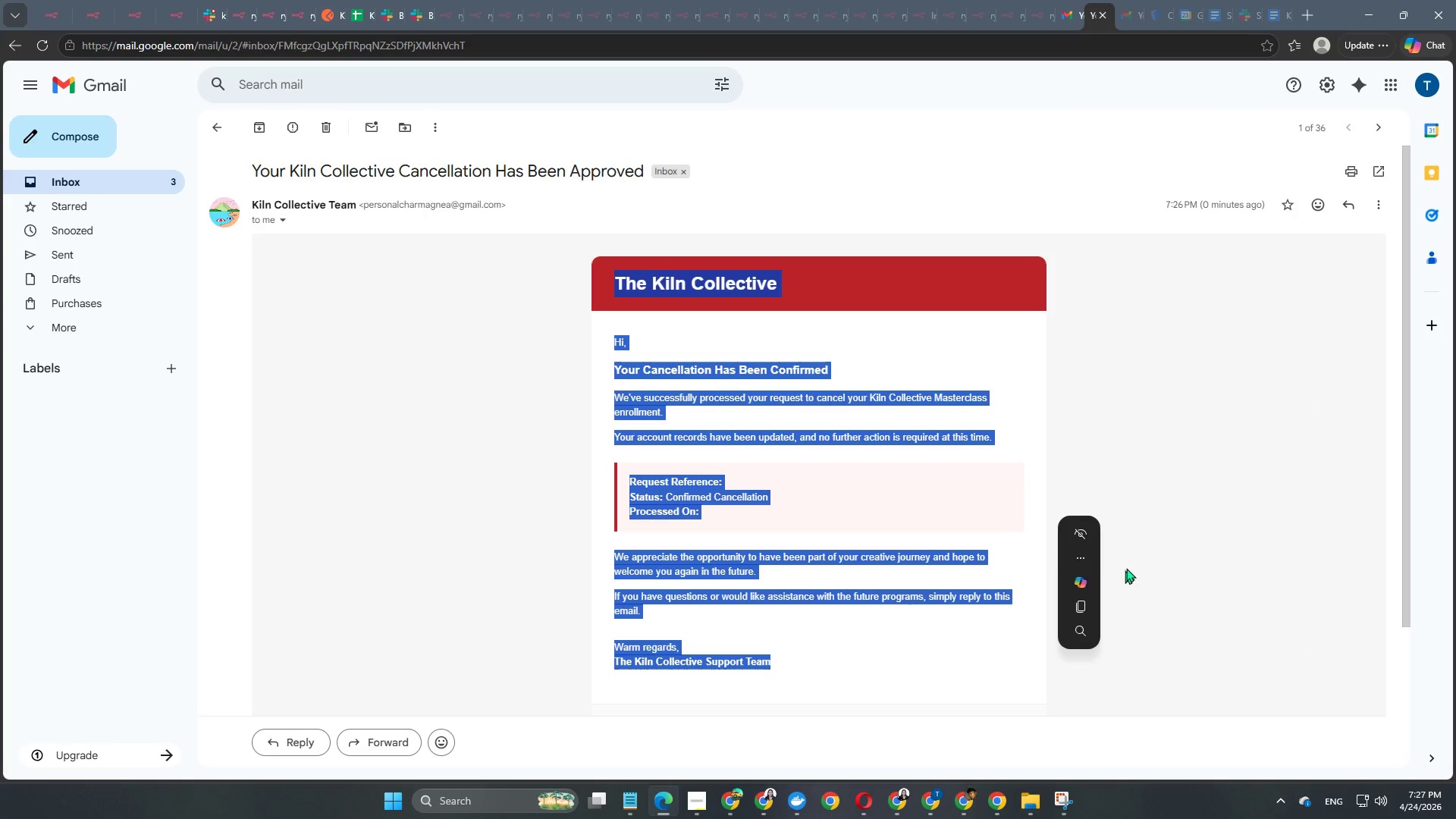 
left_click([1128, 566])
 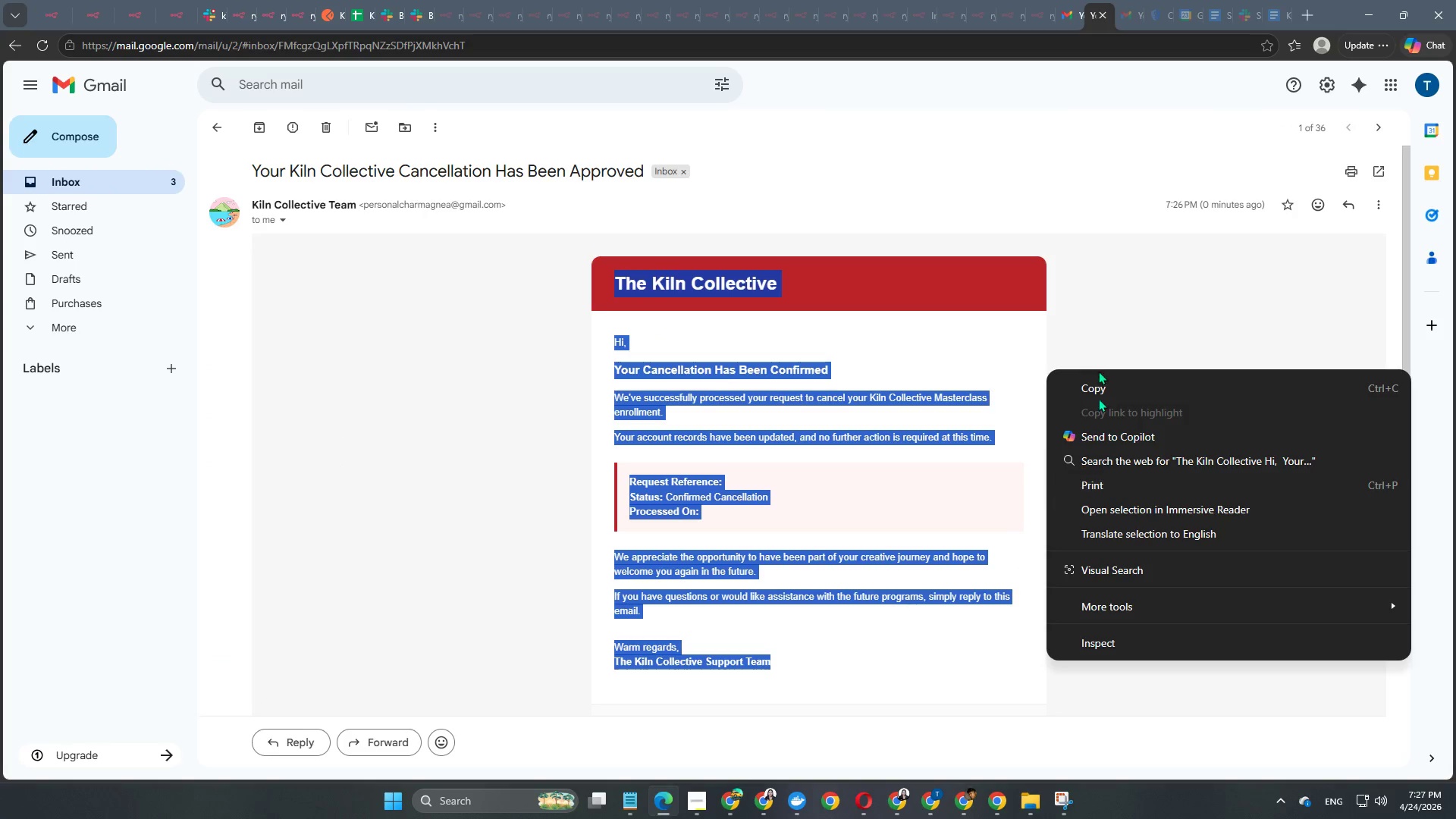 
left_click([1108, 326])
 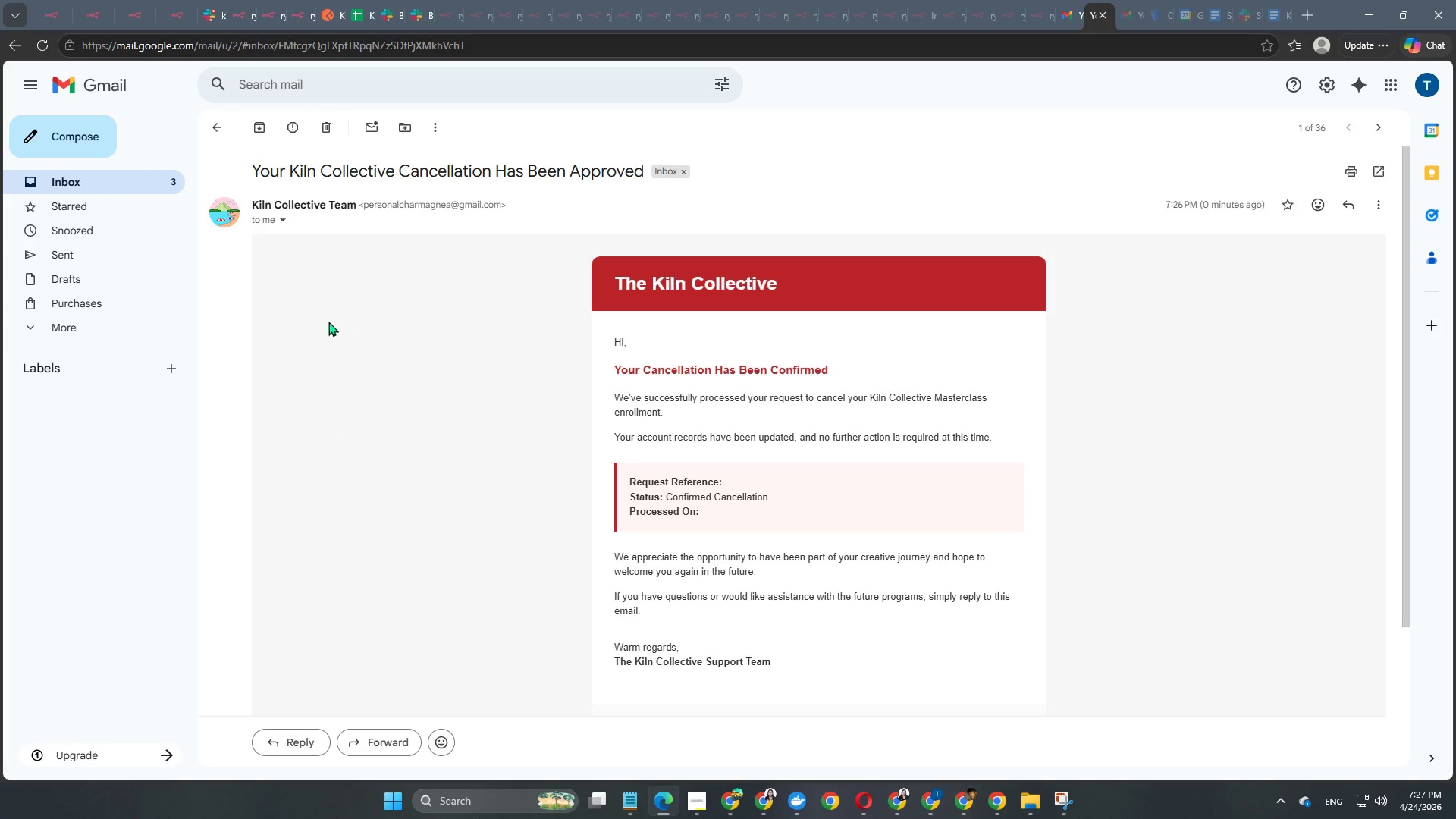 
scroll: coordinate [654, 514], scroll_direction: up, amount: 3.0
 